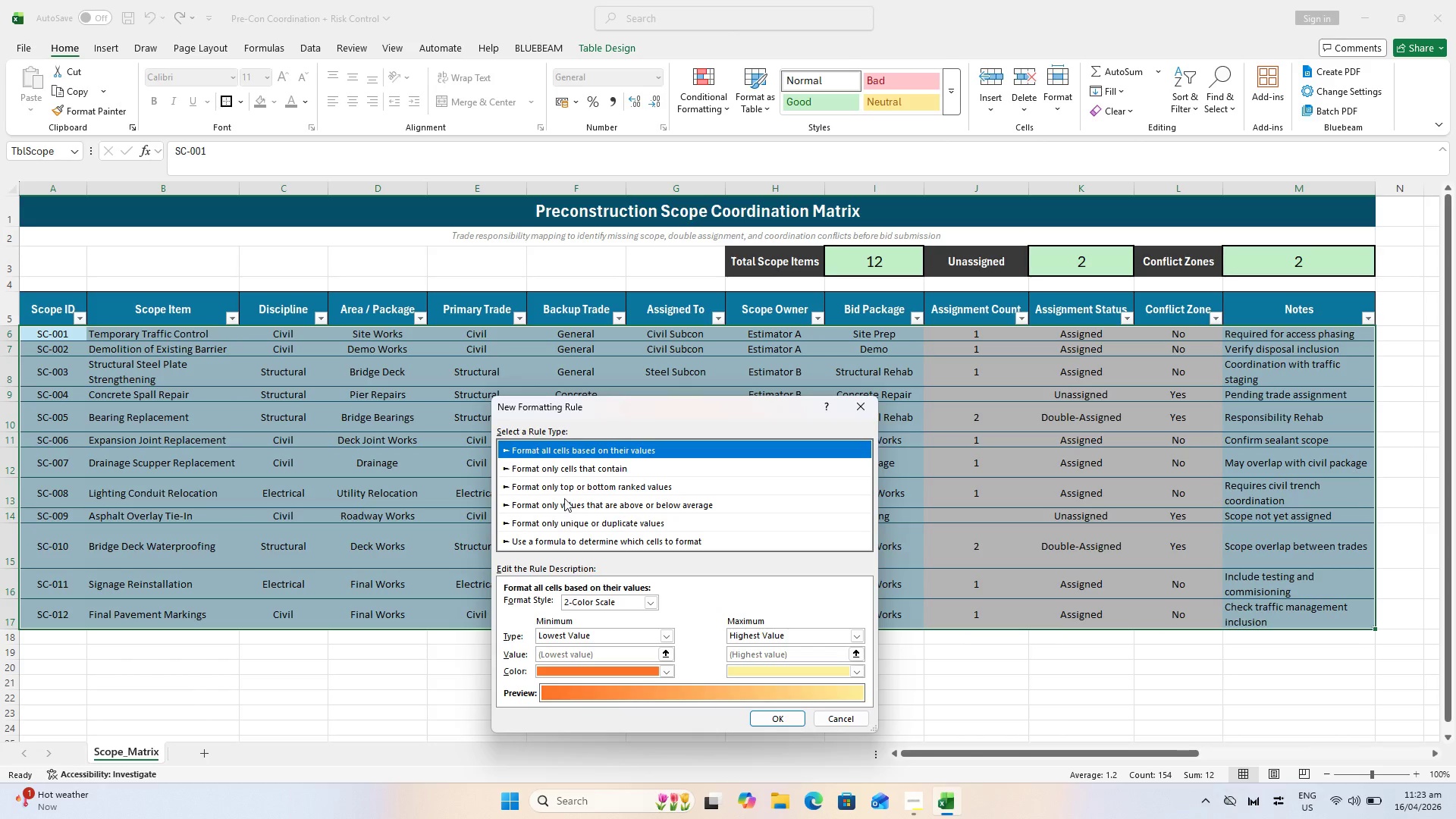 
left_click([565, 467])
 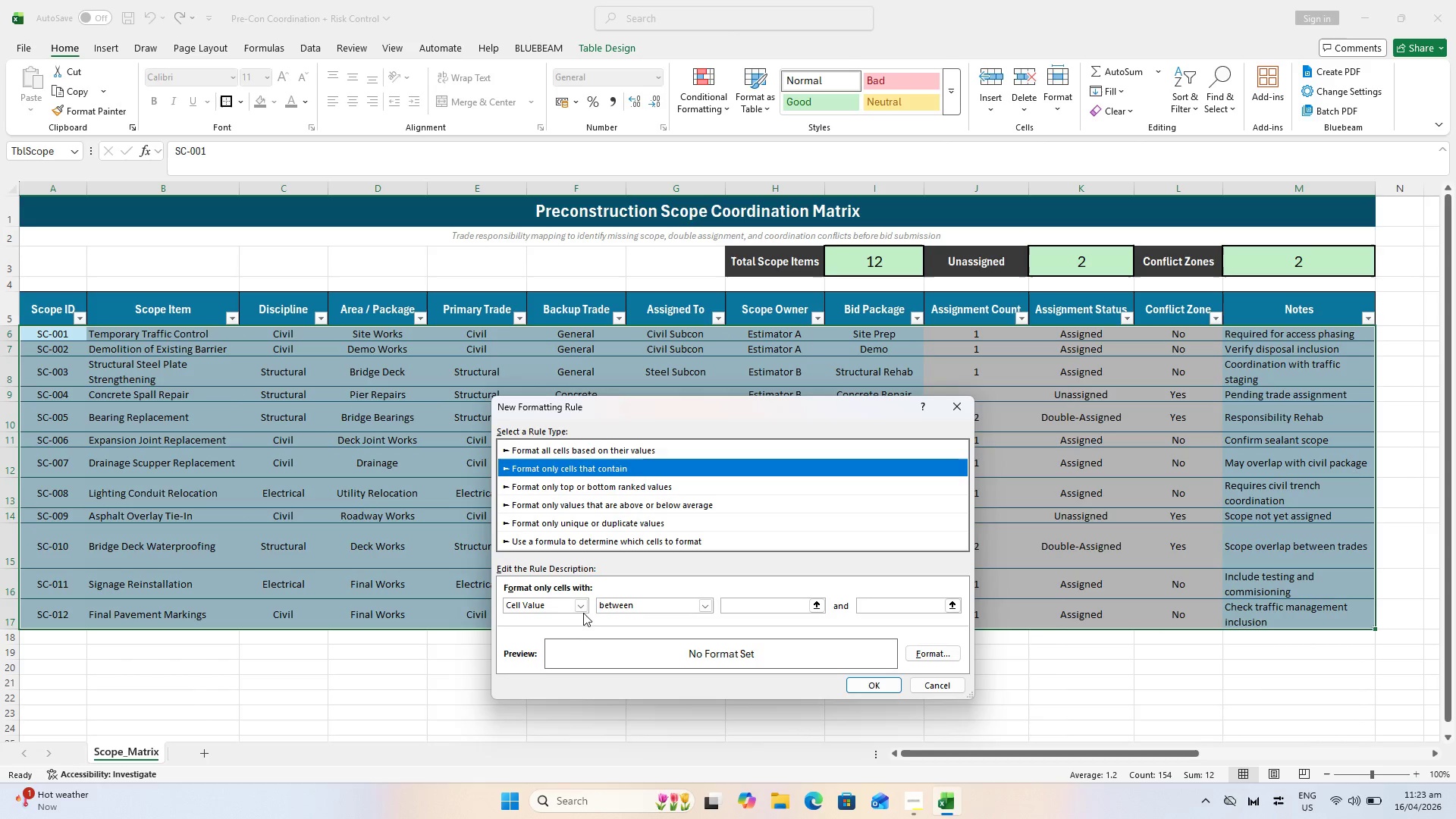 
left_click([579, 598])
 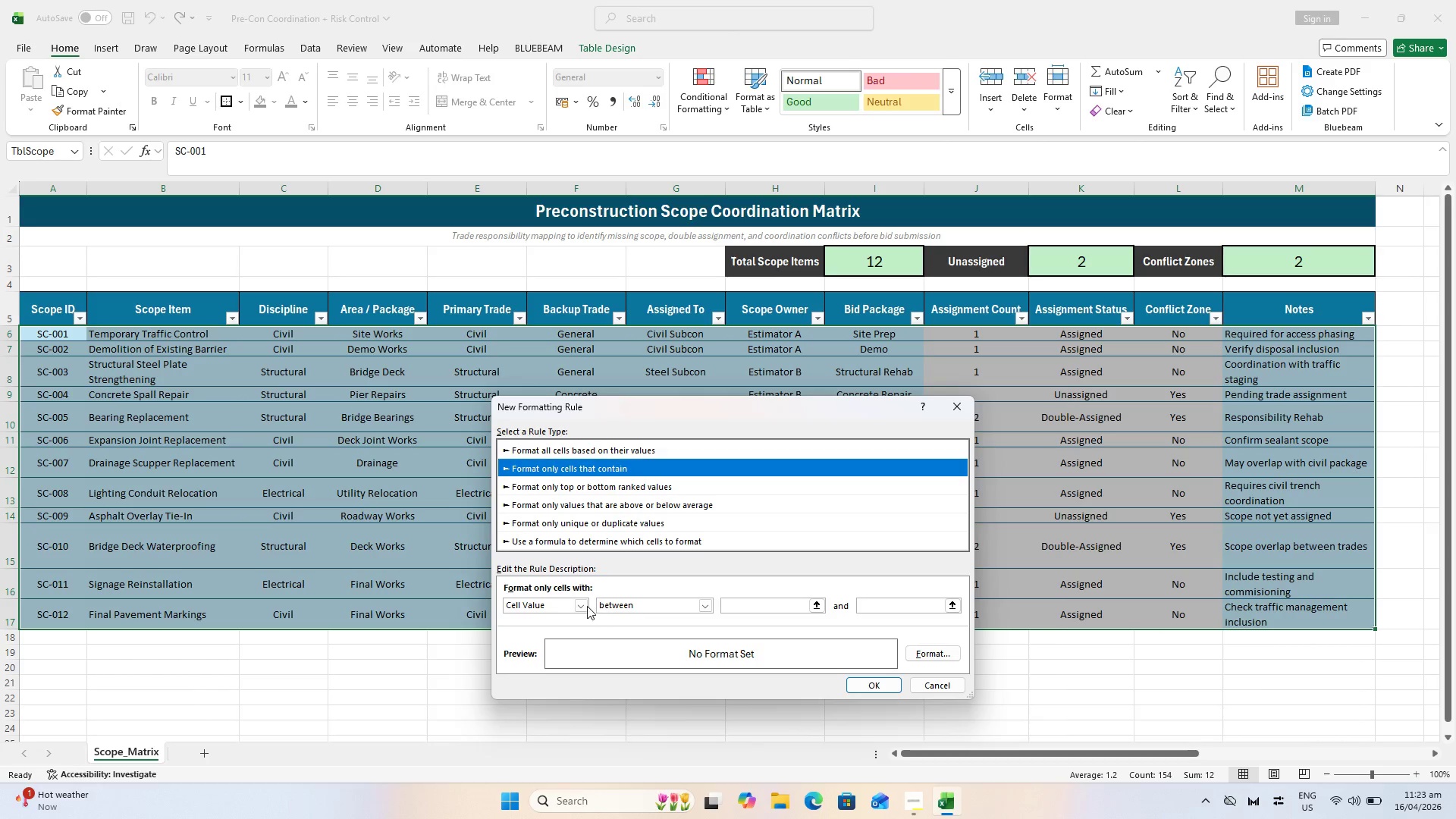 
left_click([585, 605])
 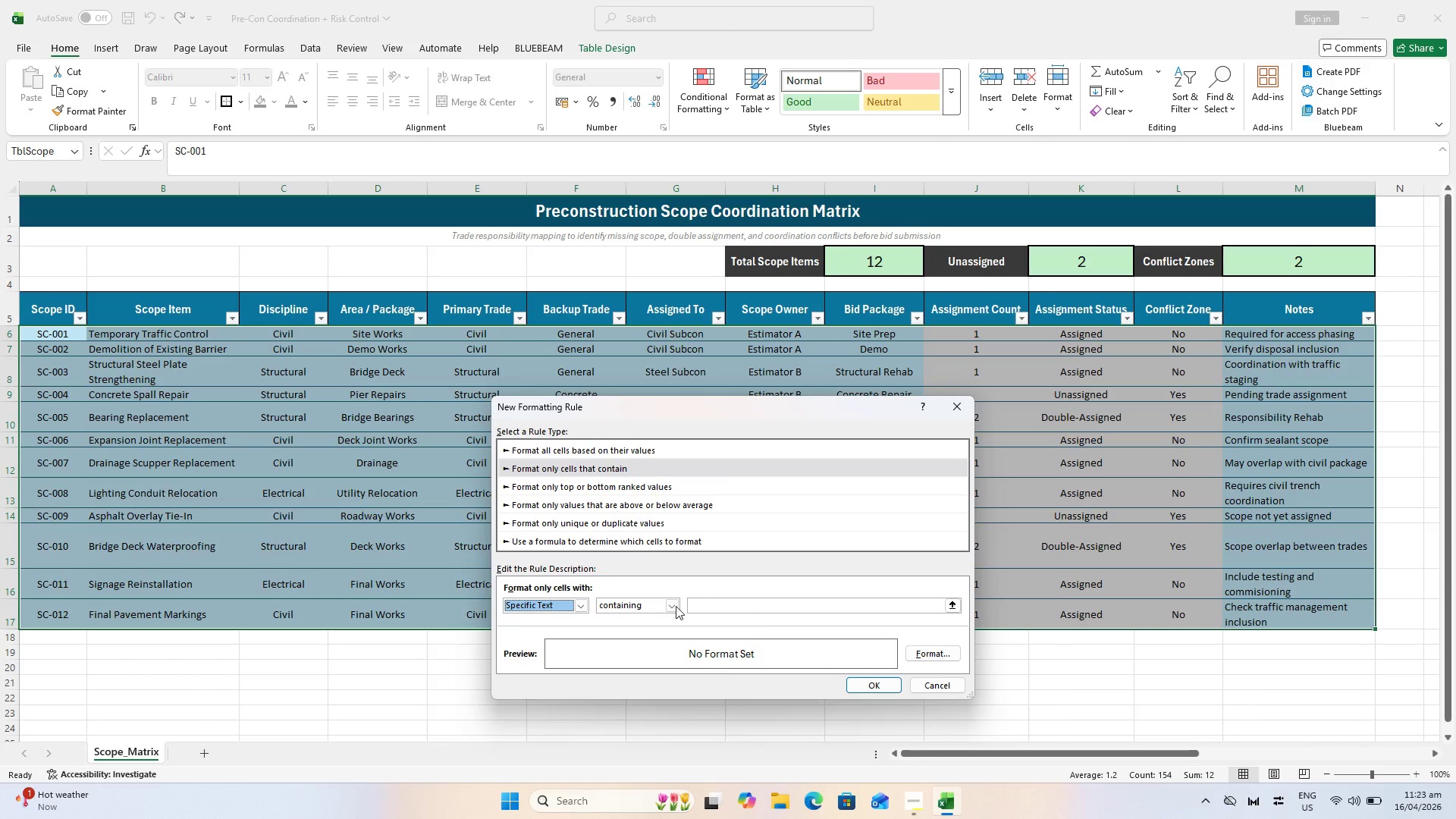 
double_click([729, 608])
 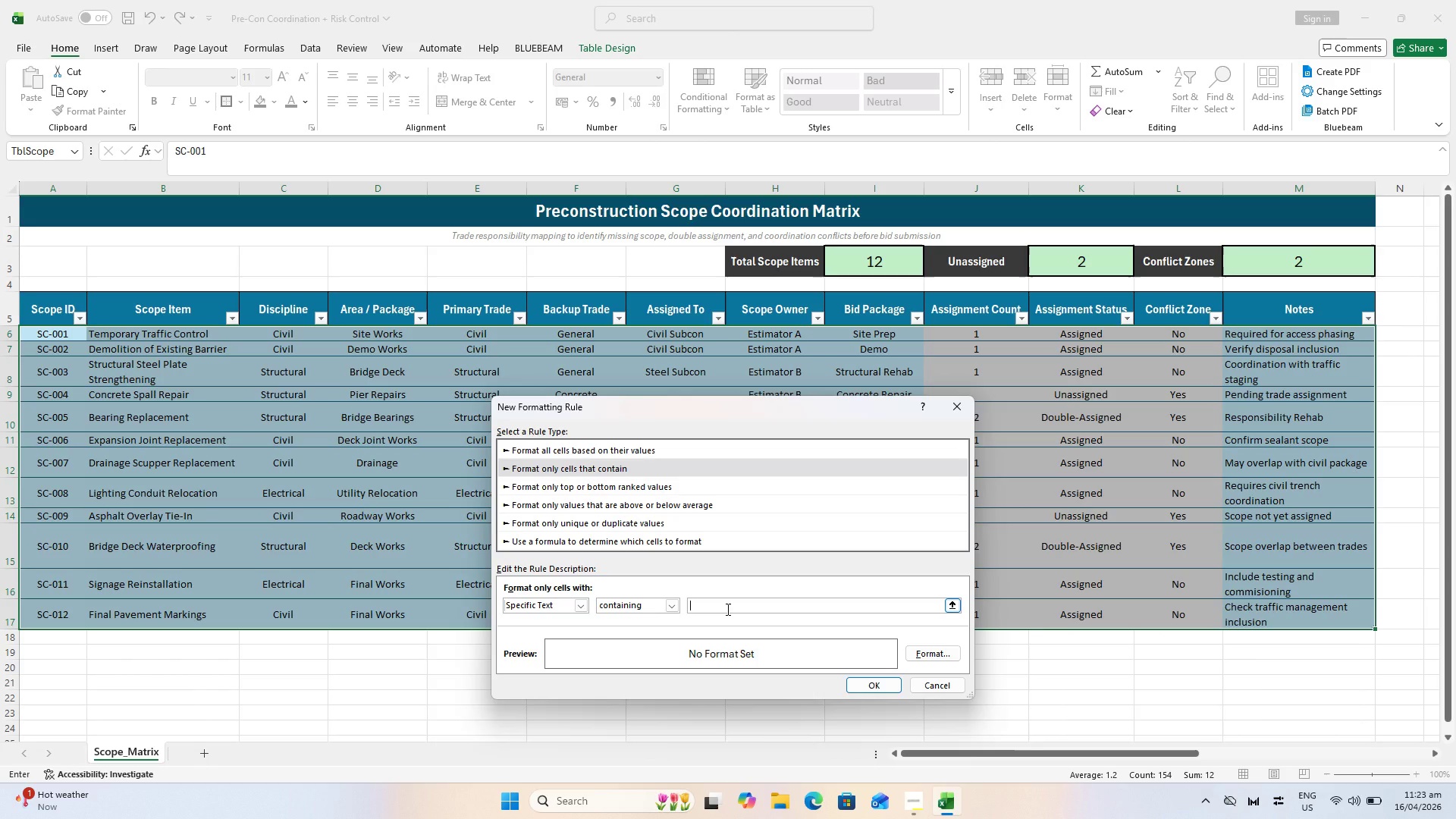 
wait(11.52)
 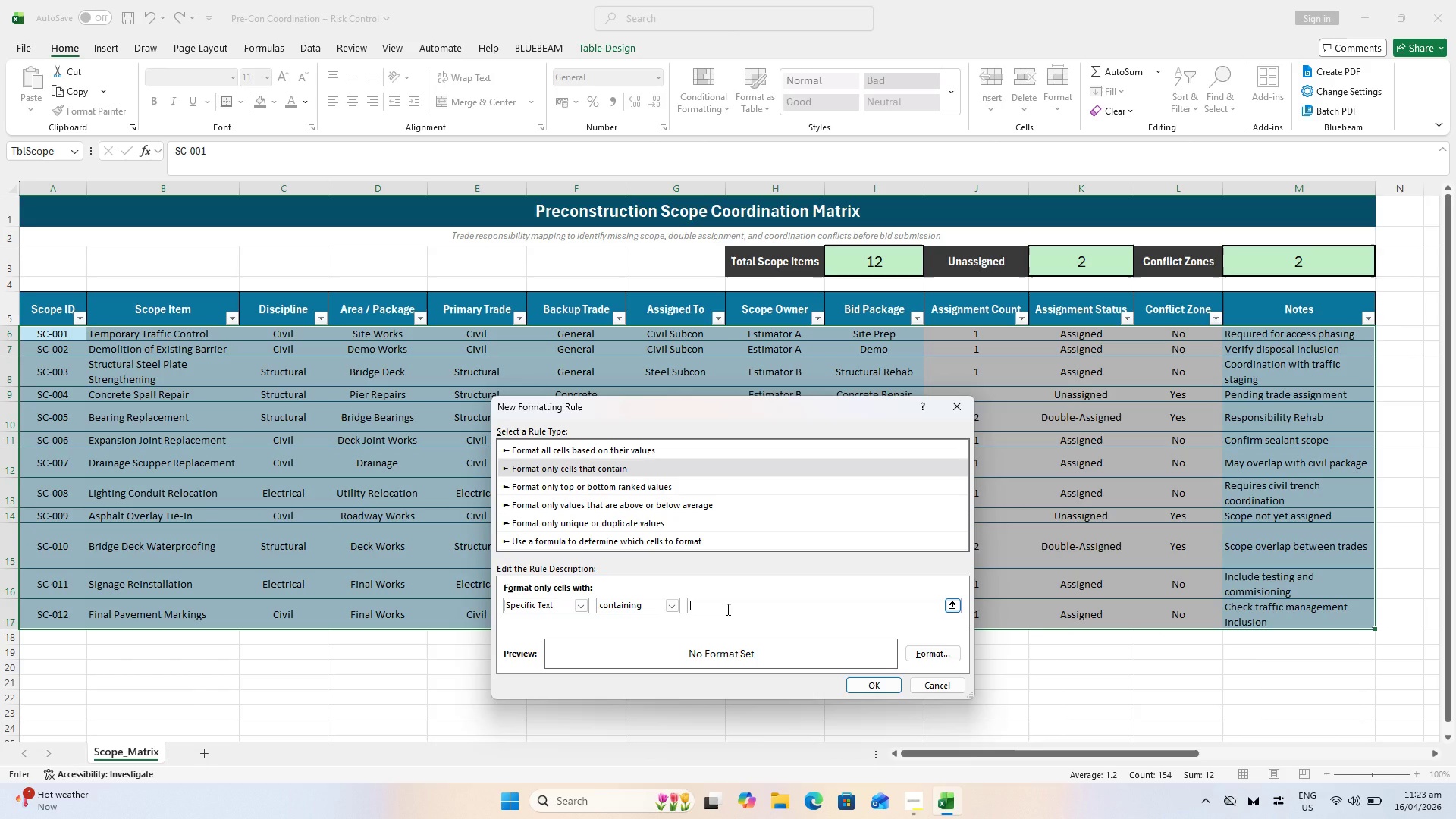 
left_click([1078, 334])
 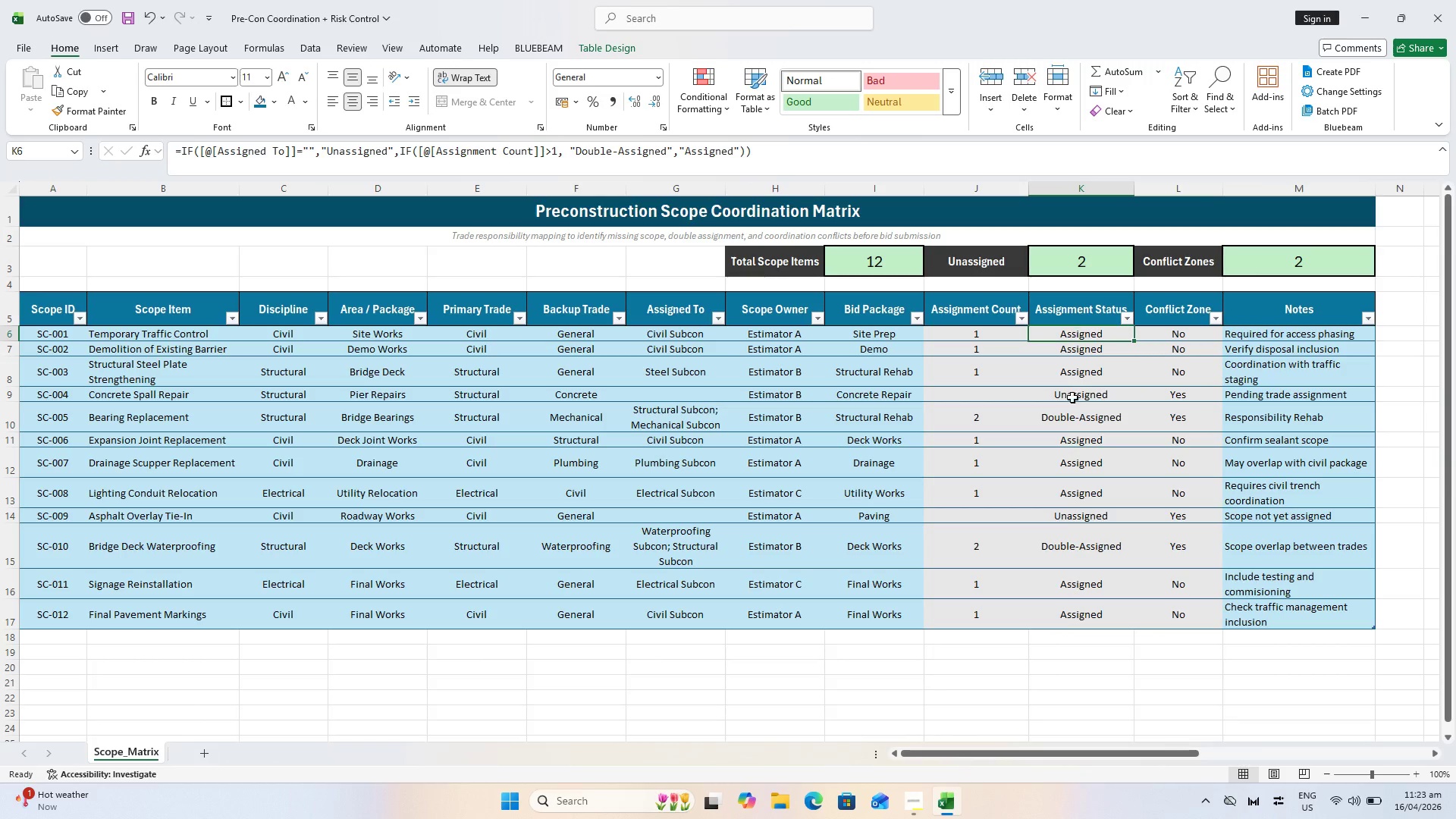 
hold_key(key=ShiftLeft, duration=0.83)
 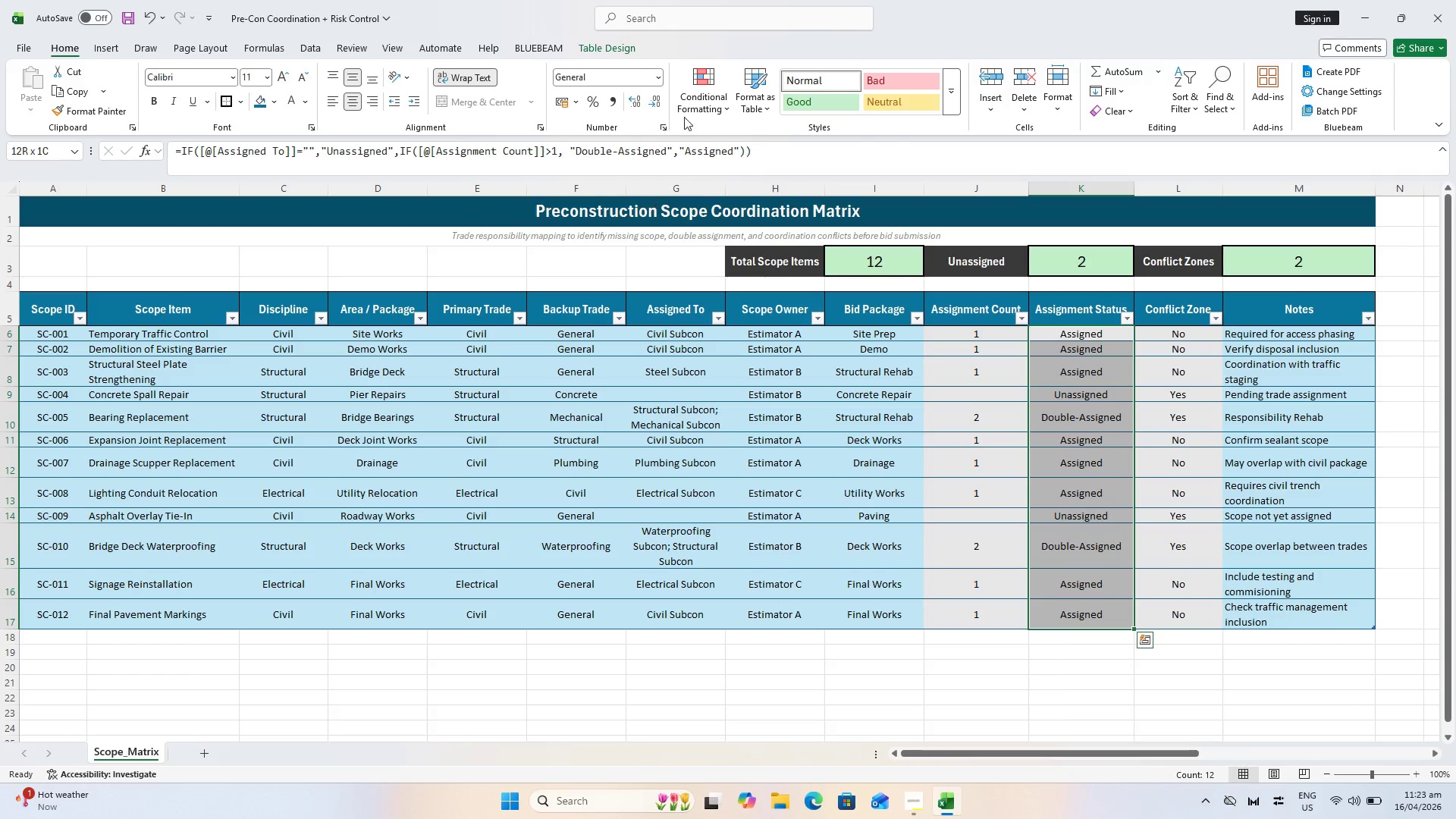 
left_click([709, 85])
 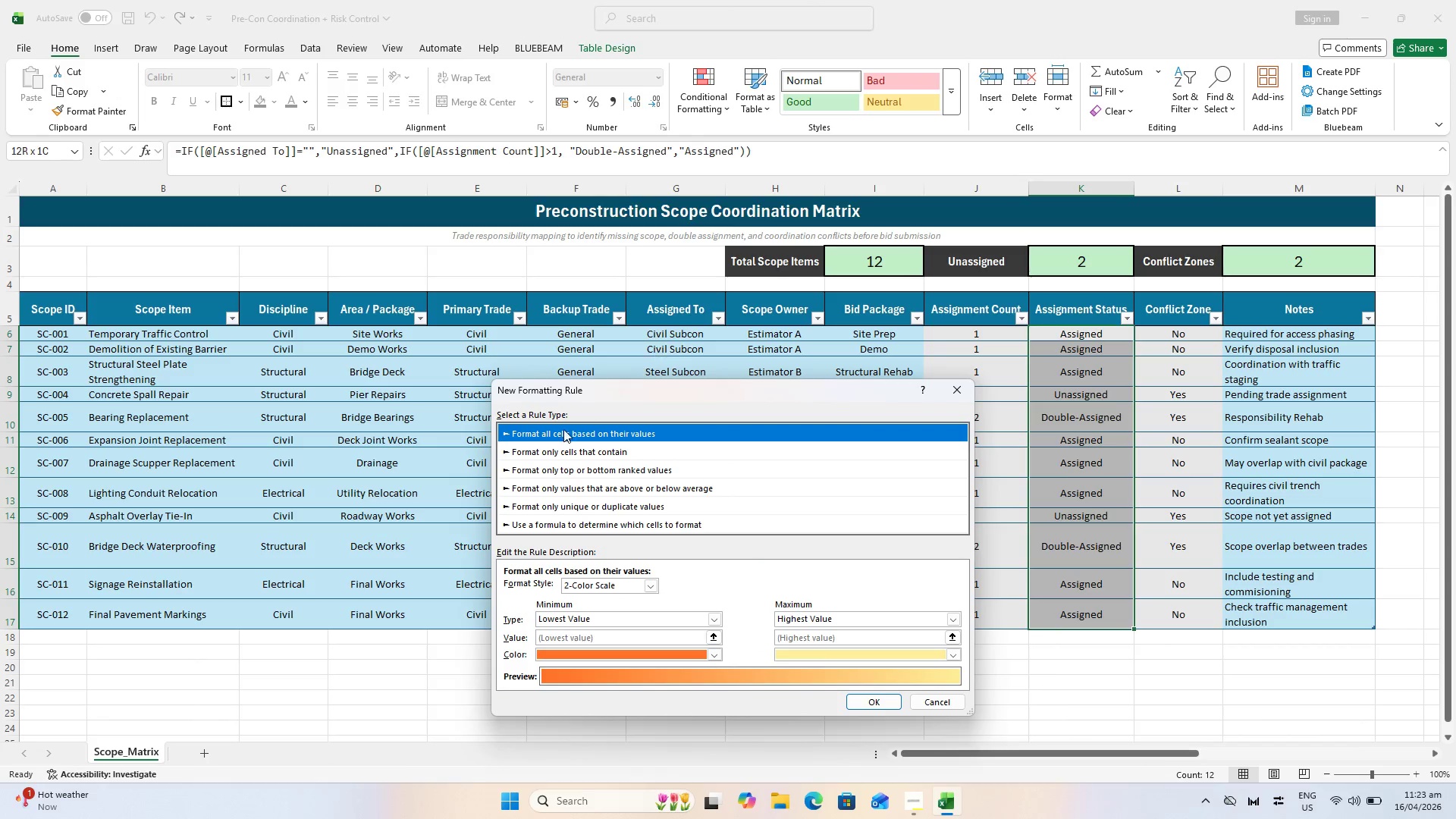 
left_click([582, 444])
 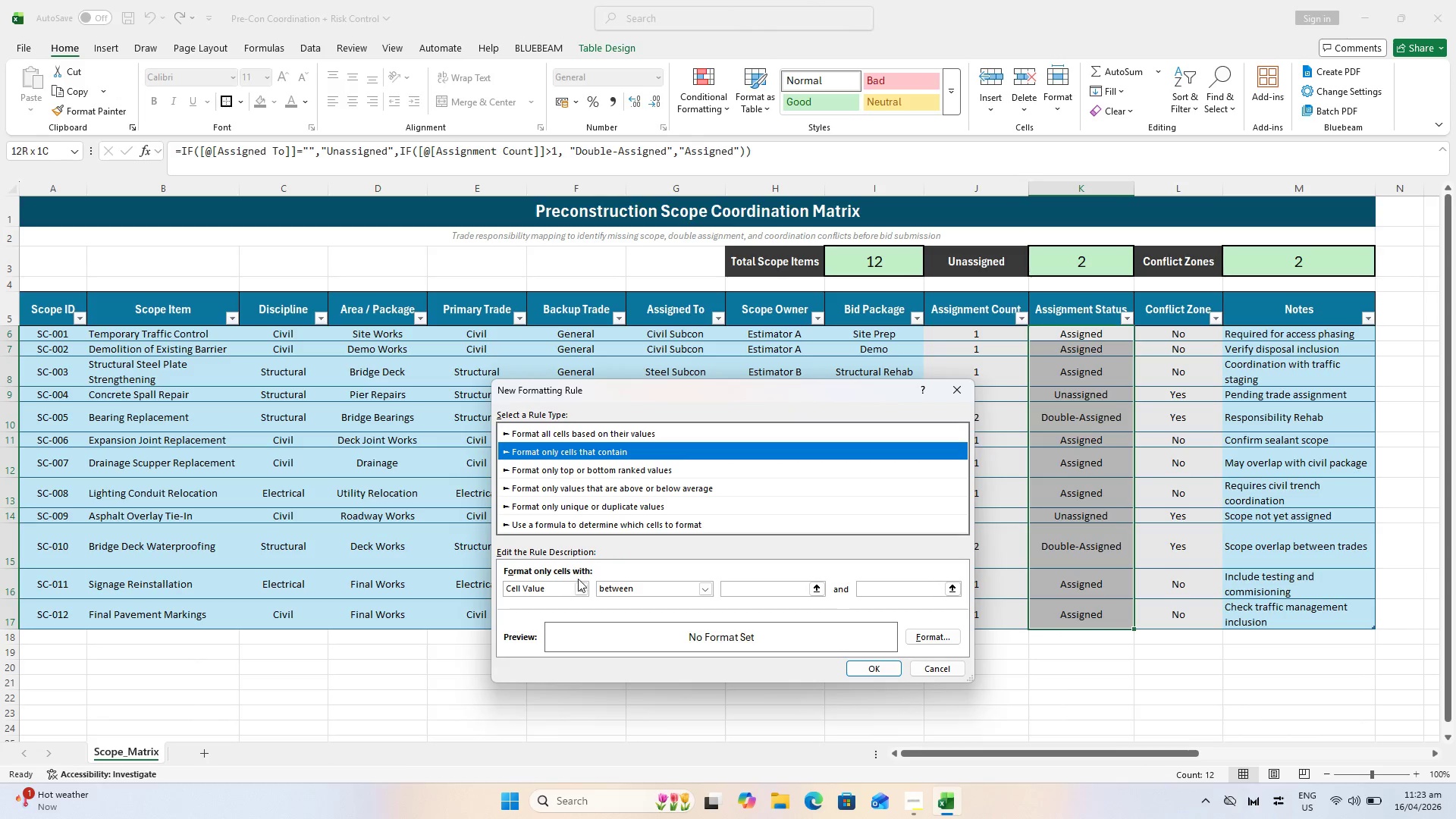 
left_click([582, 591])
 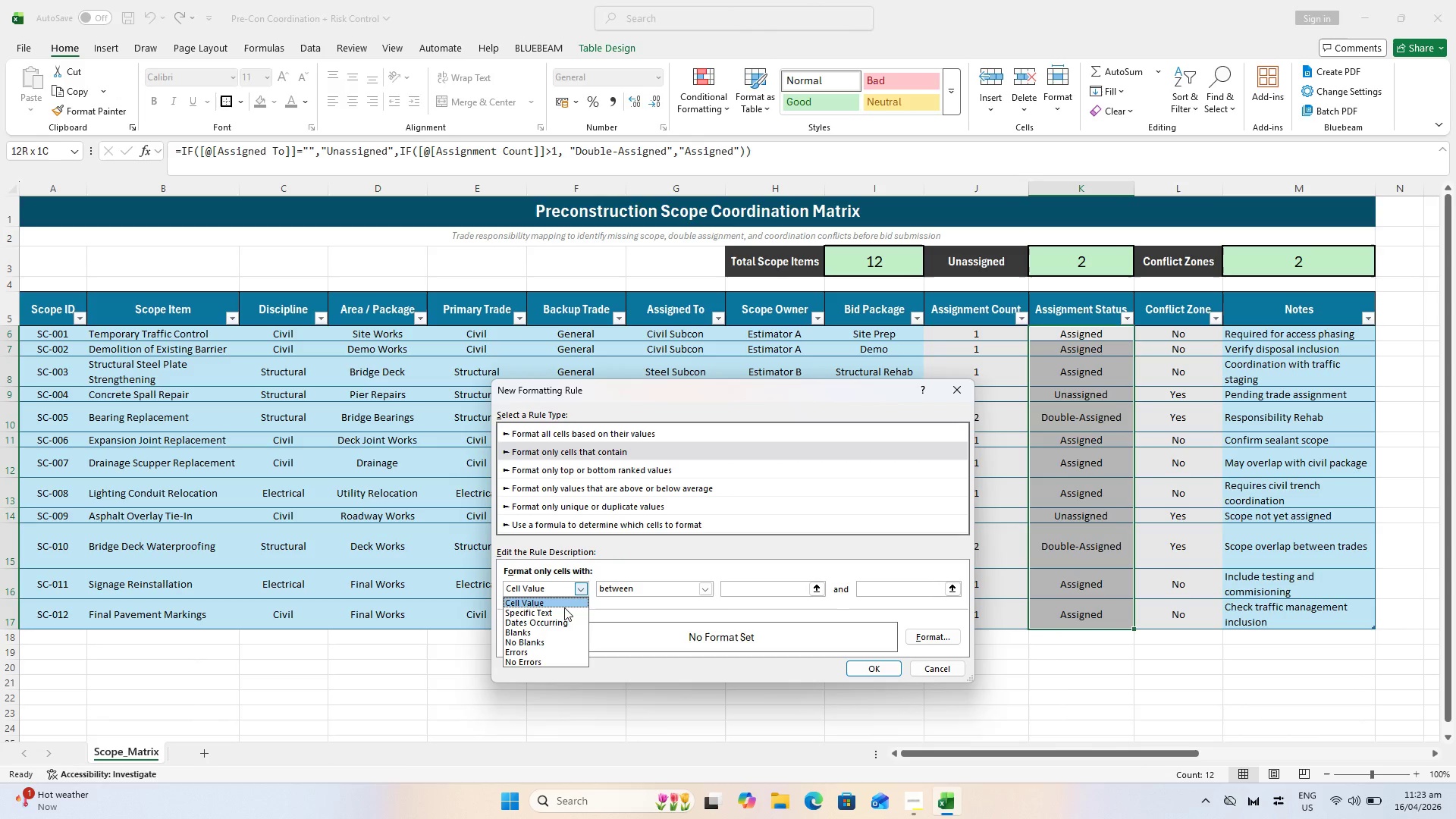 
left_click_drag(start_coordinate=[564, 607], to_coordinate=[564, 615])
 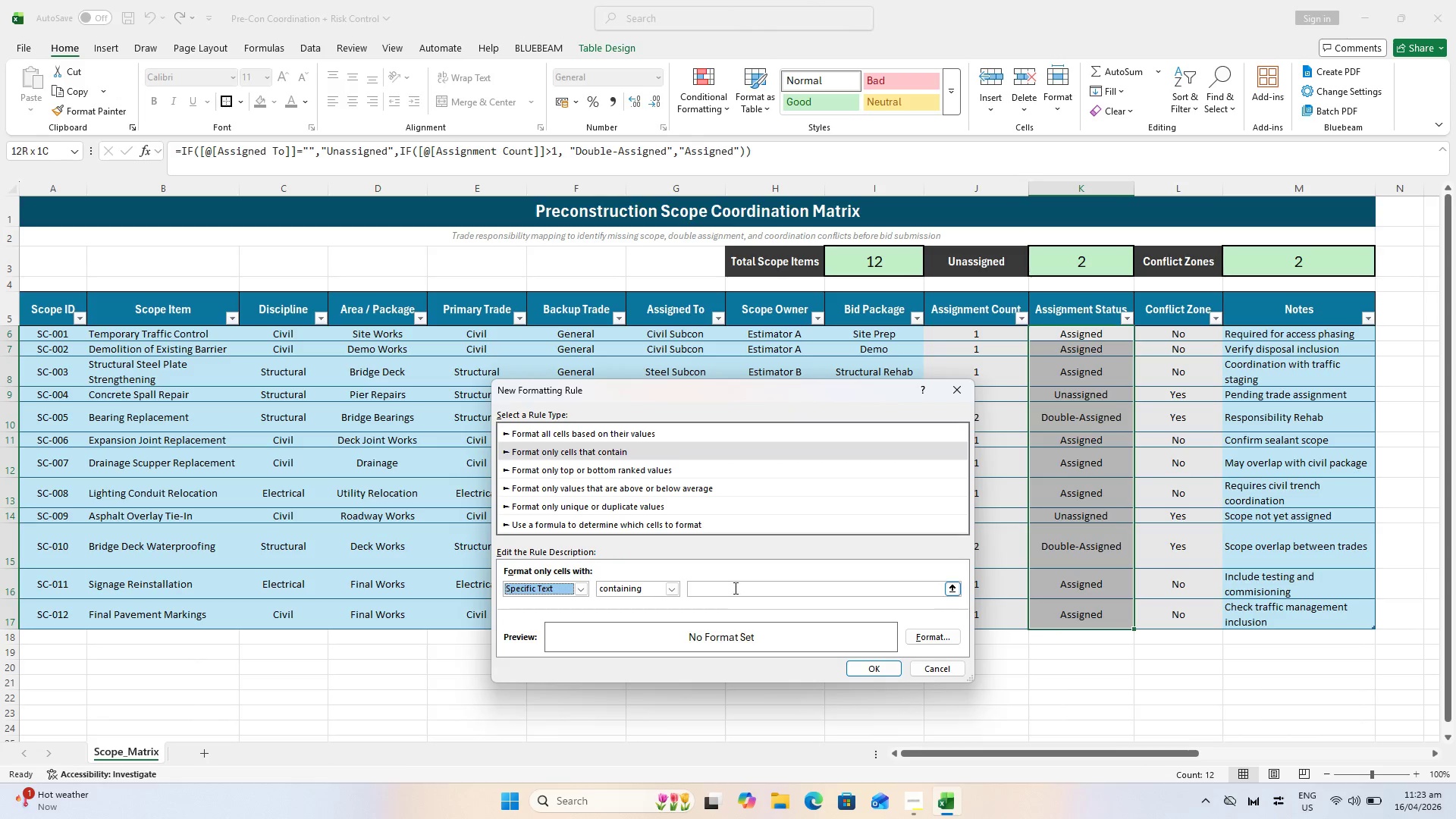 
left_click([735, 592])
 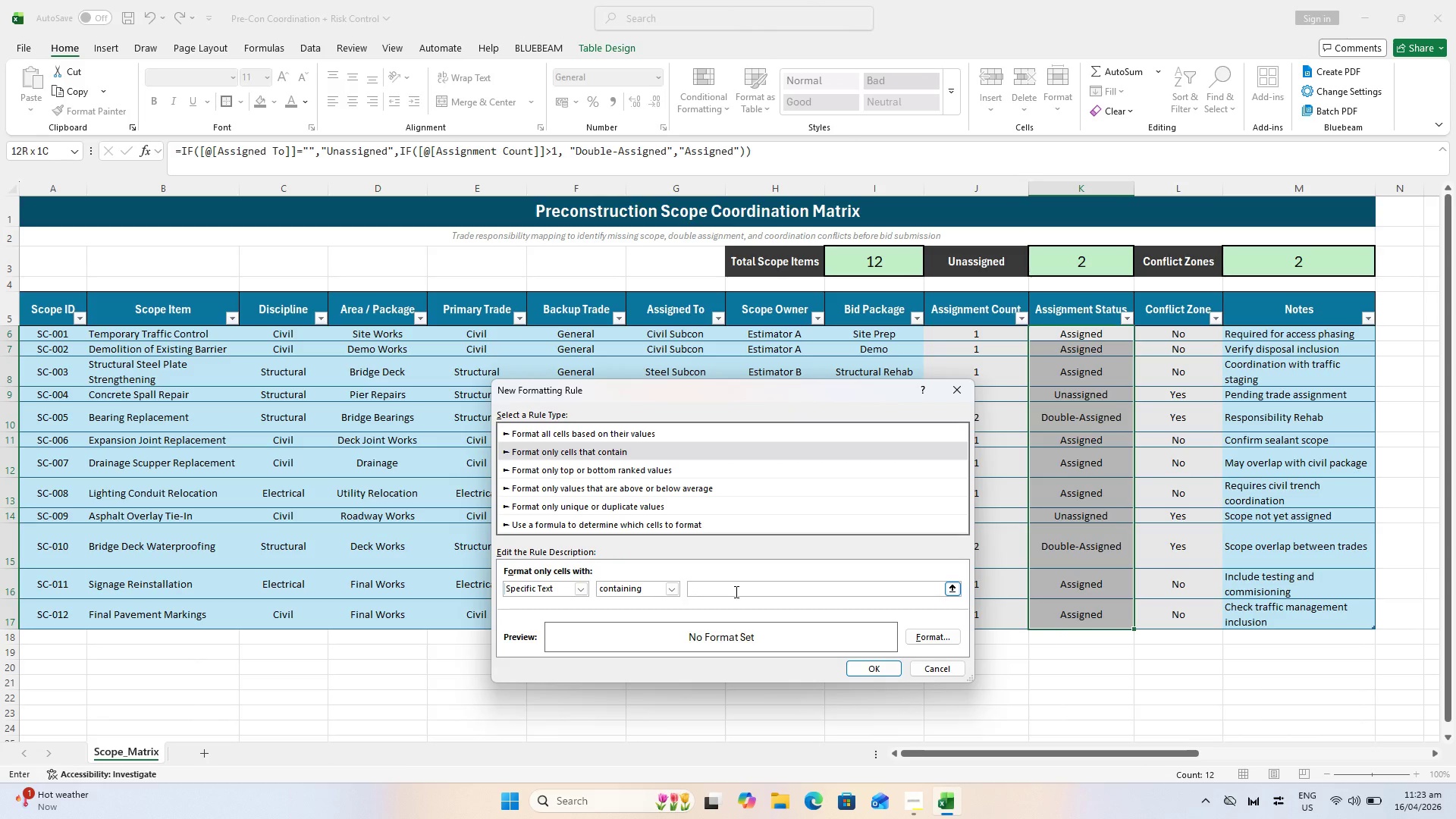 
type(Assigned)
 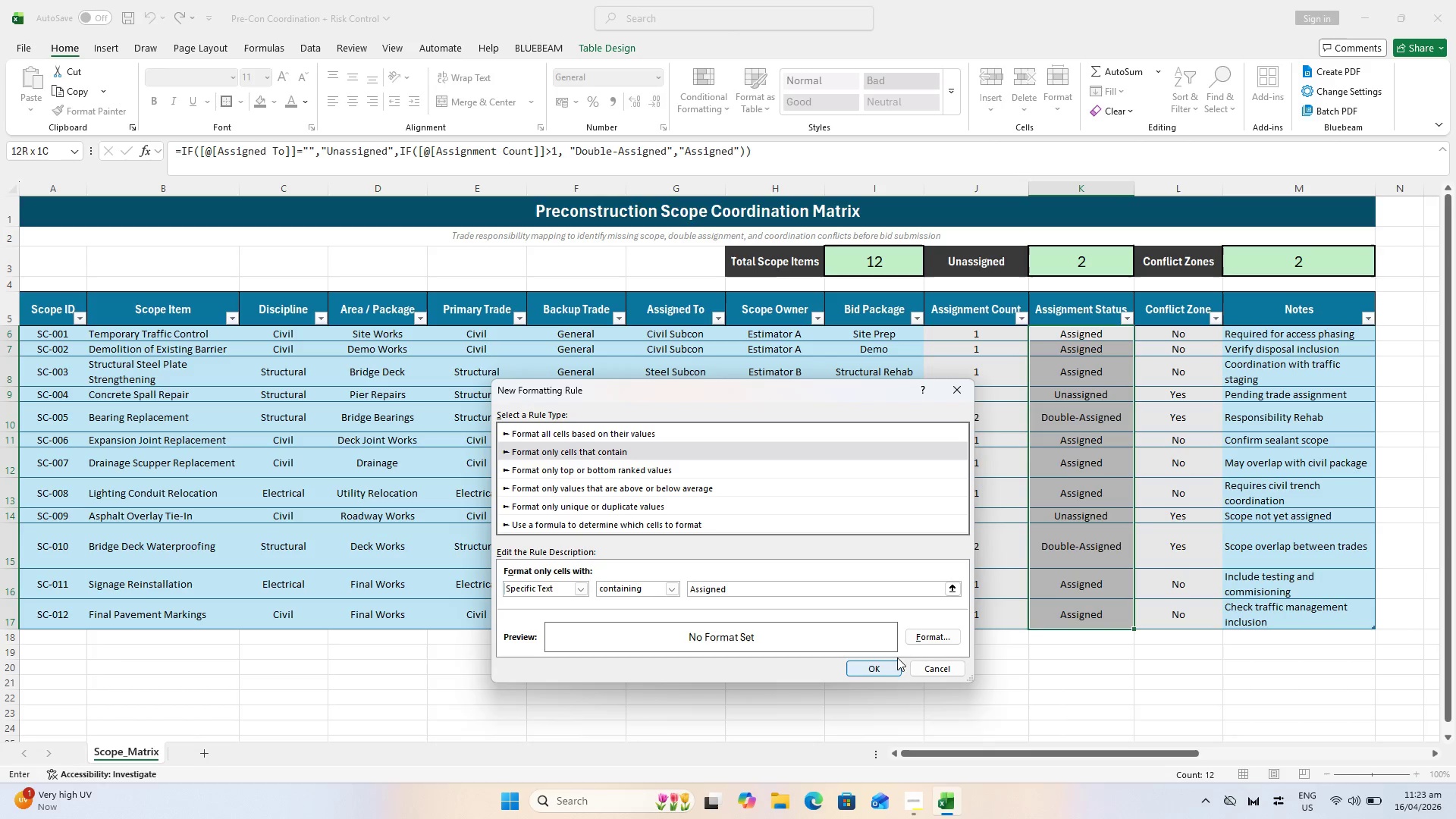 
left_click([929, 638])
 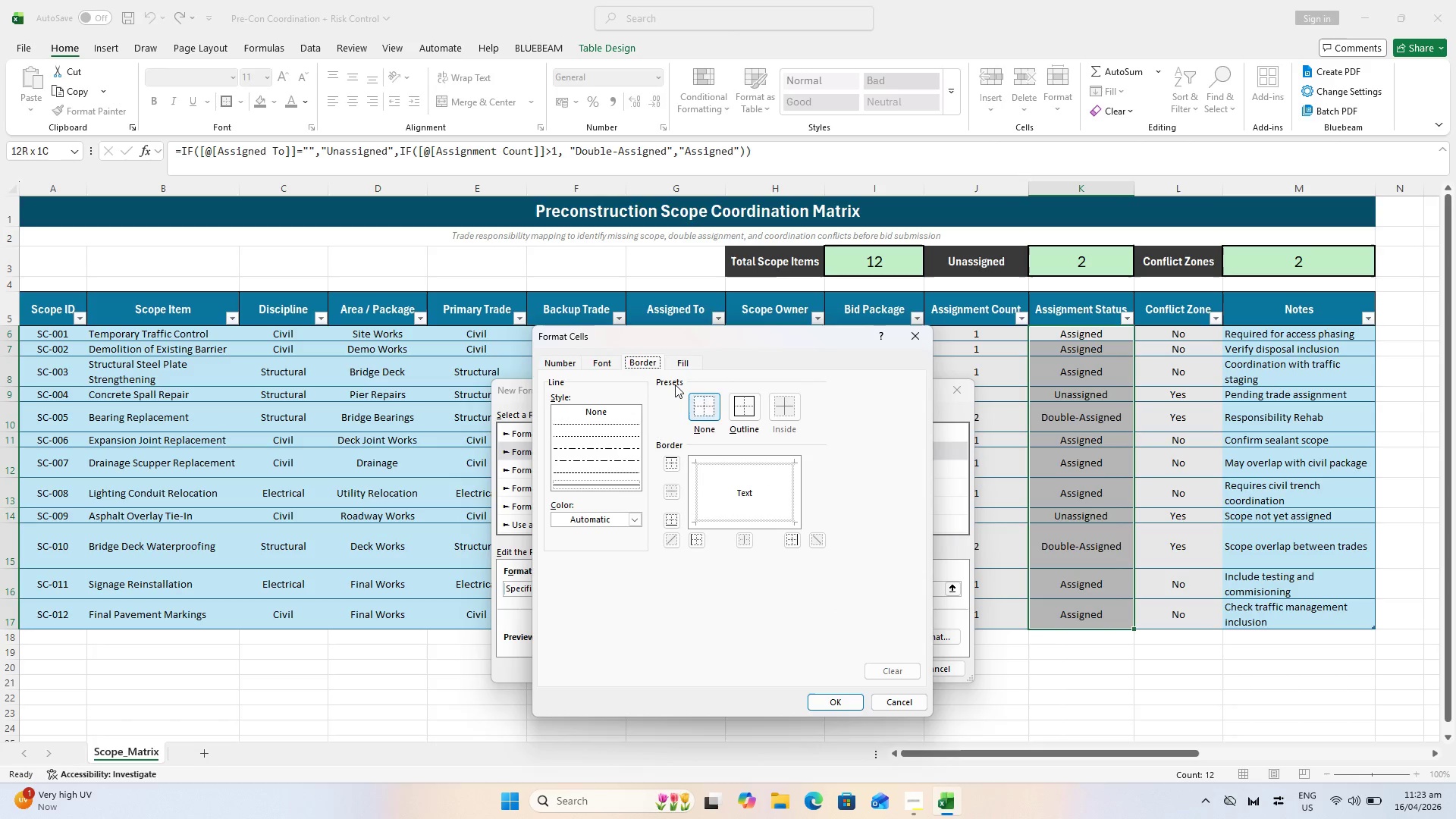 
left_click([680, 366])
 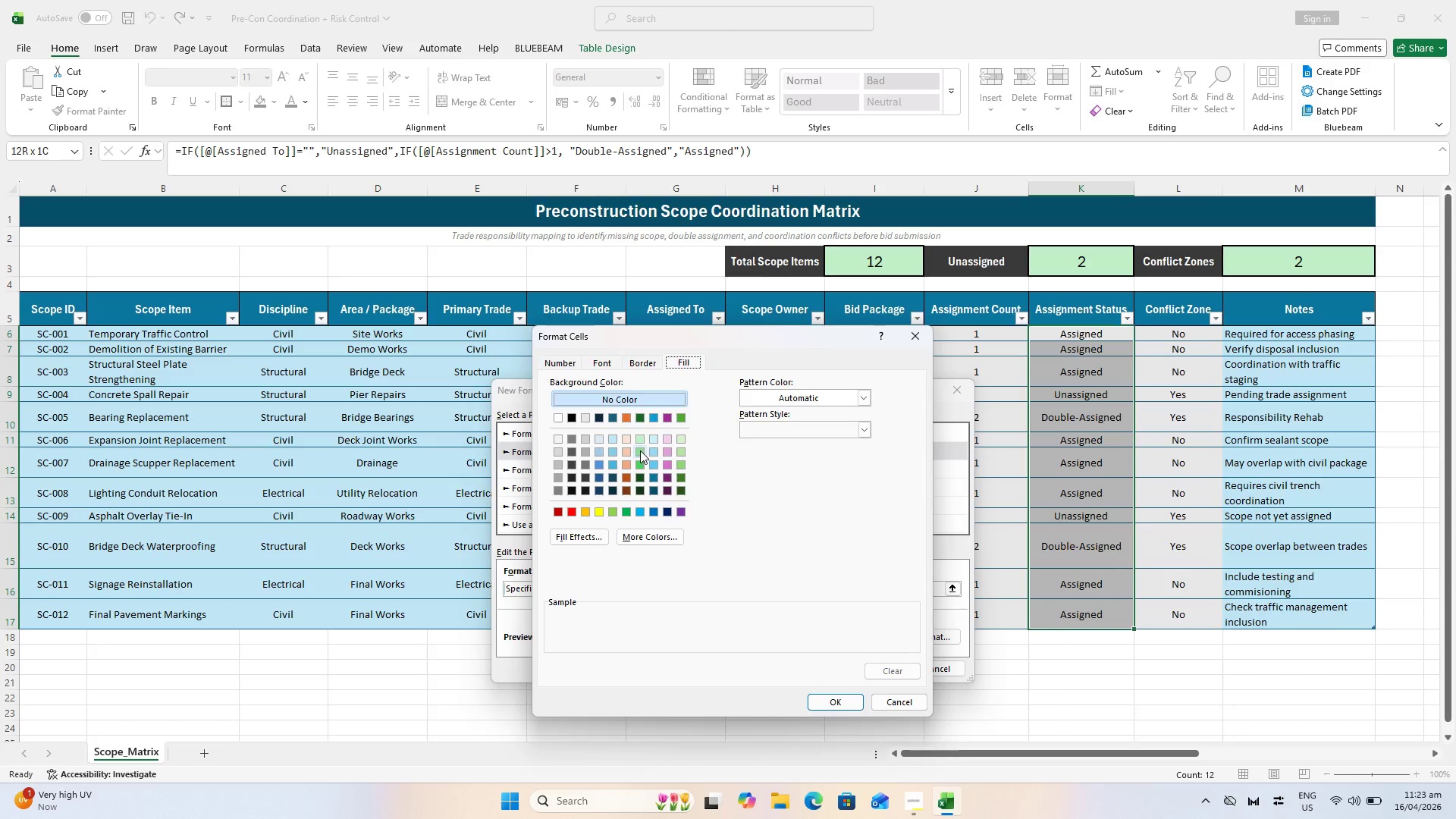 
left_click([643, 440])
 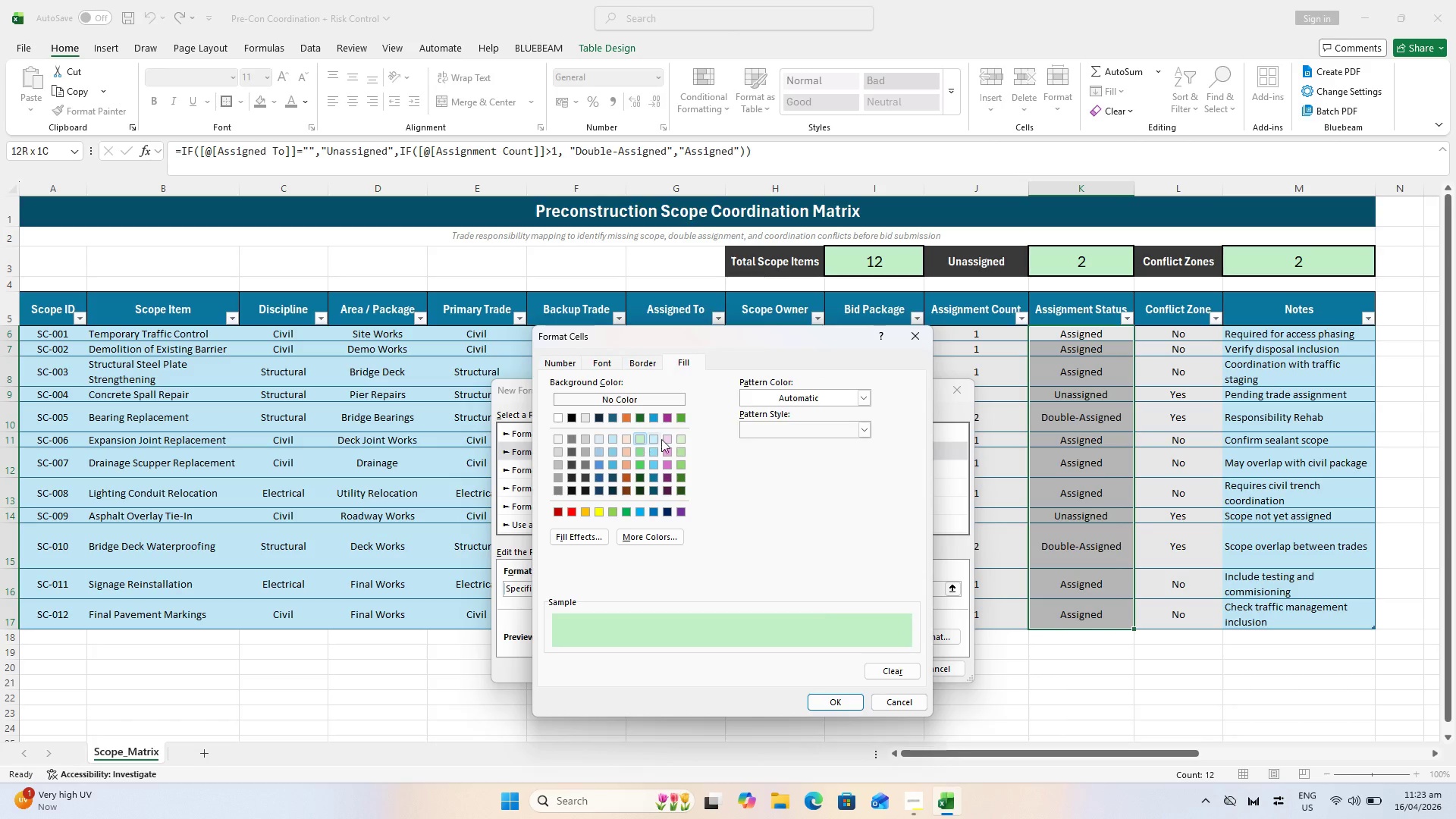 
left_click([674, 440])
 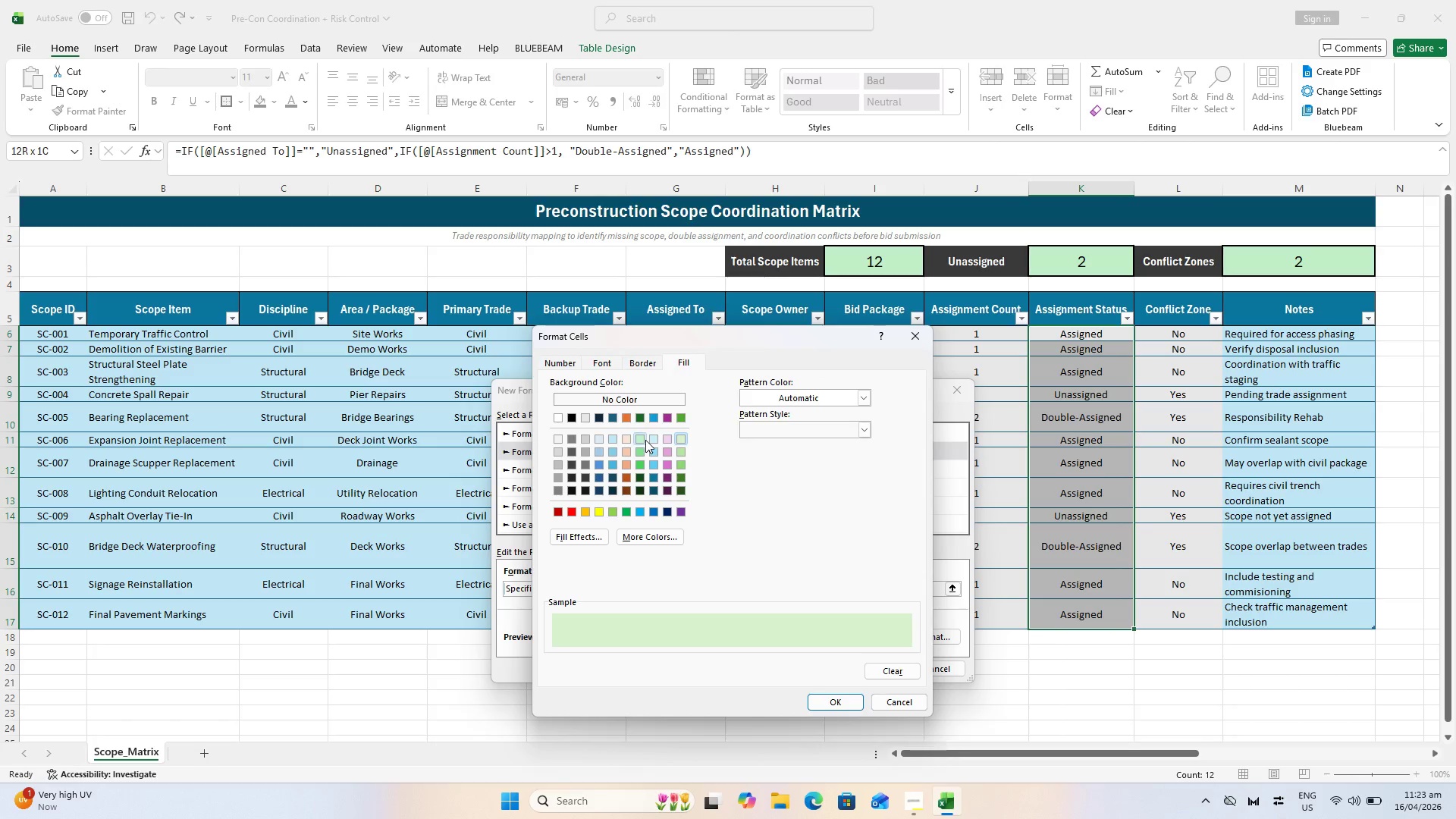 
double_click([642, 453])
 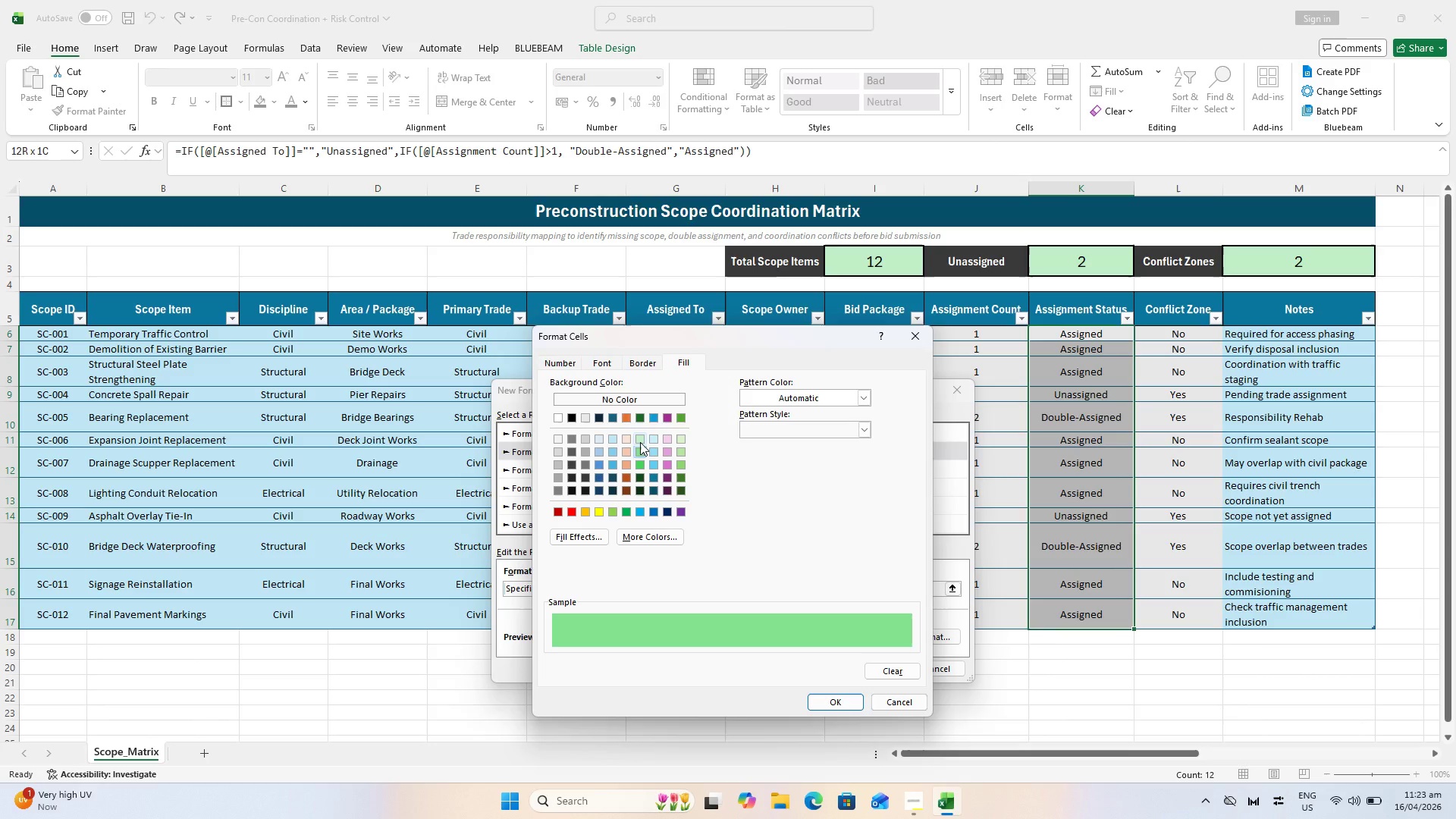 
left_click([642, 440])
 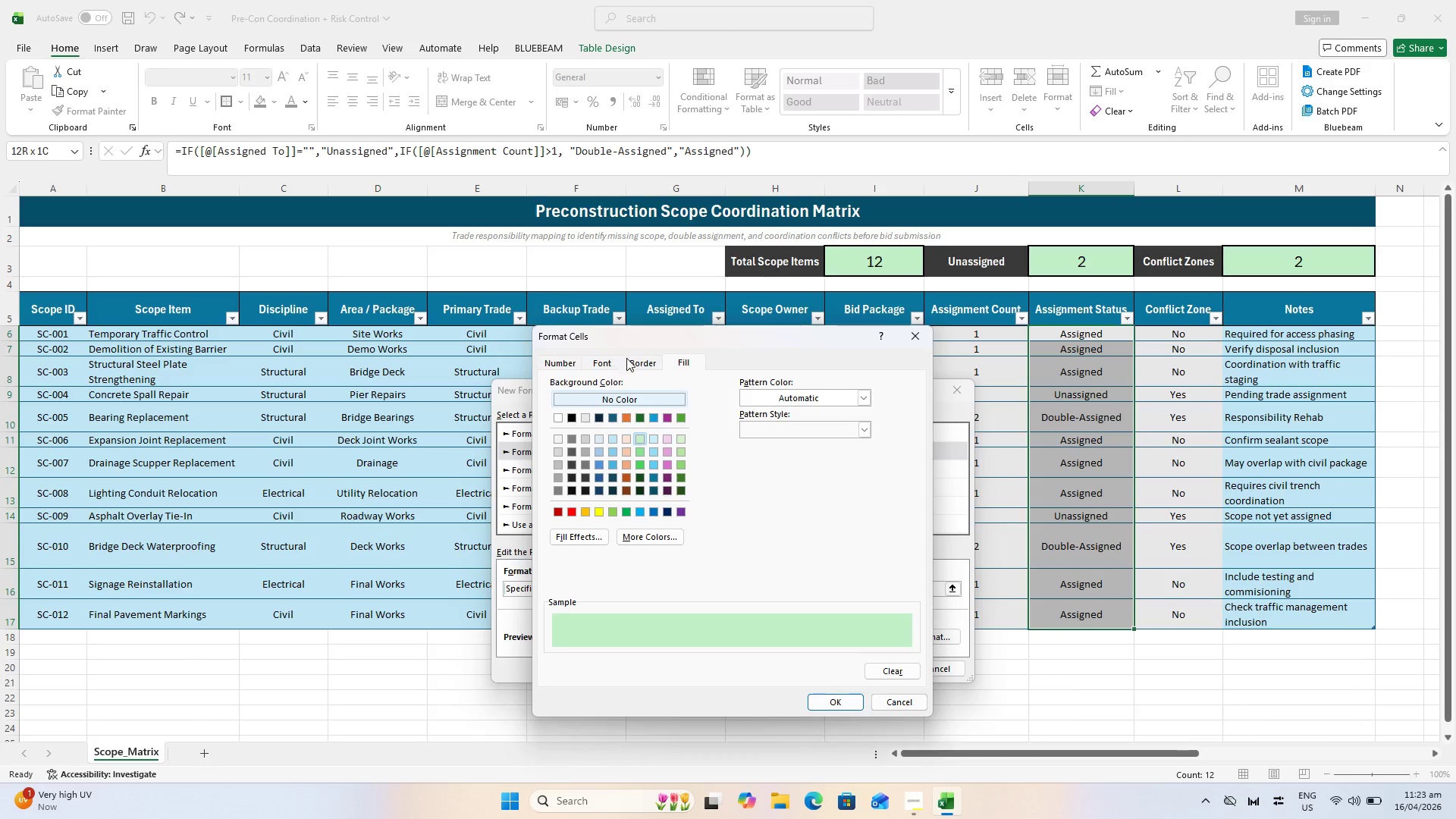 
wait(5.44)
 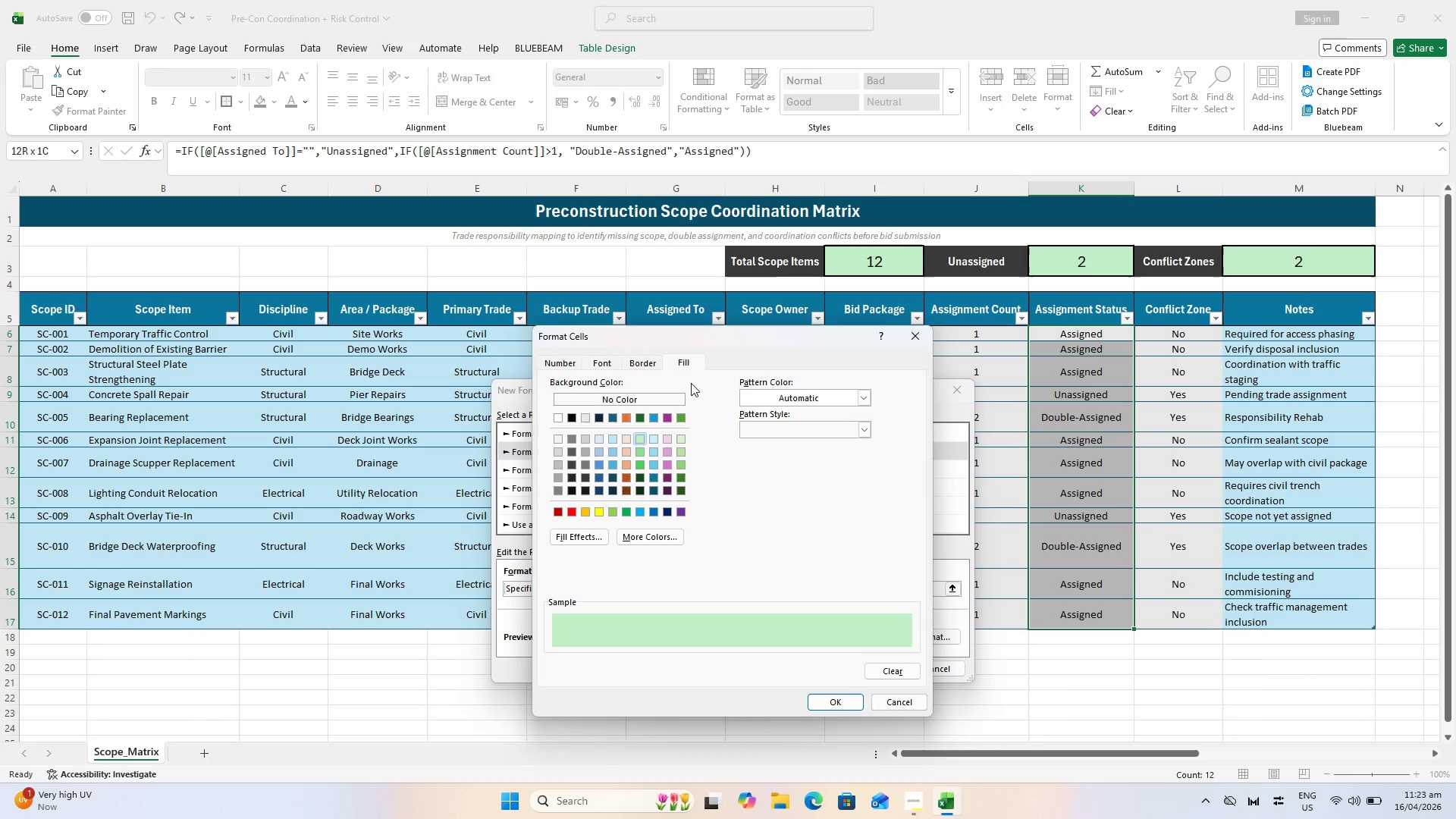 
left_click([776, 428])
 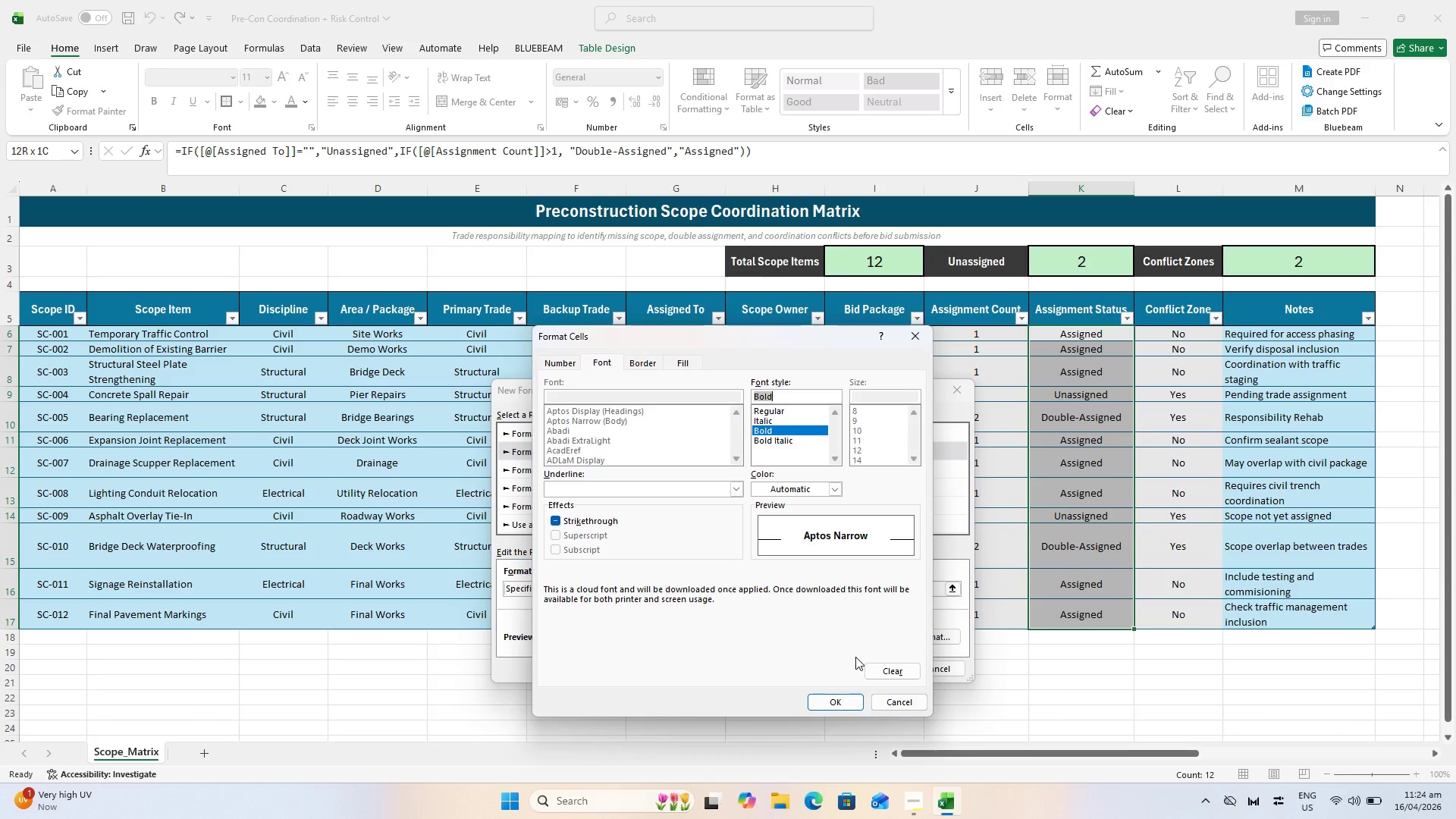 
wait(7.45)
 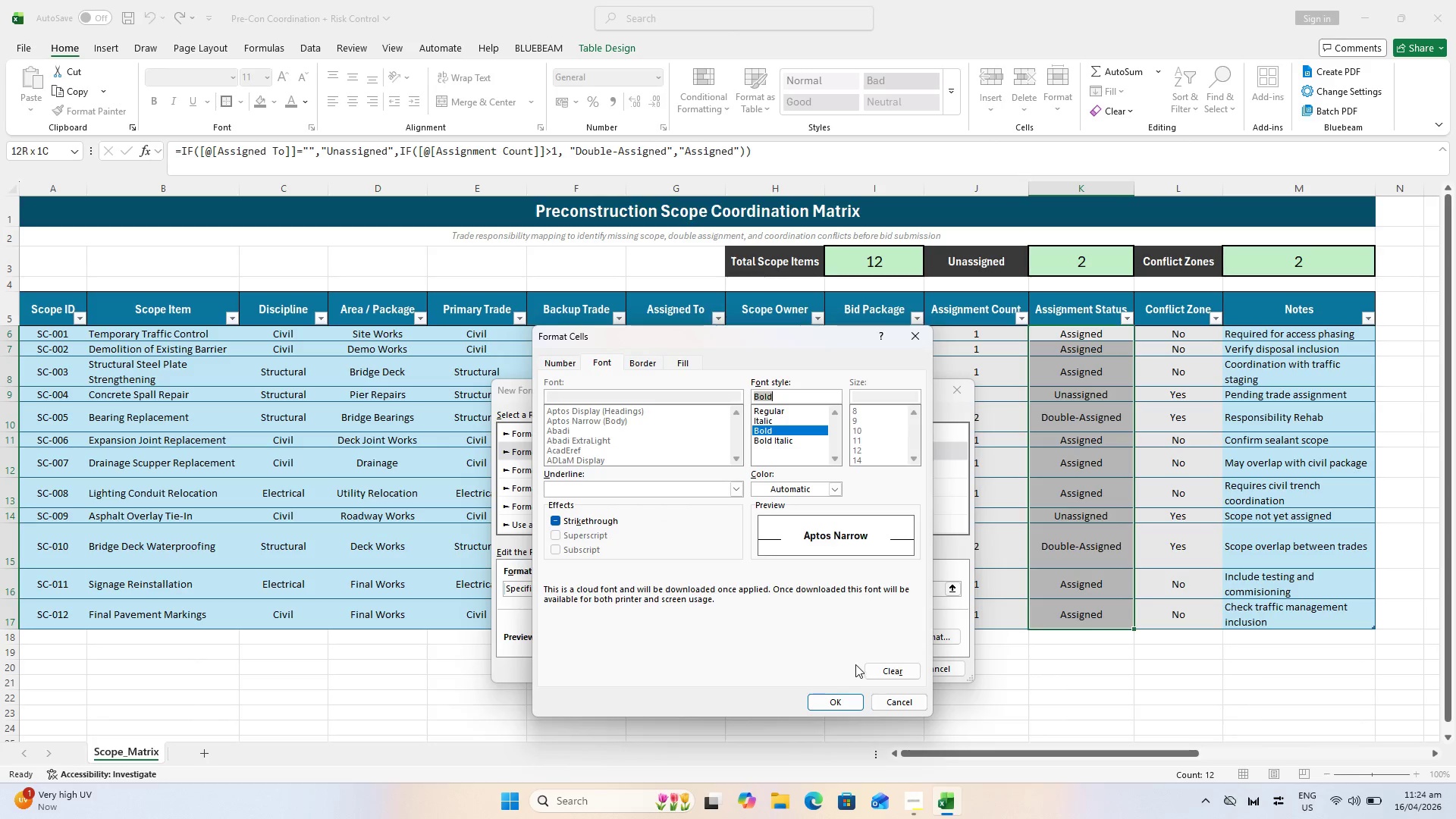 
left_click([850, 700])
 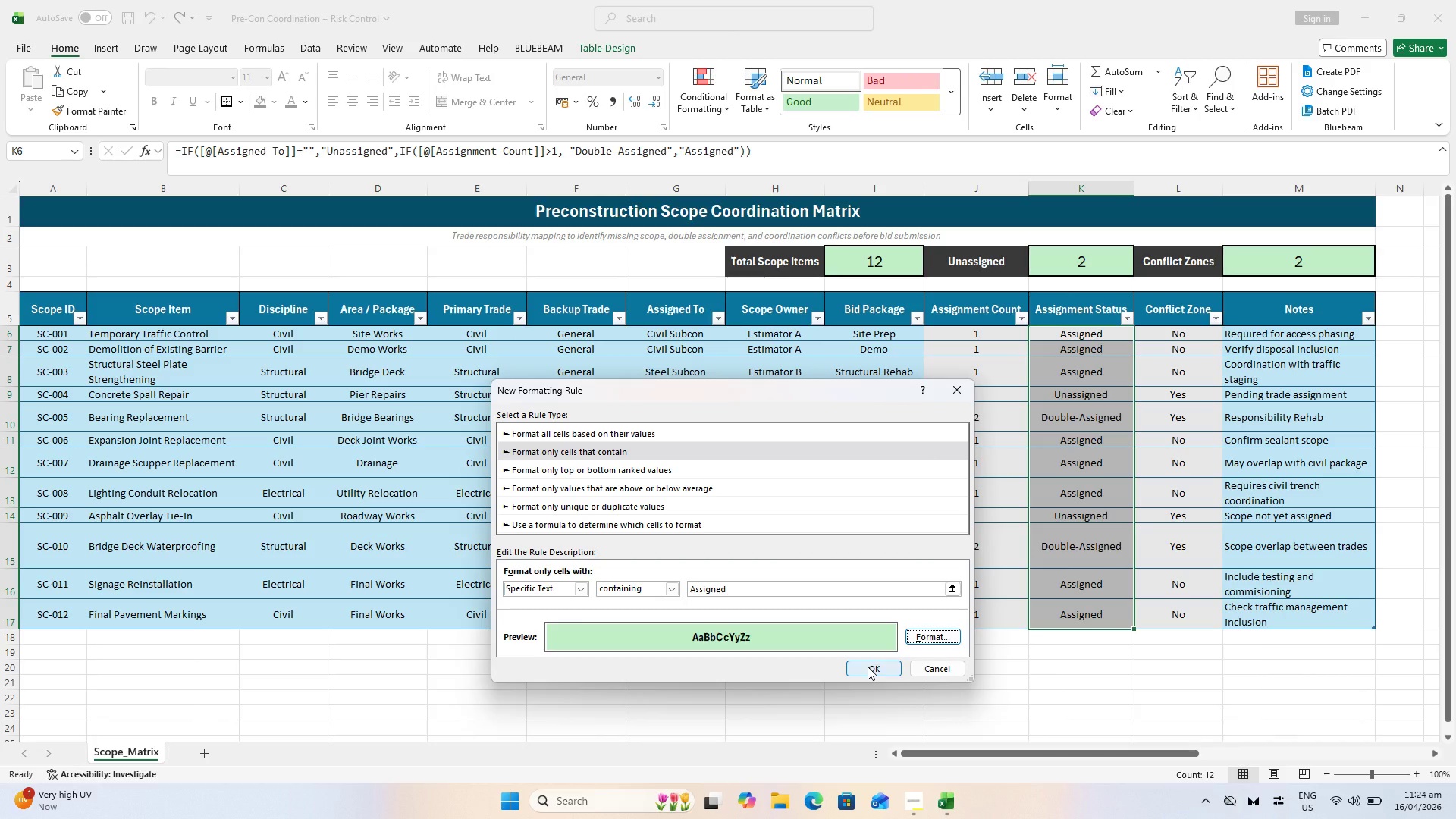 
left_click([868, 667])
 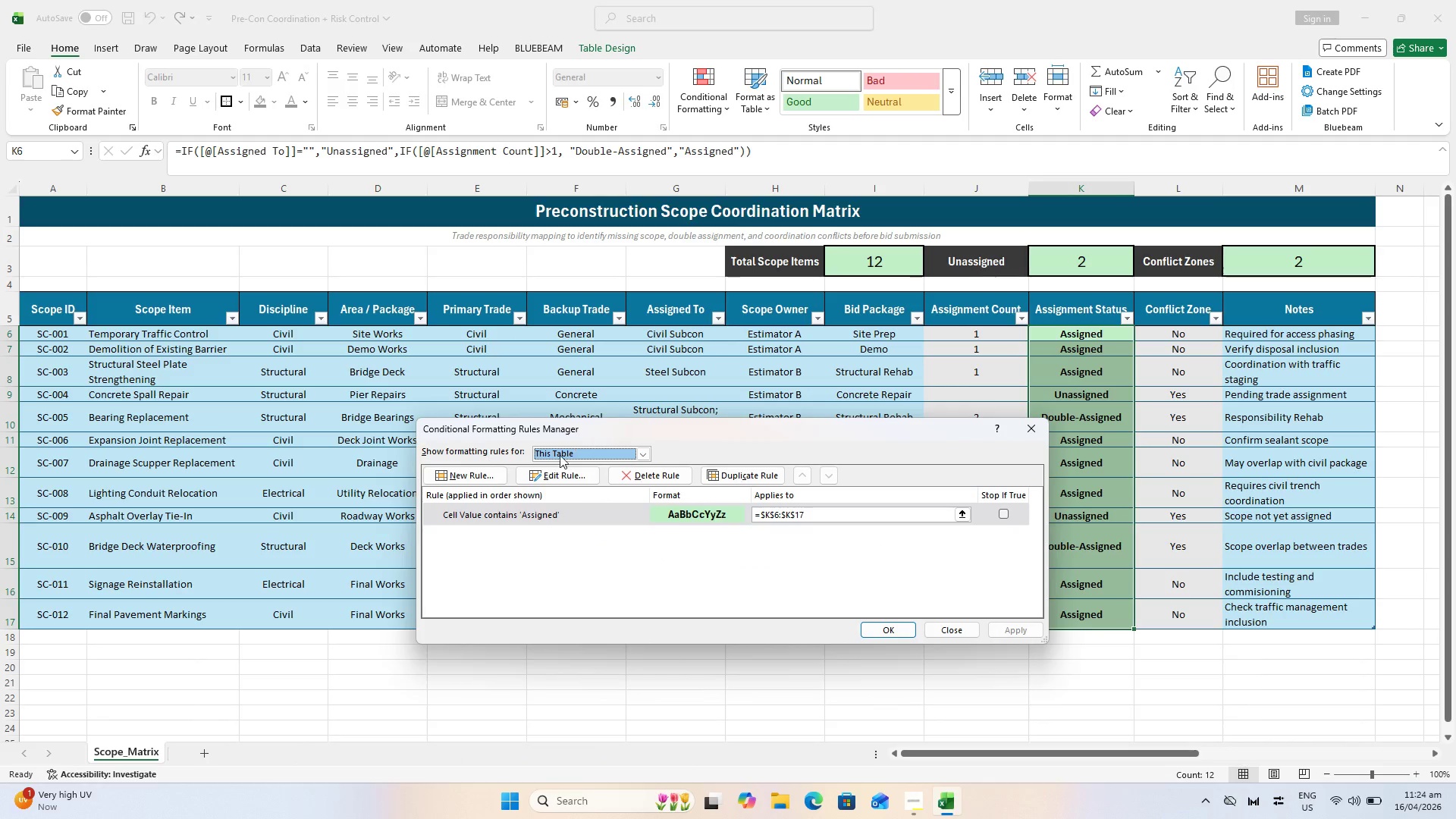 
wait(5.26)
 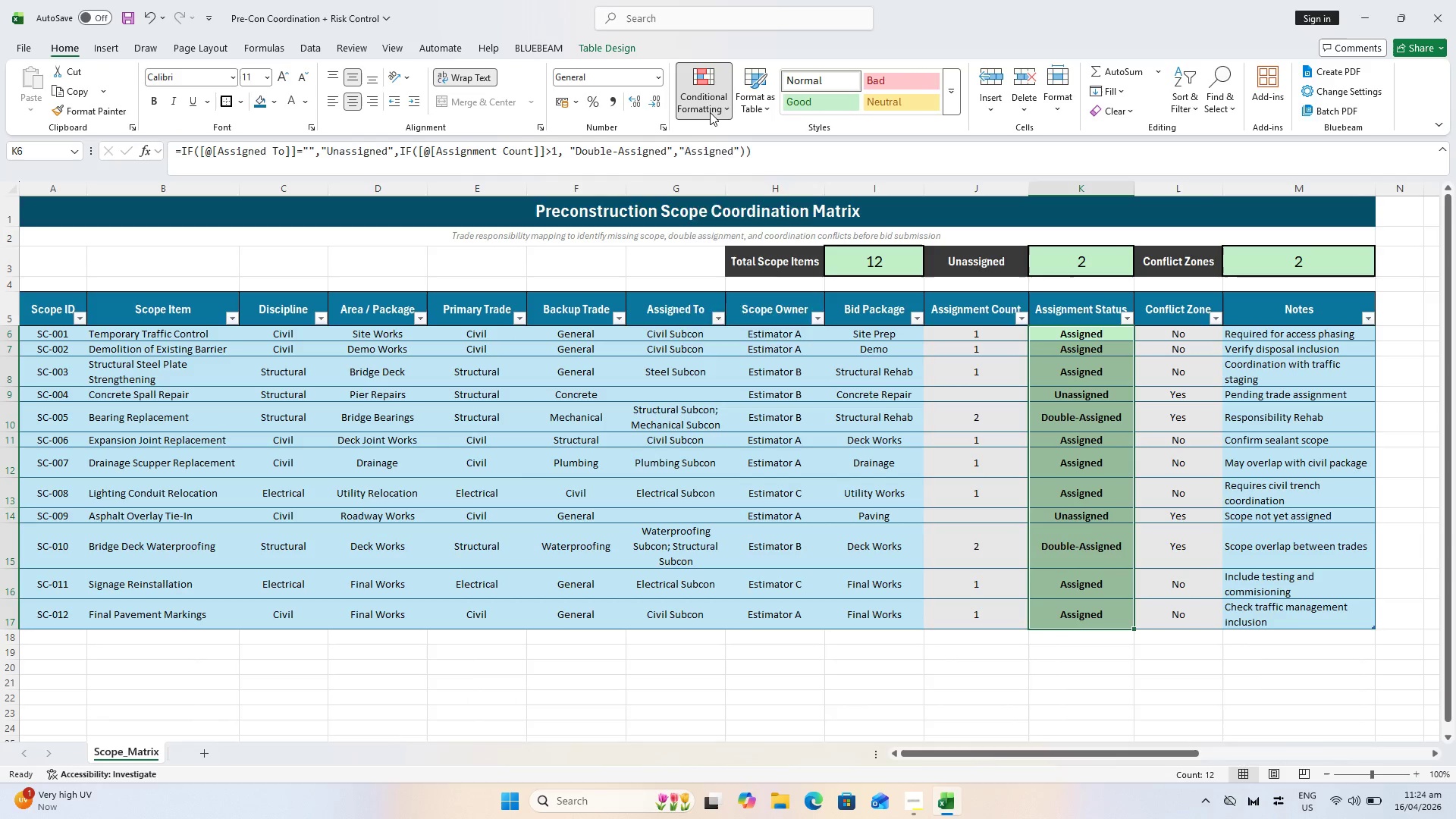 
left_click([468, 476])
 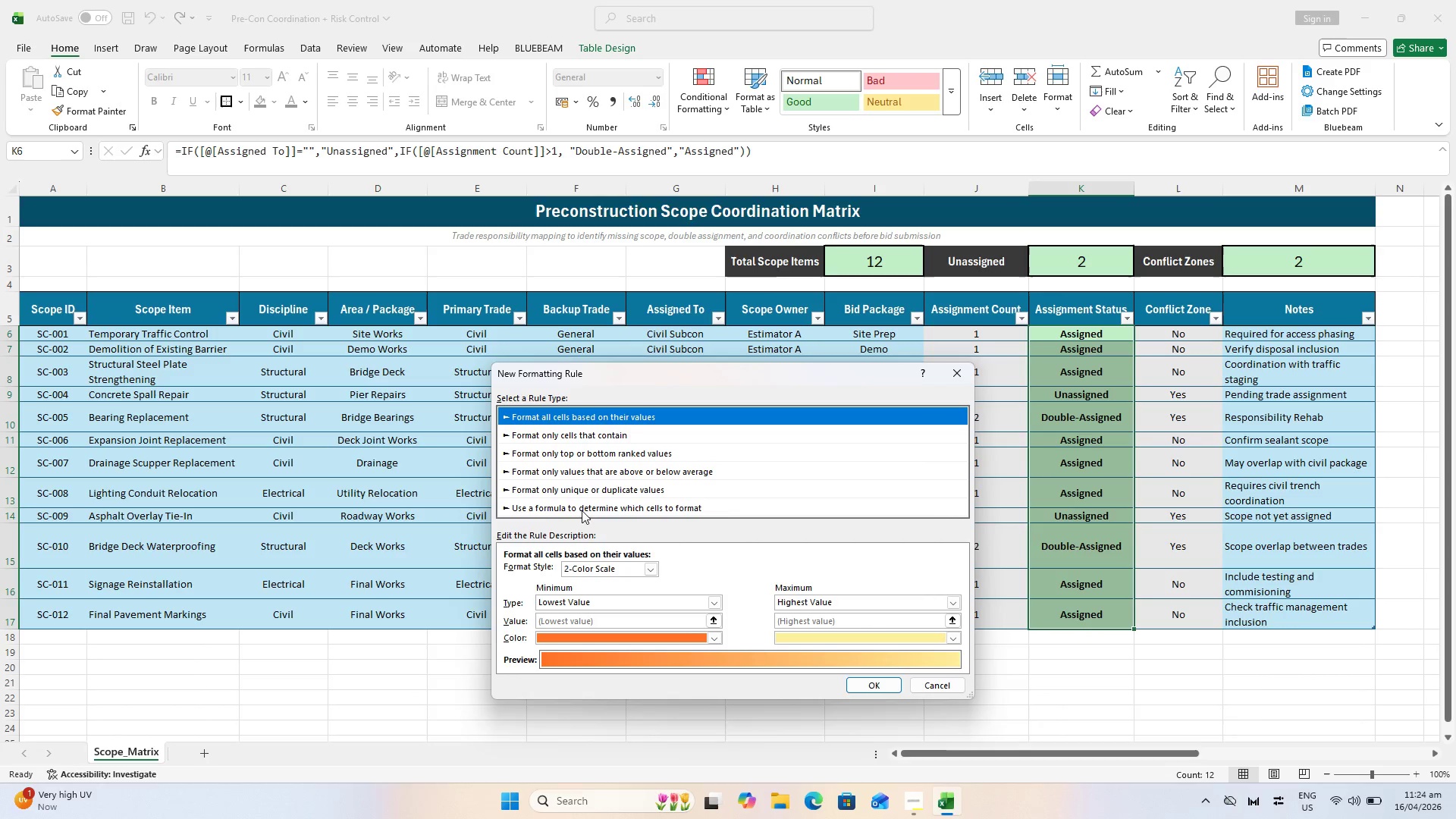 
left_click([561, 437])
 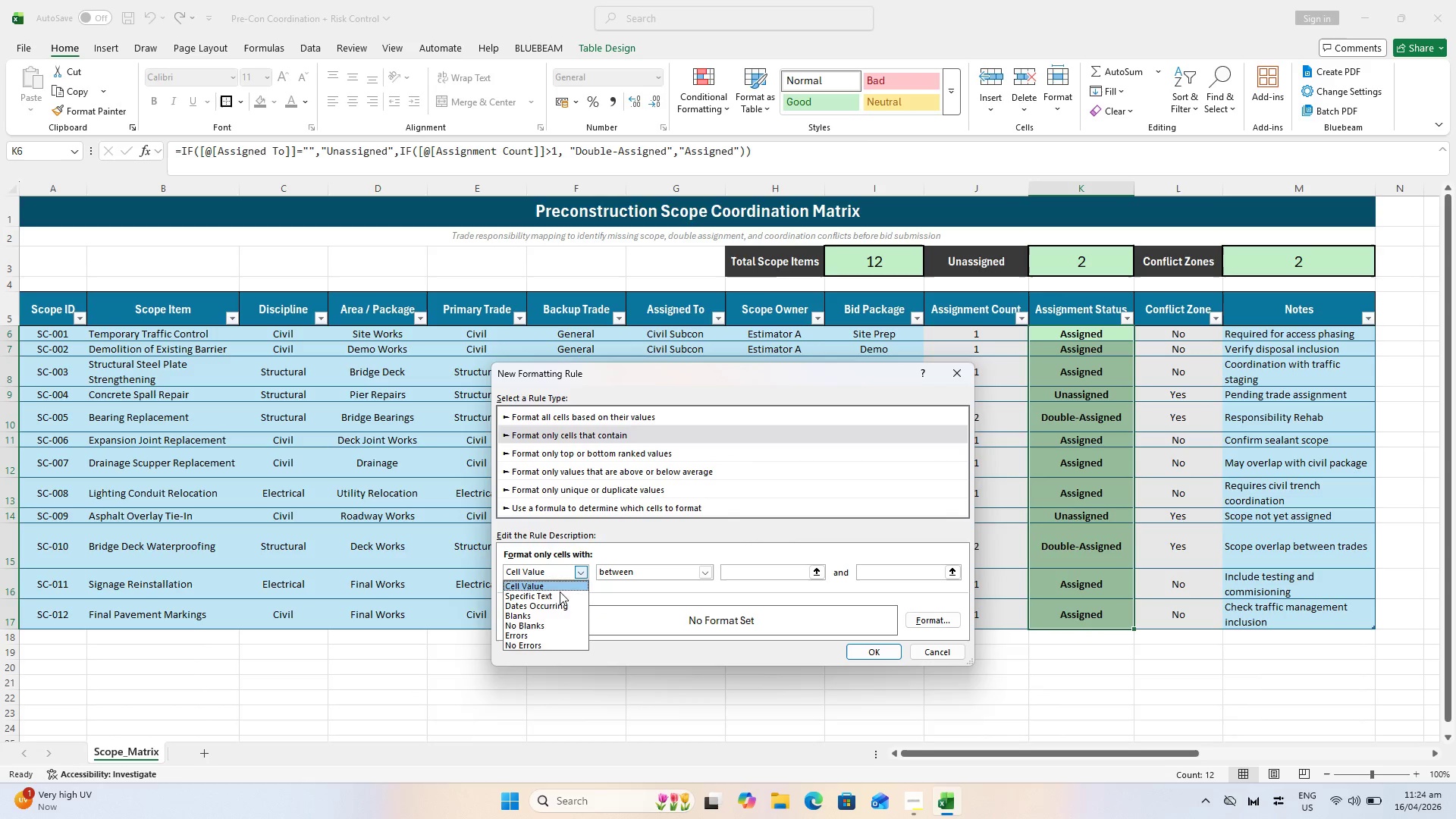 
left_click_drag(start_coordinate=[558, 593], to_coordinate=[563, 590])
 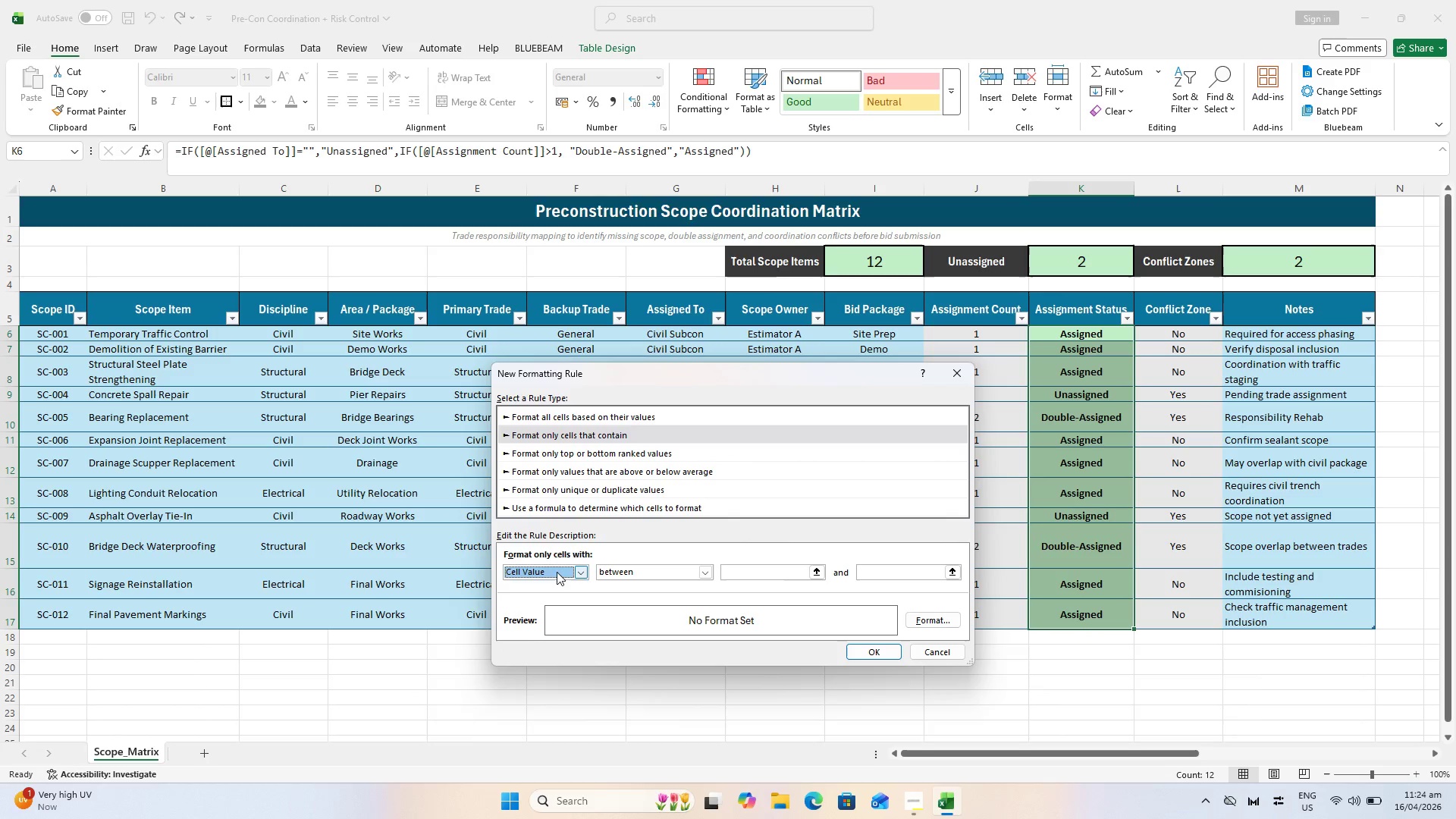 
left_click([582, 567])
 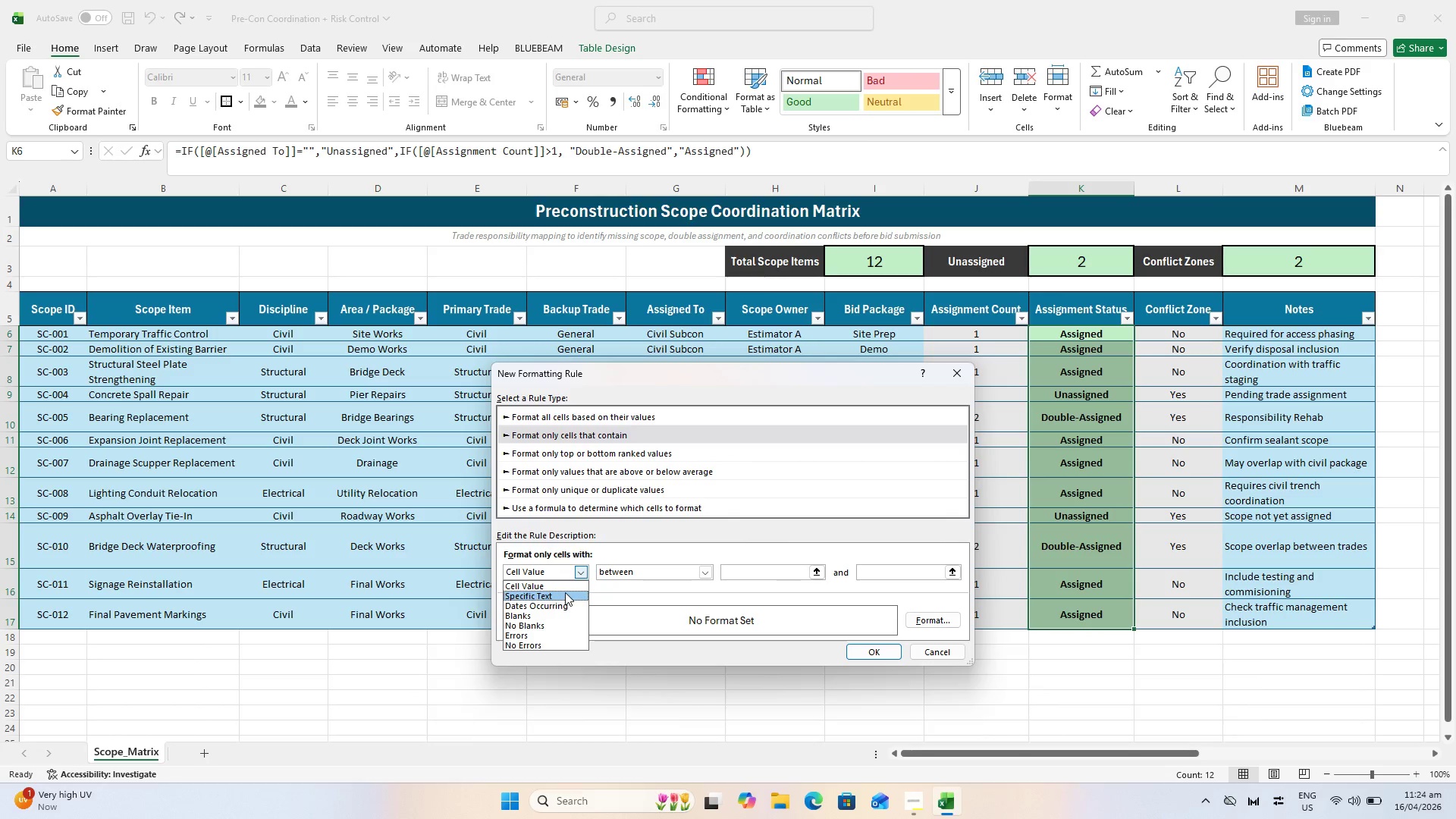 
left_click([562, 595])
 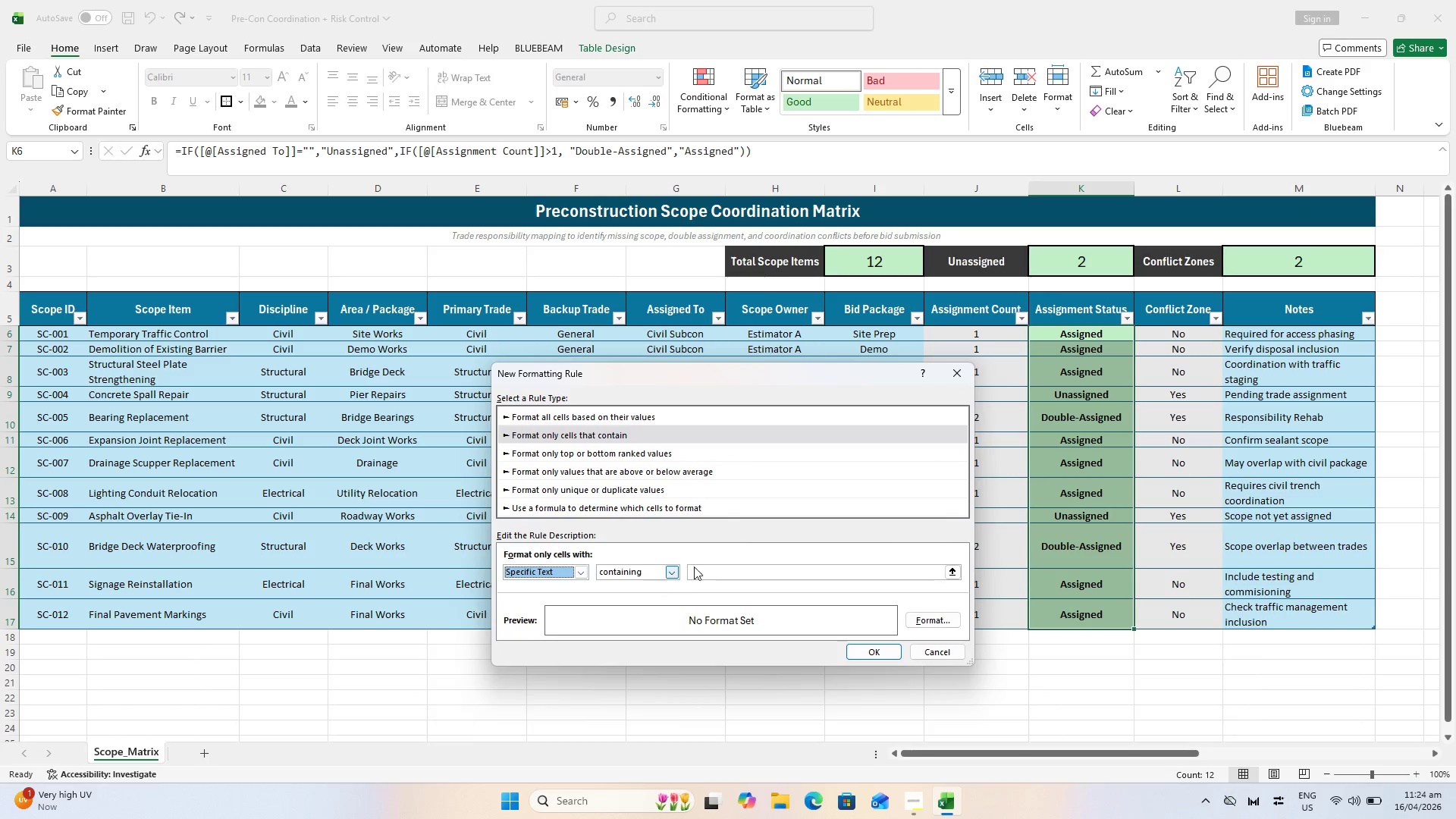 
left_click([718, 567])
 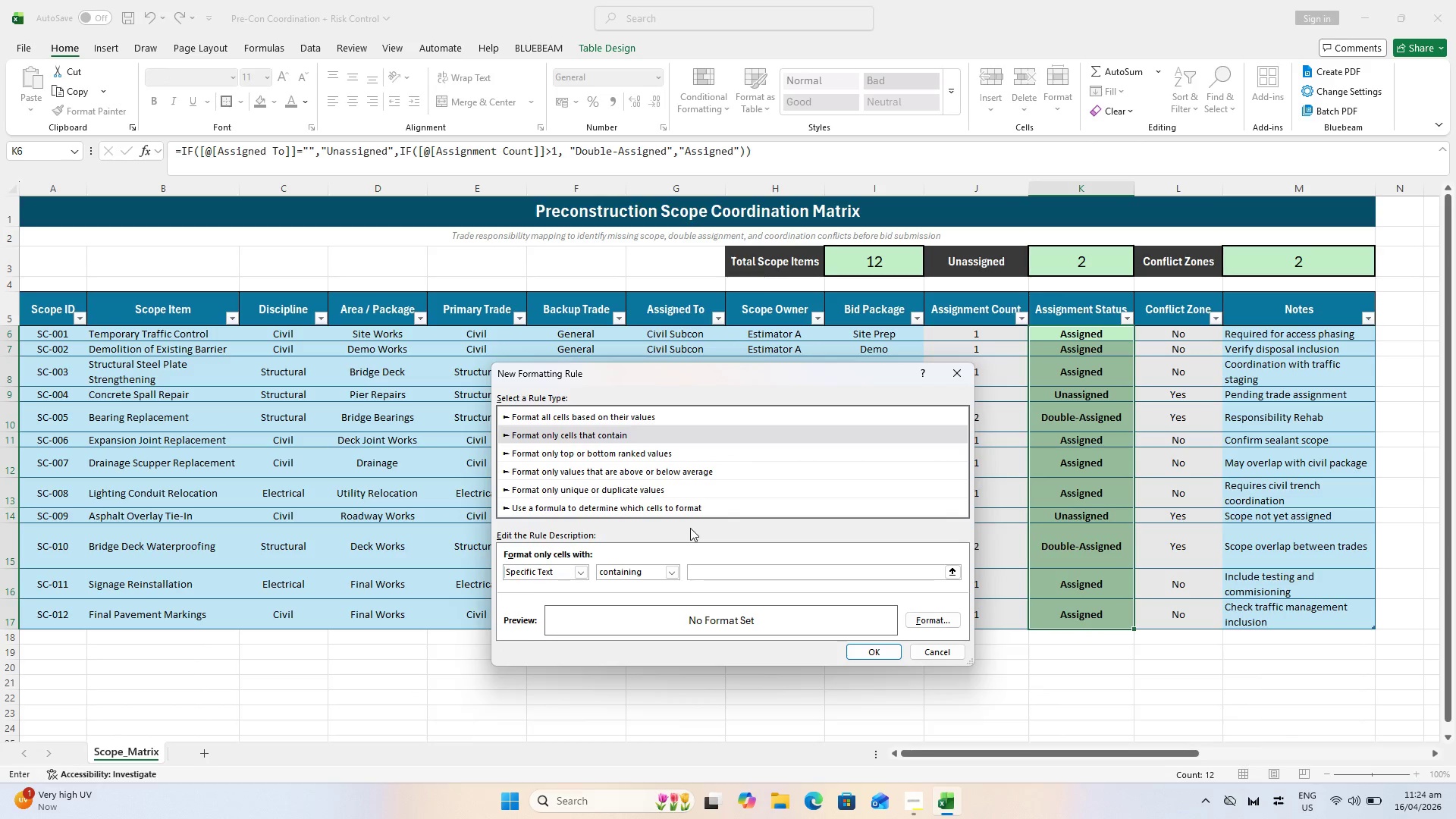 
type(Unassigned)
 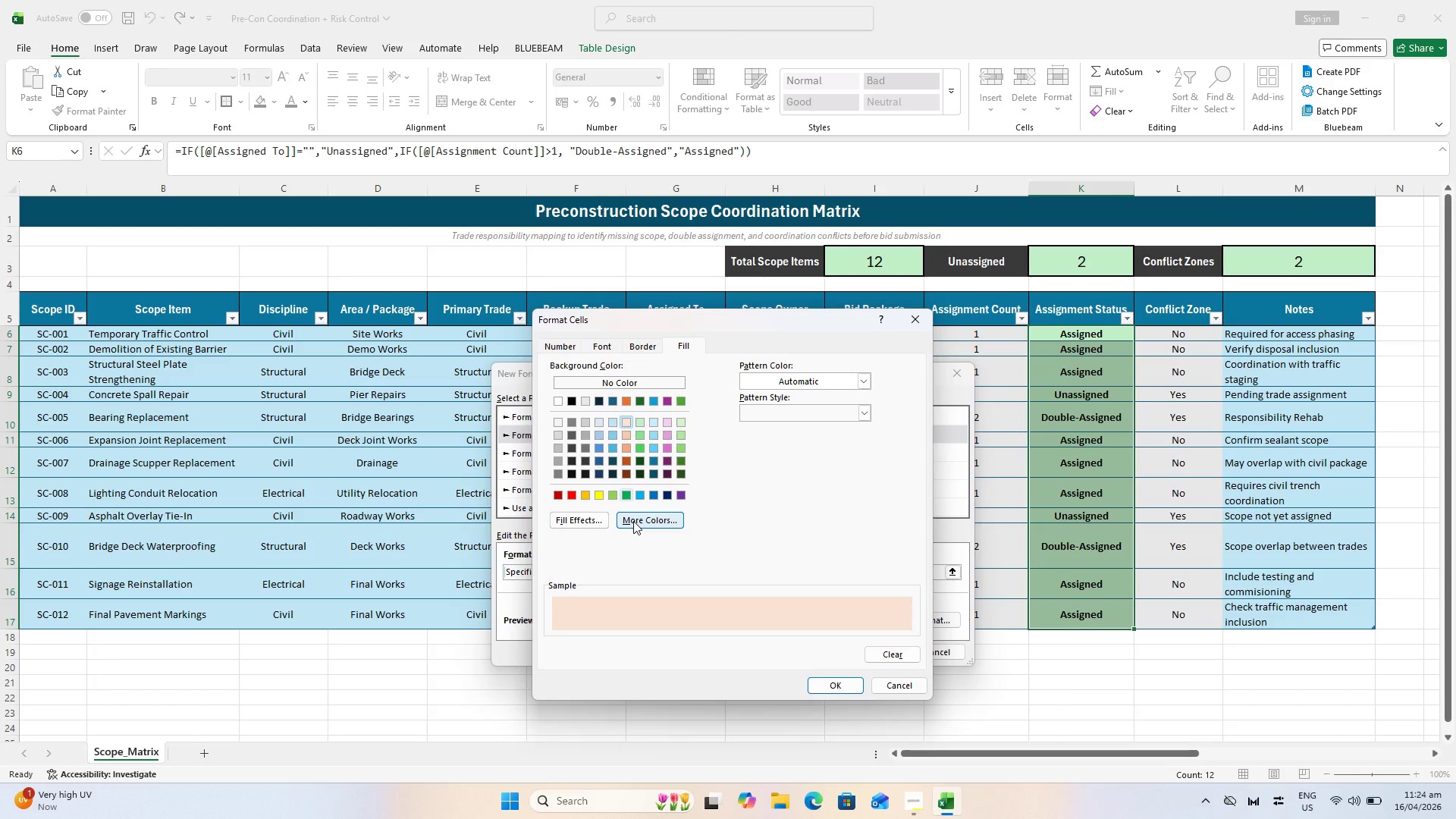 
wait(15.62)
 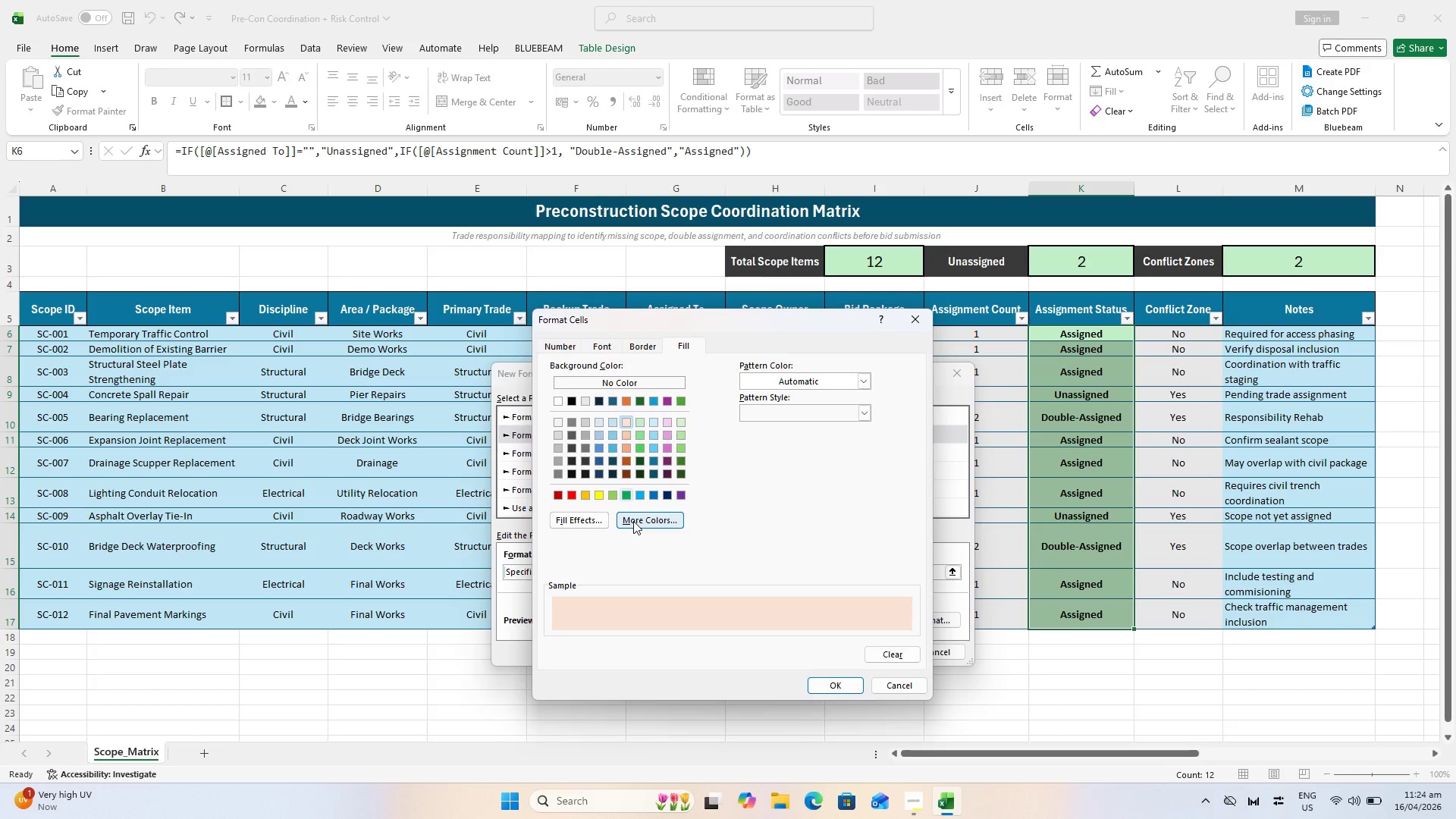 
left_click([609, 344])
 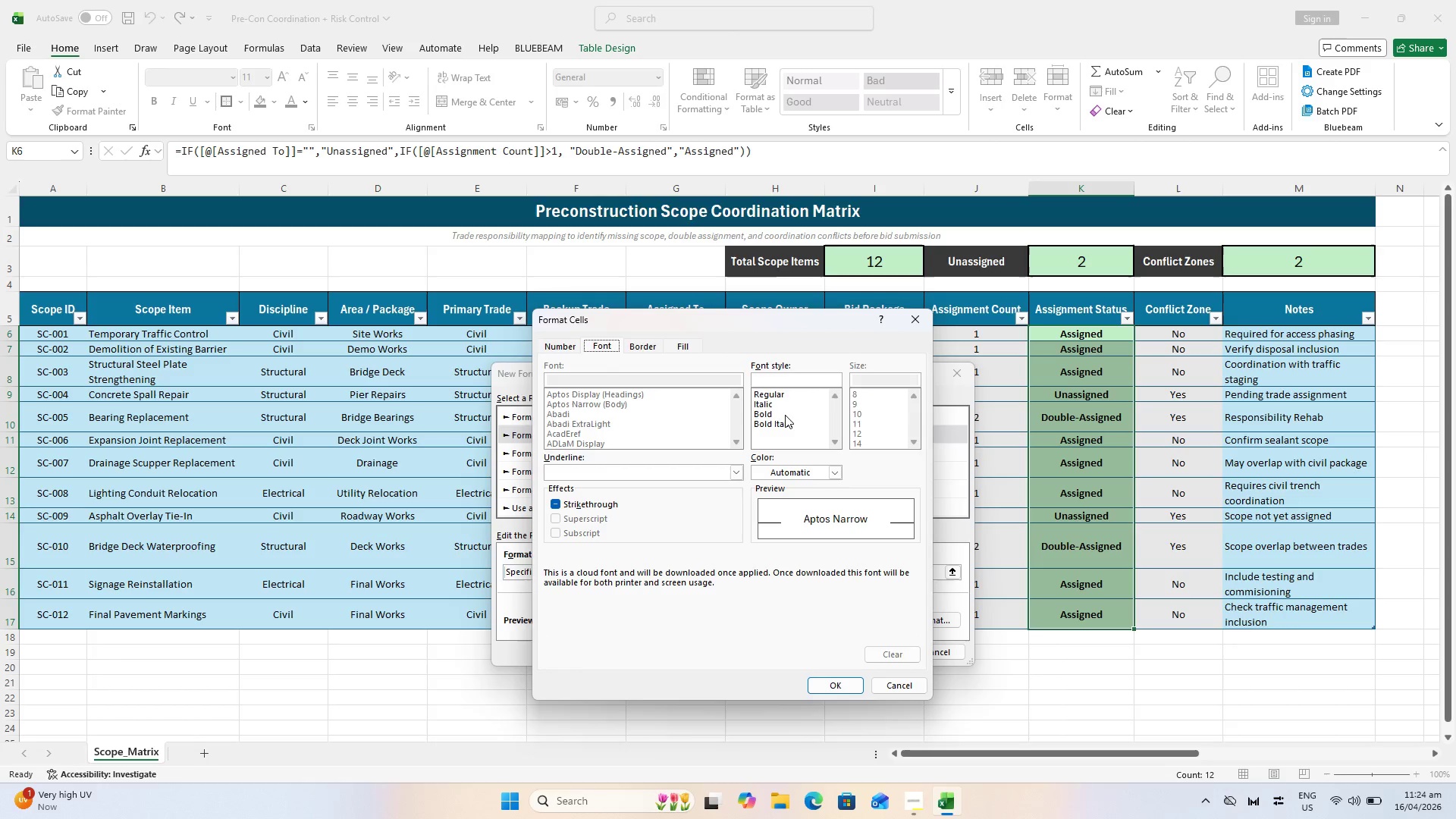 
left_click([785, 416])
 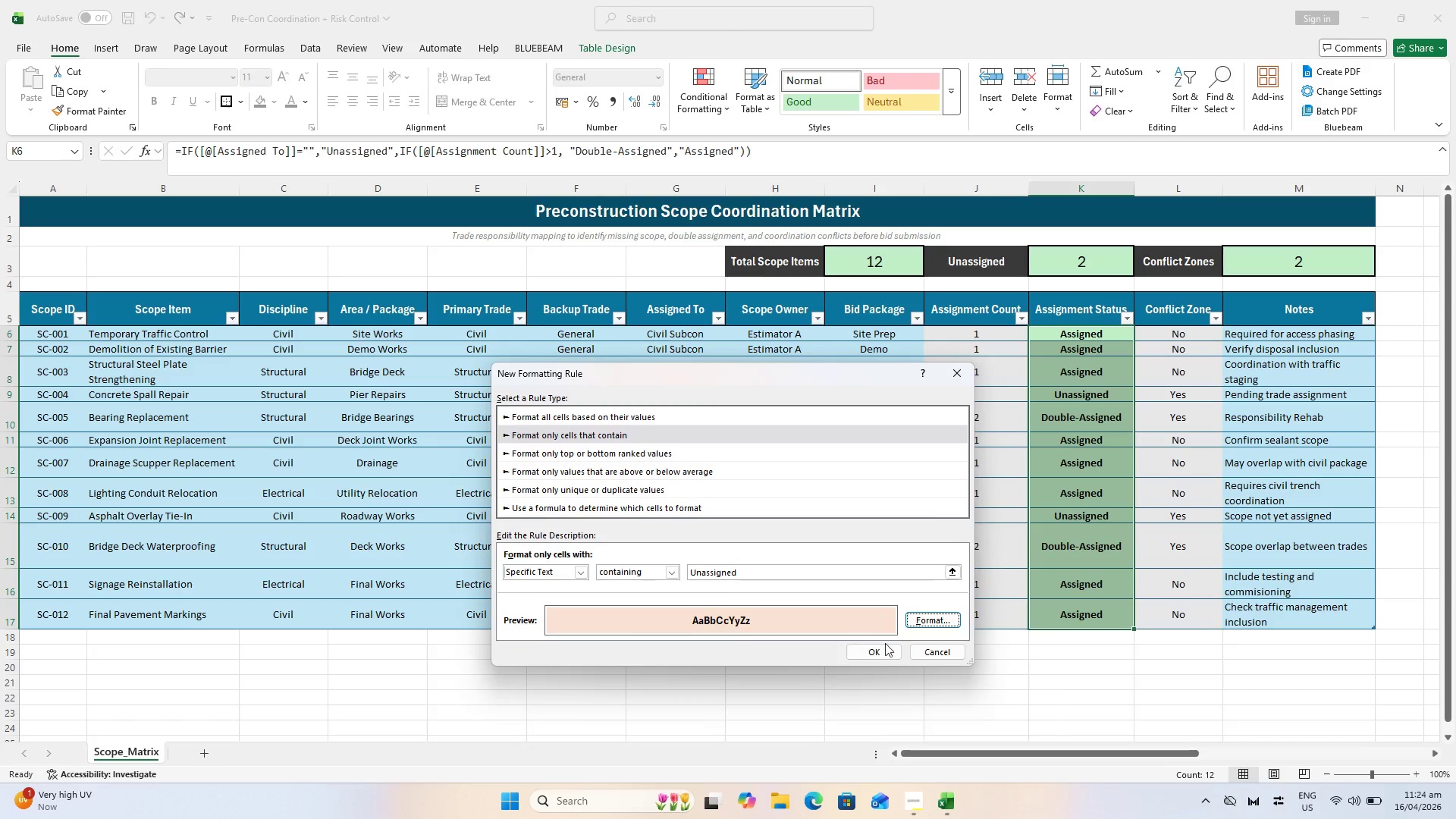 
left_click([893, 649])
 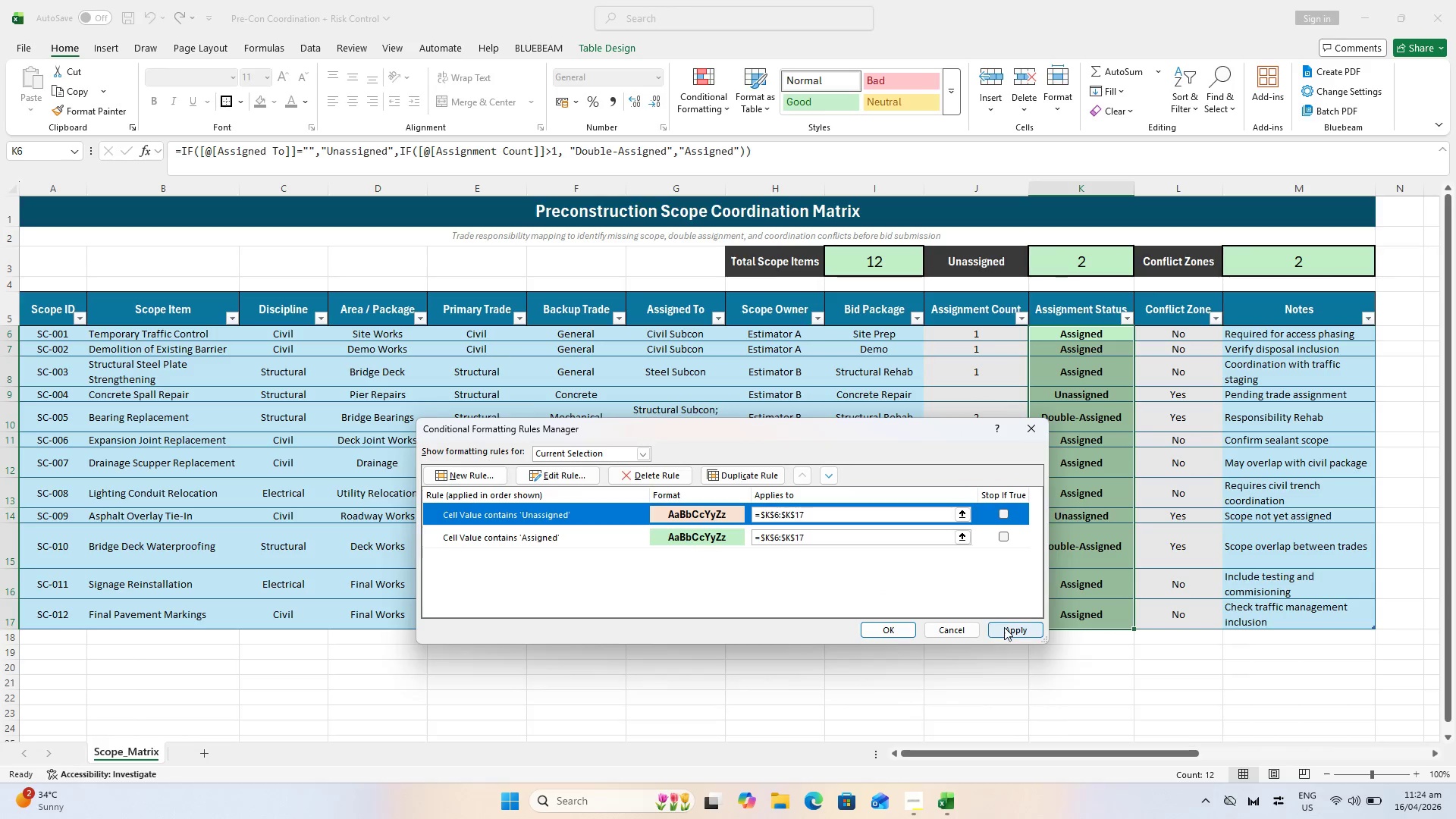 
left_click([1005, 627])
 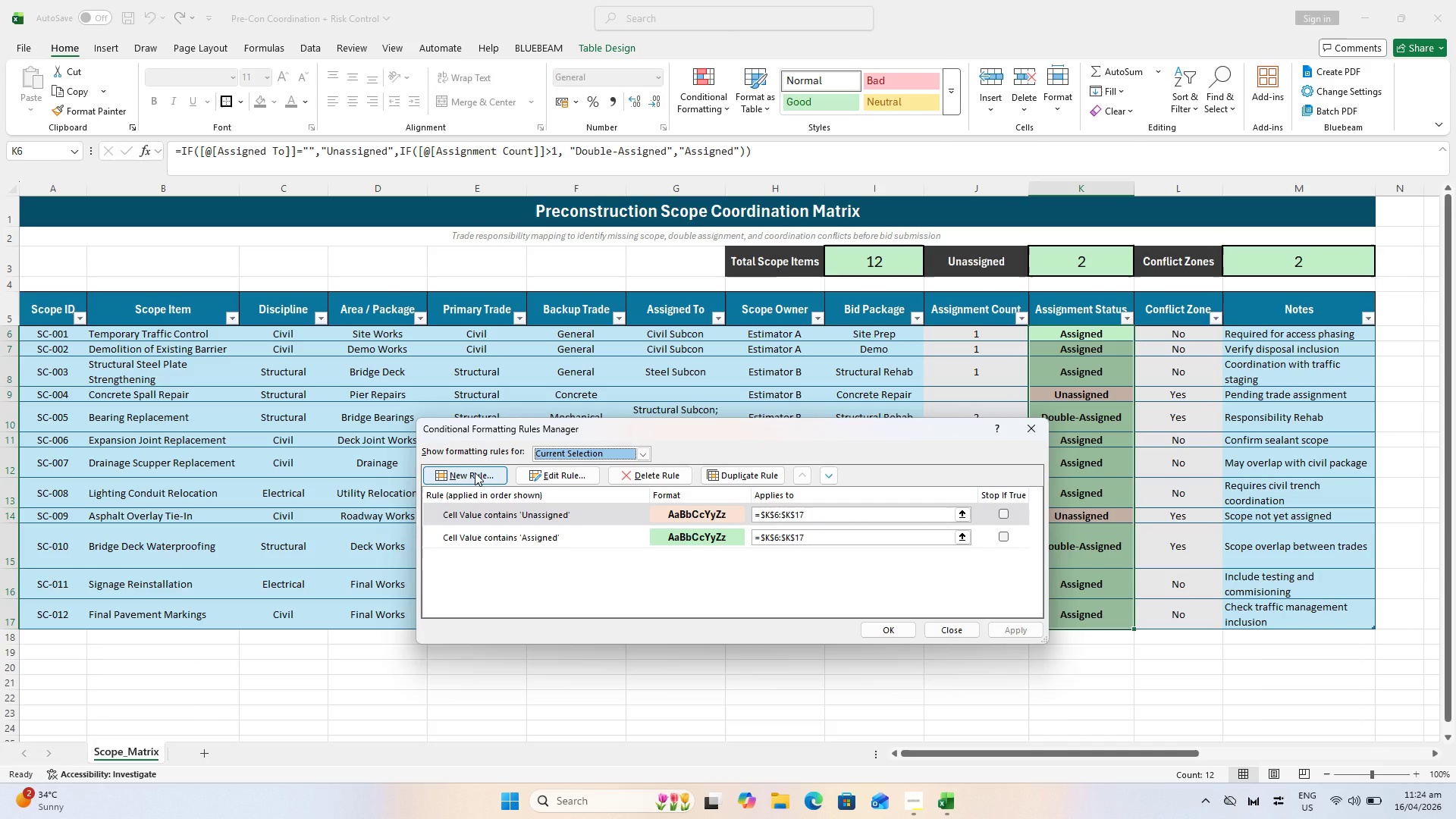 
wait(10.81)
 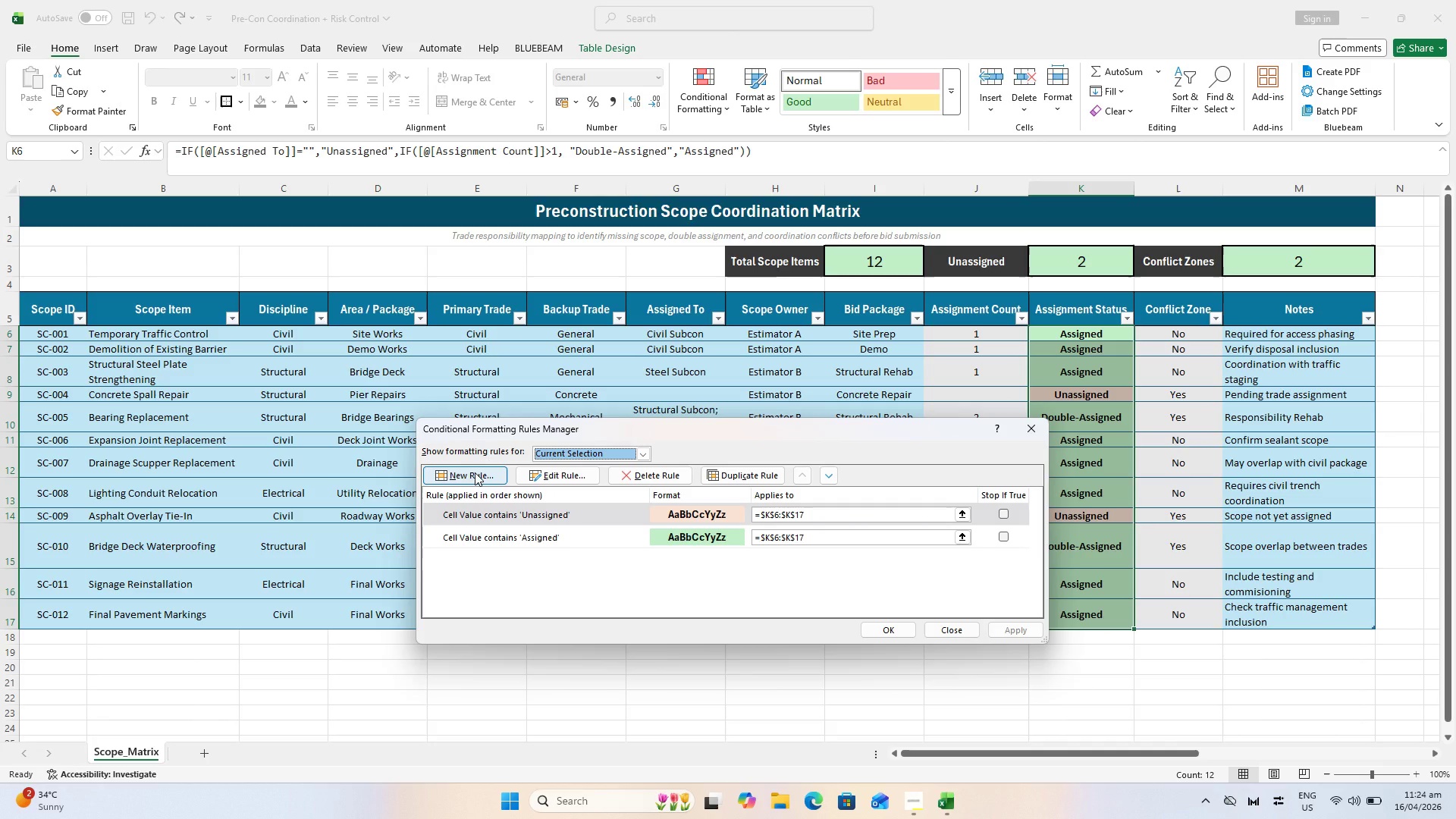 
left_click([479, 465])
 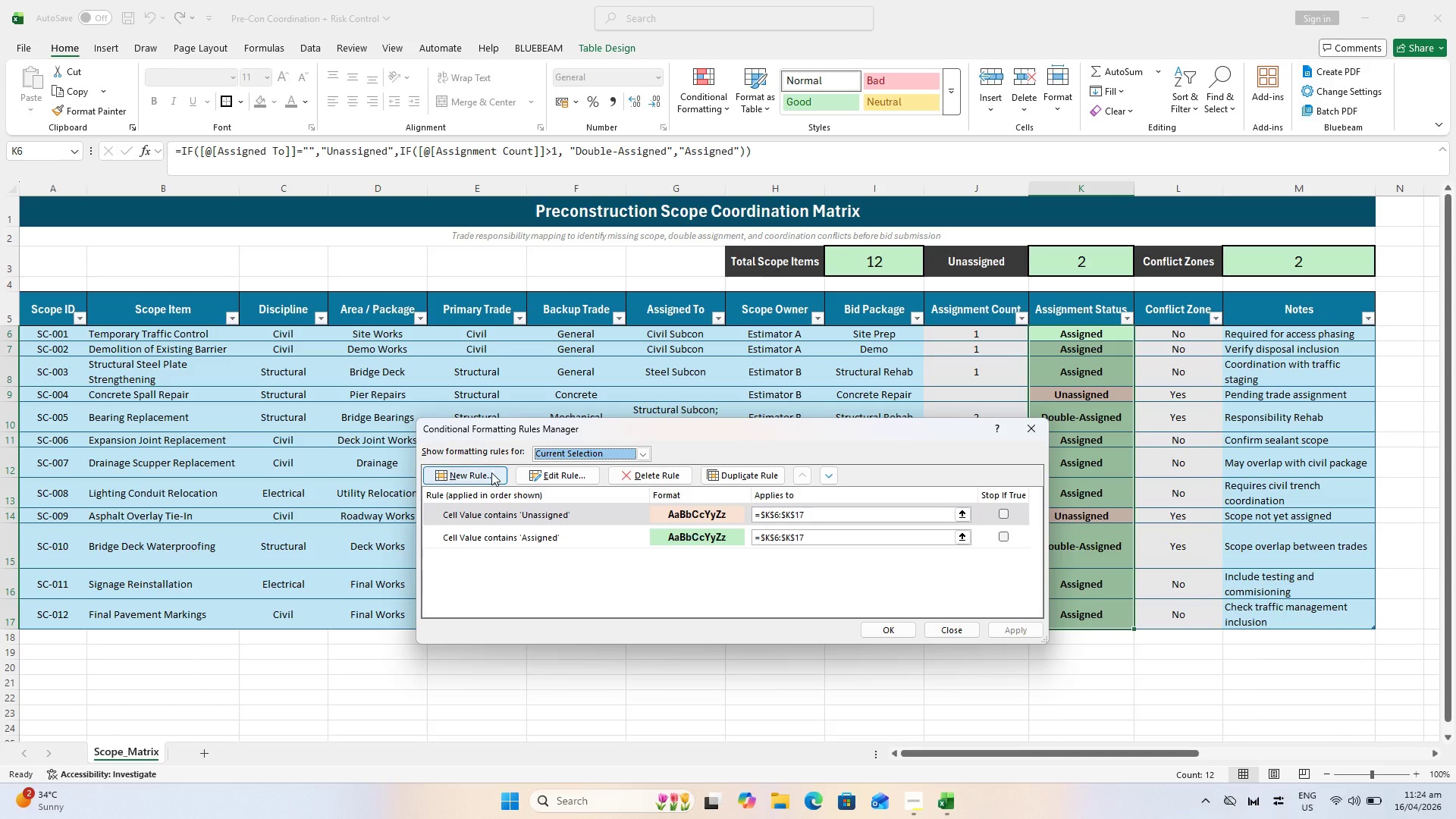 
left_click([492, 473])
 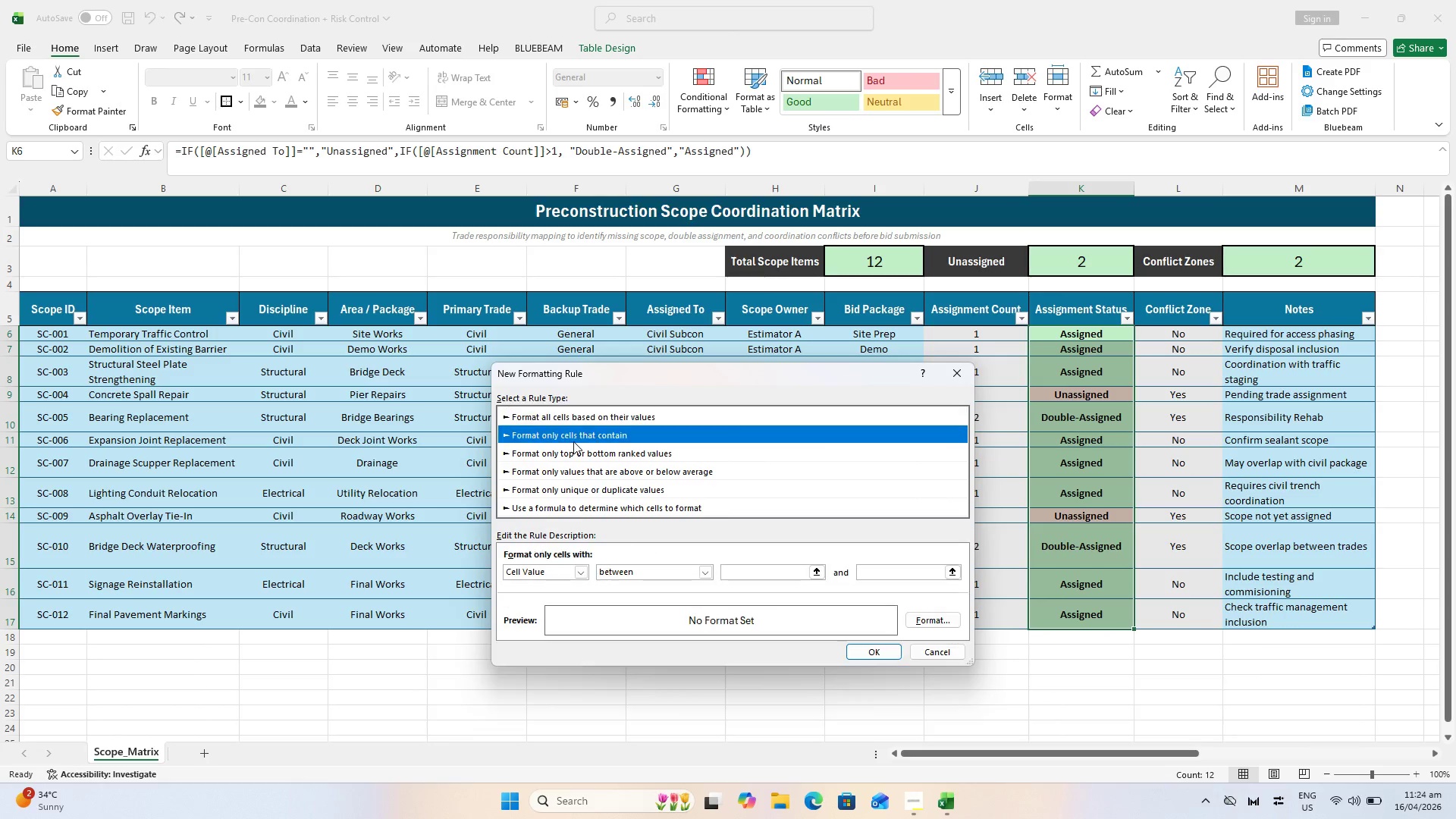 
left_click([575, 567])
 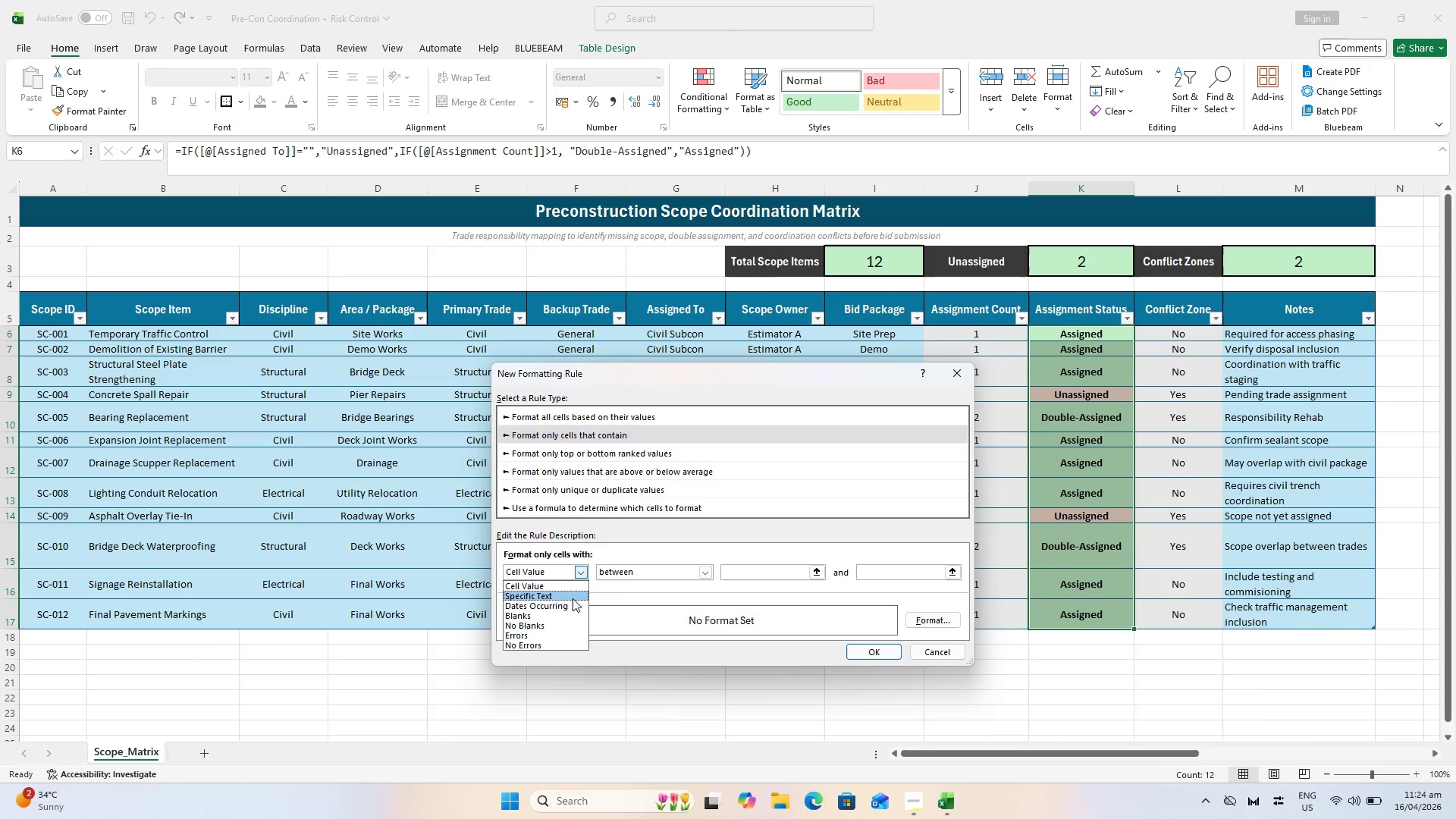 
left_click([573, 598])
 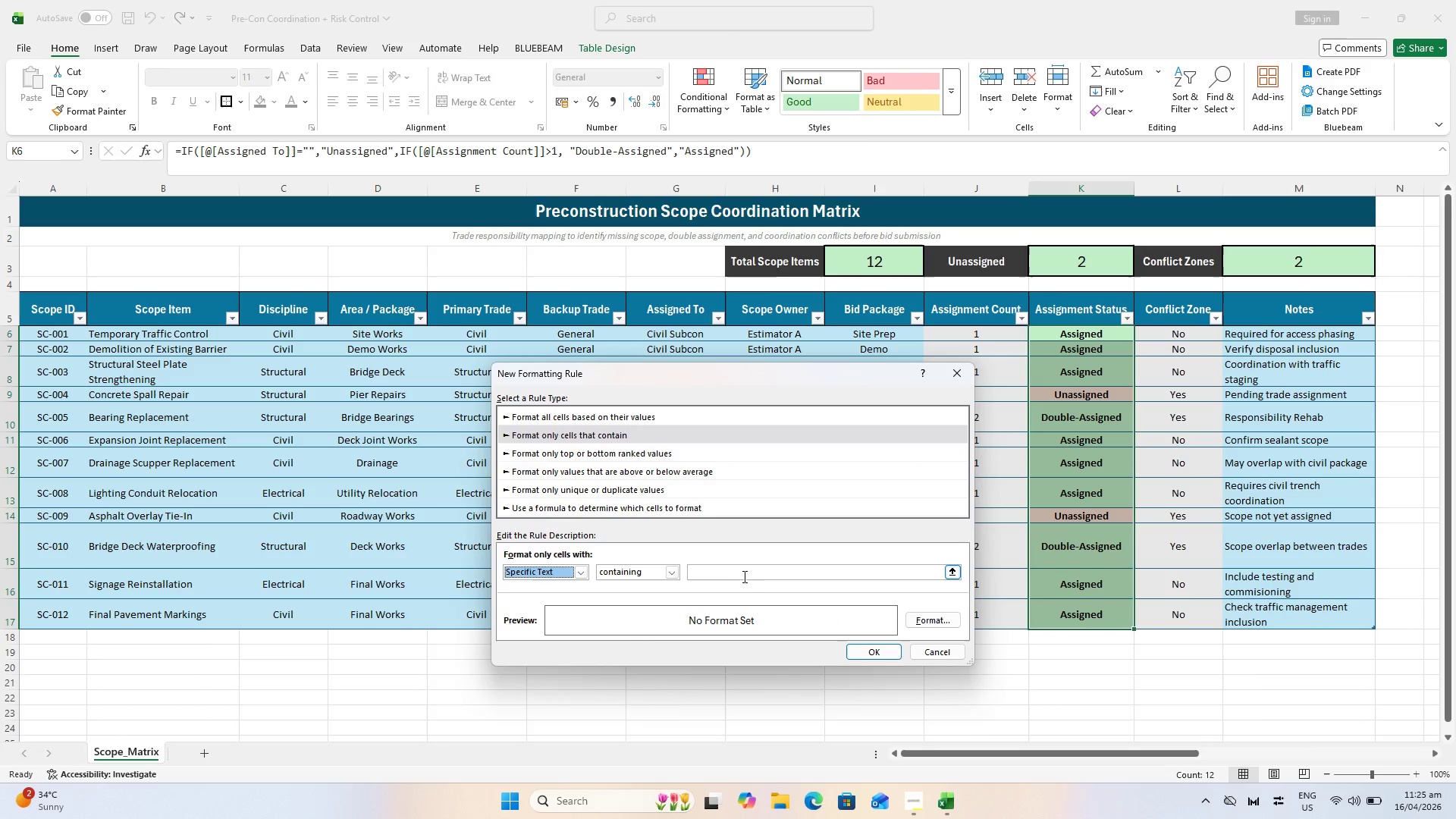 
left_click([709, 573])
 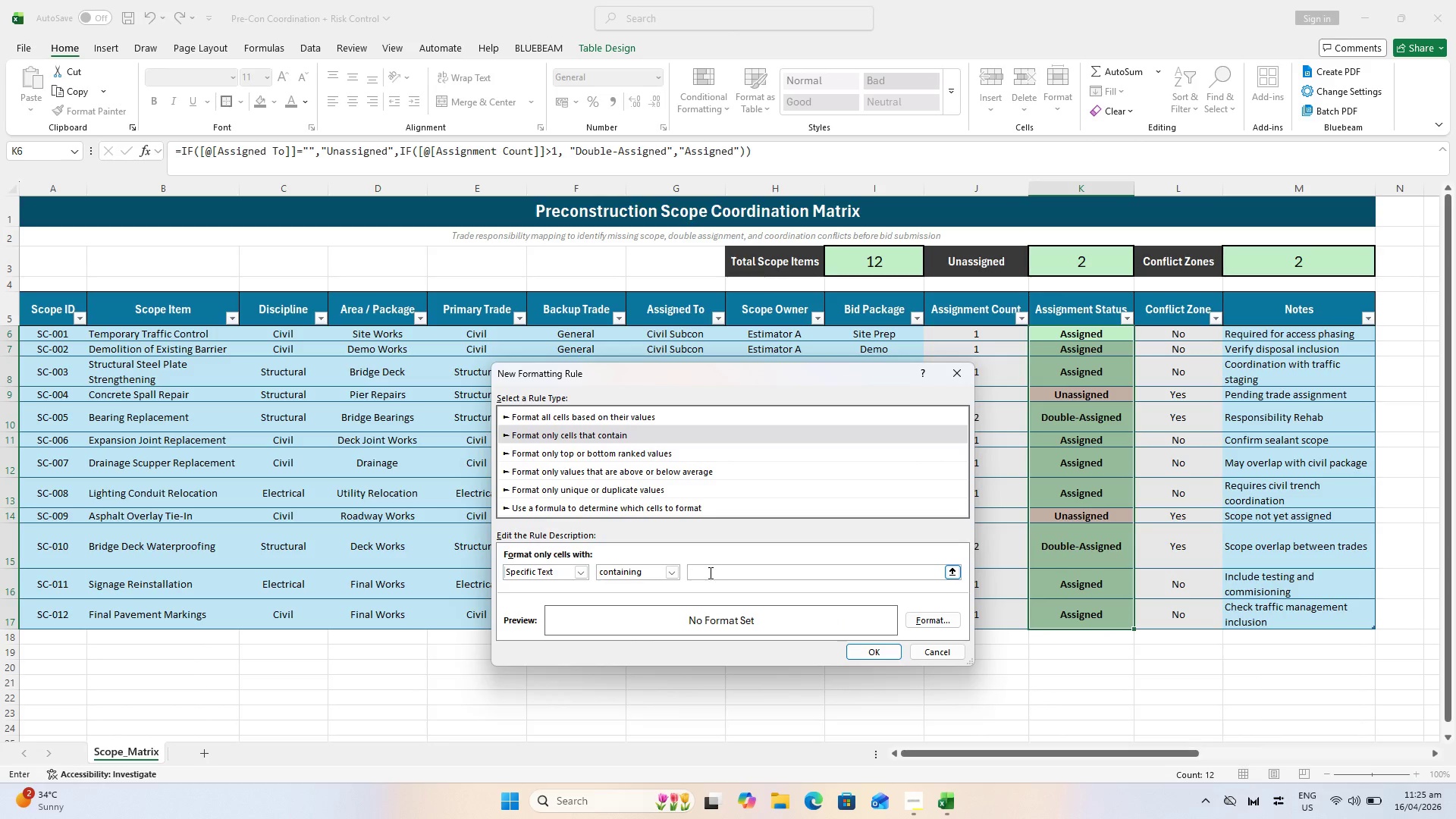 
type(Double-Assigned)
 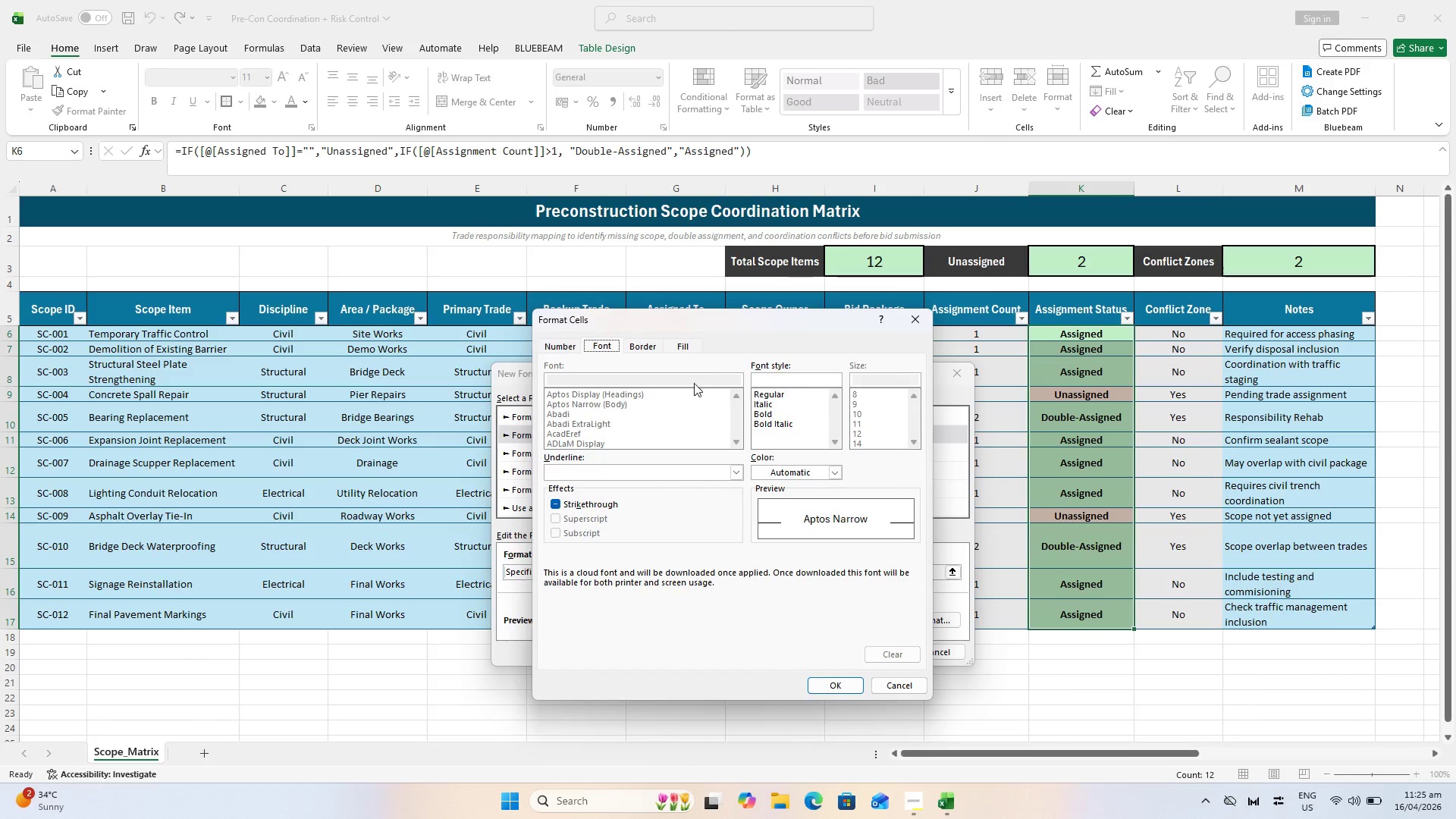 
wait(5.86)
 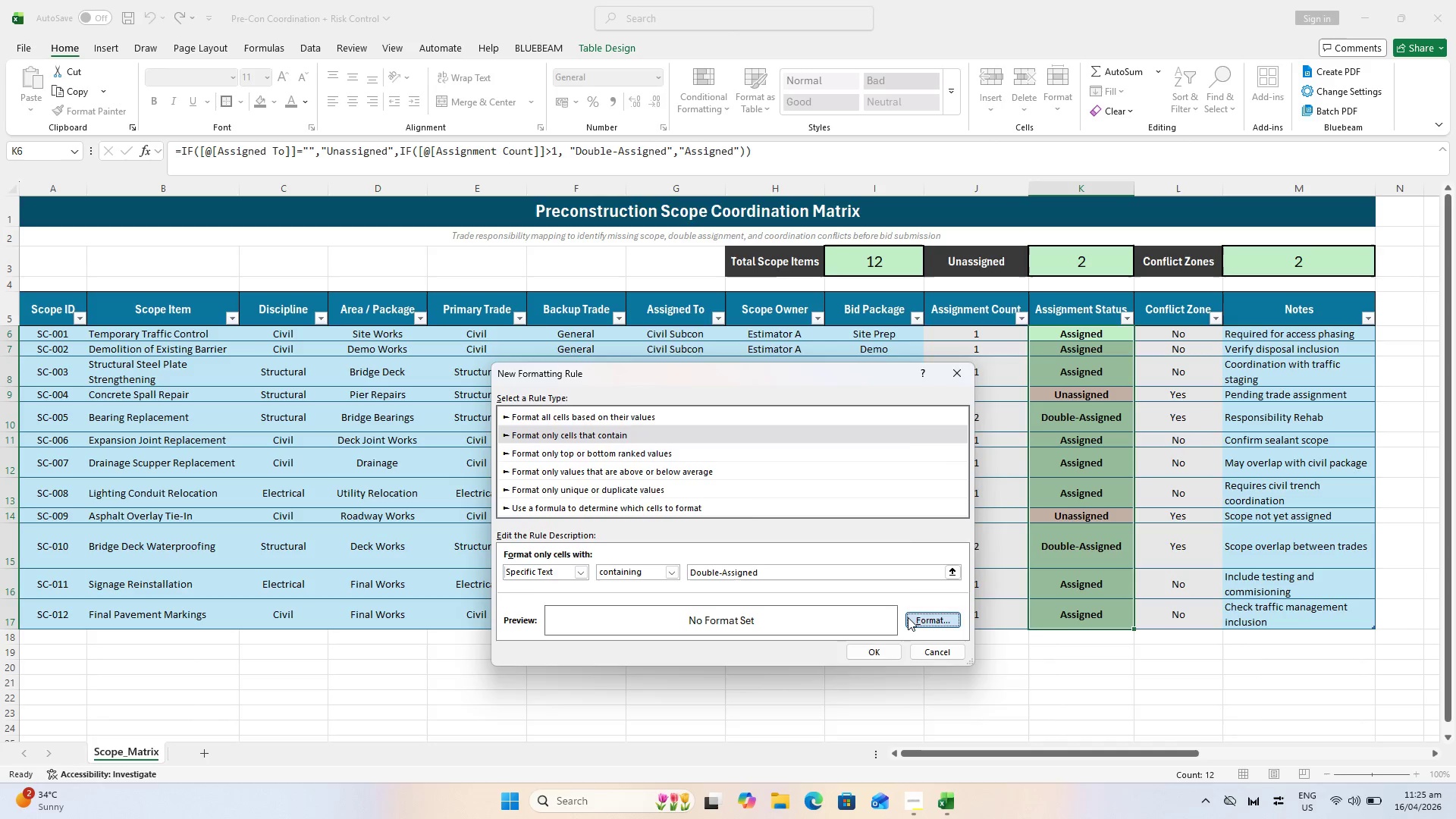 
left_click([786, 415])
 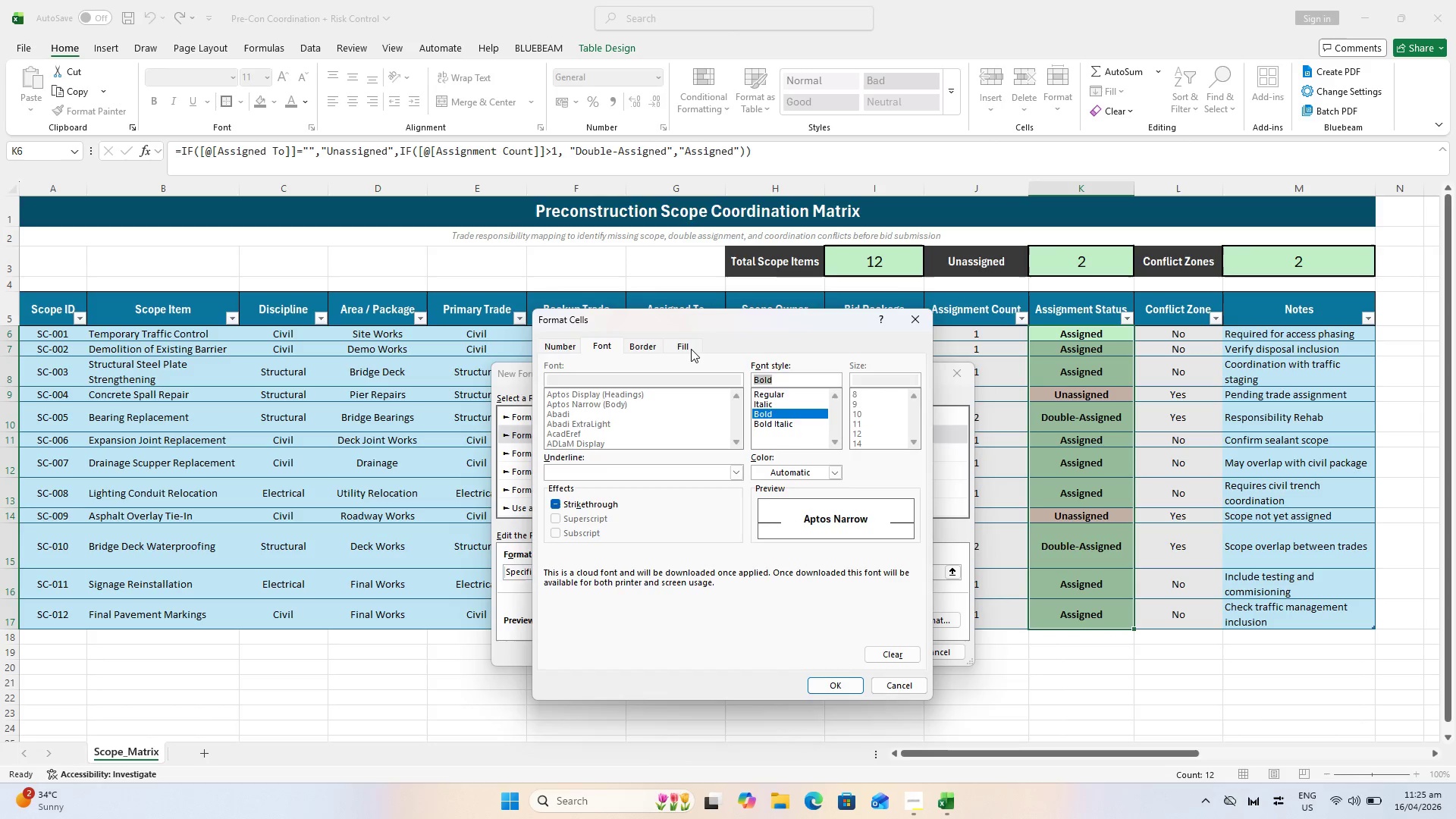 
left_click([691, 349])
 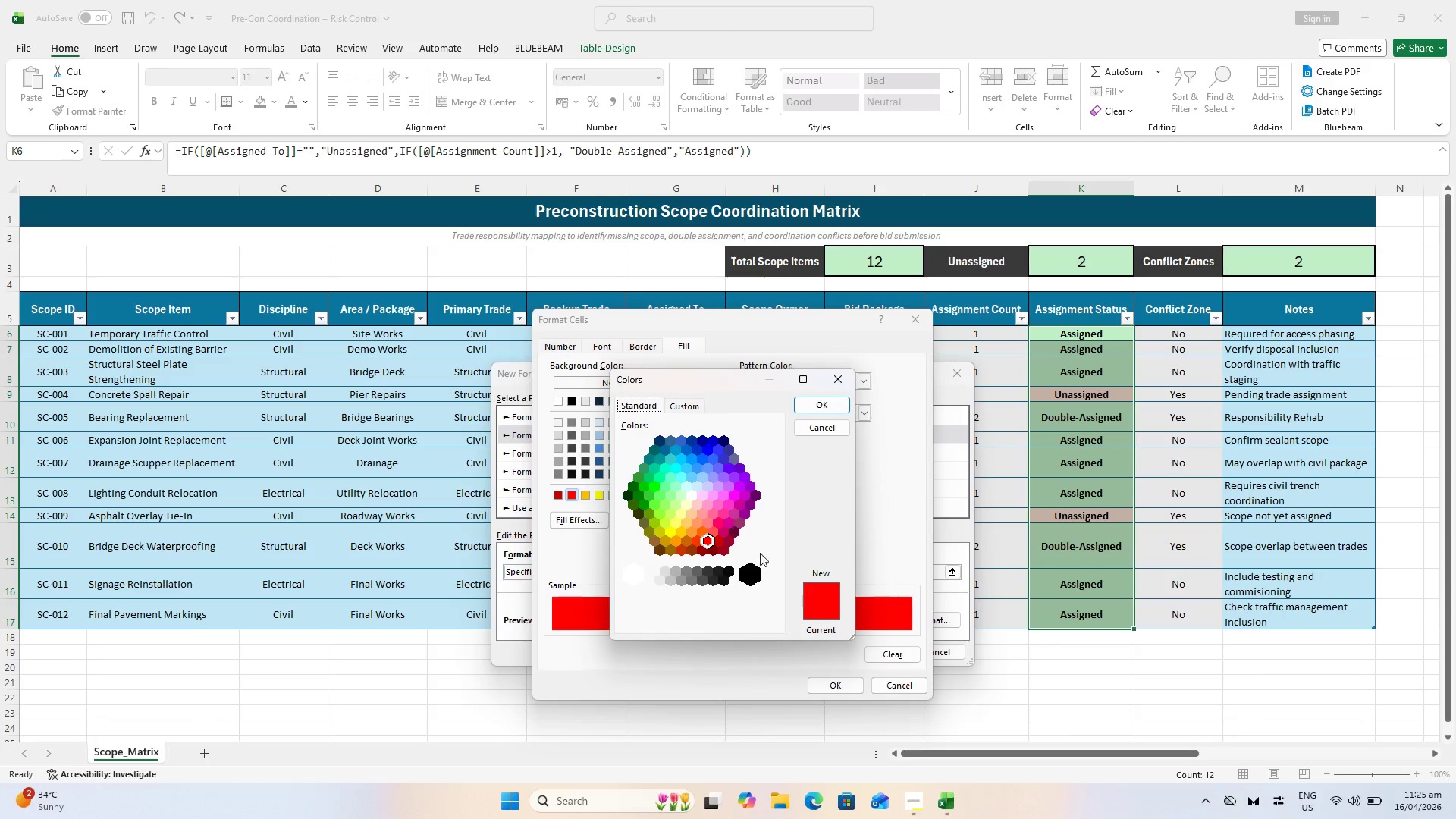 
wait(7.05)
 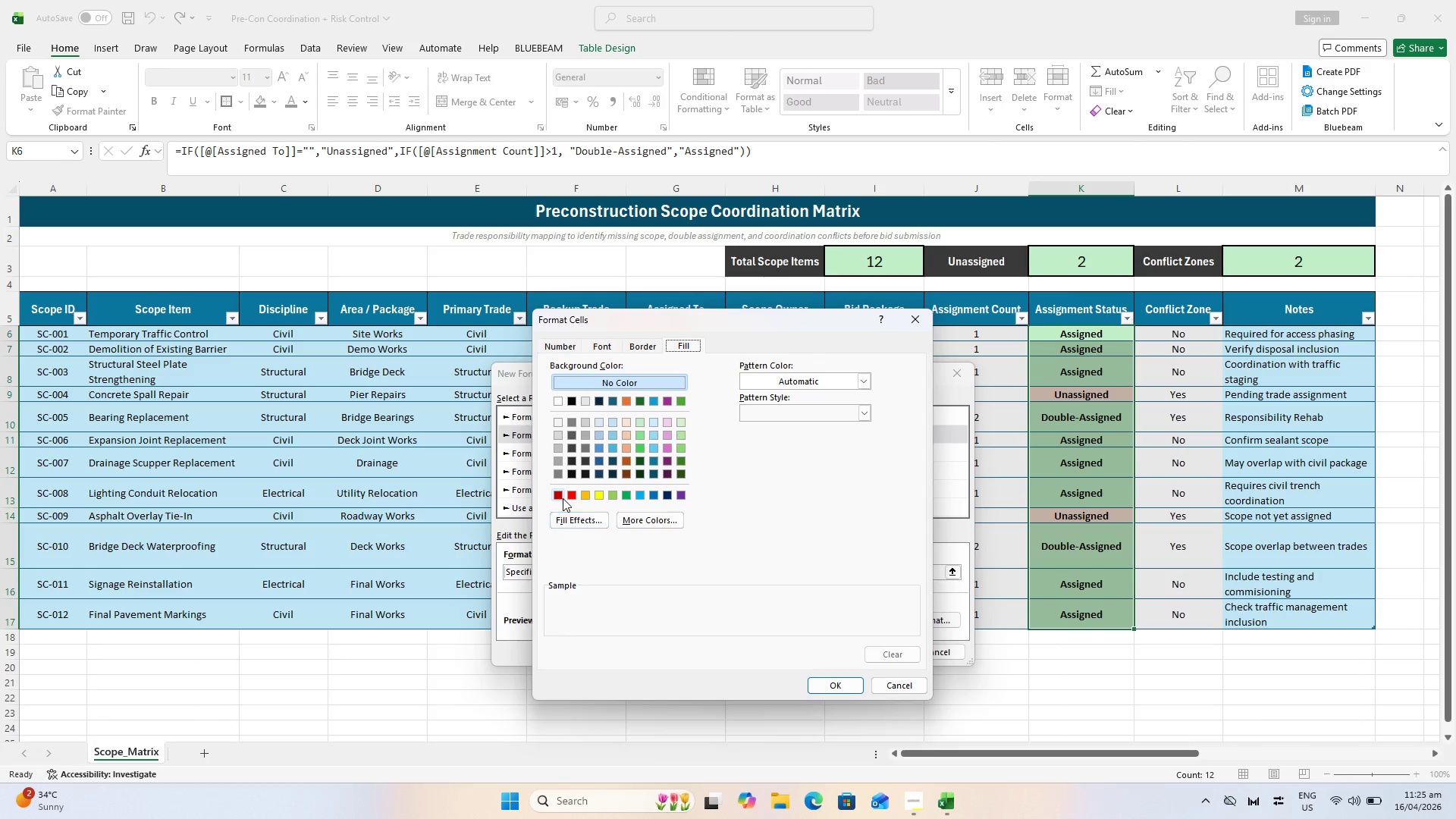 
left_click([681, 401])
 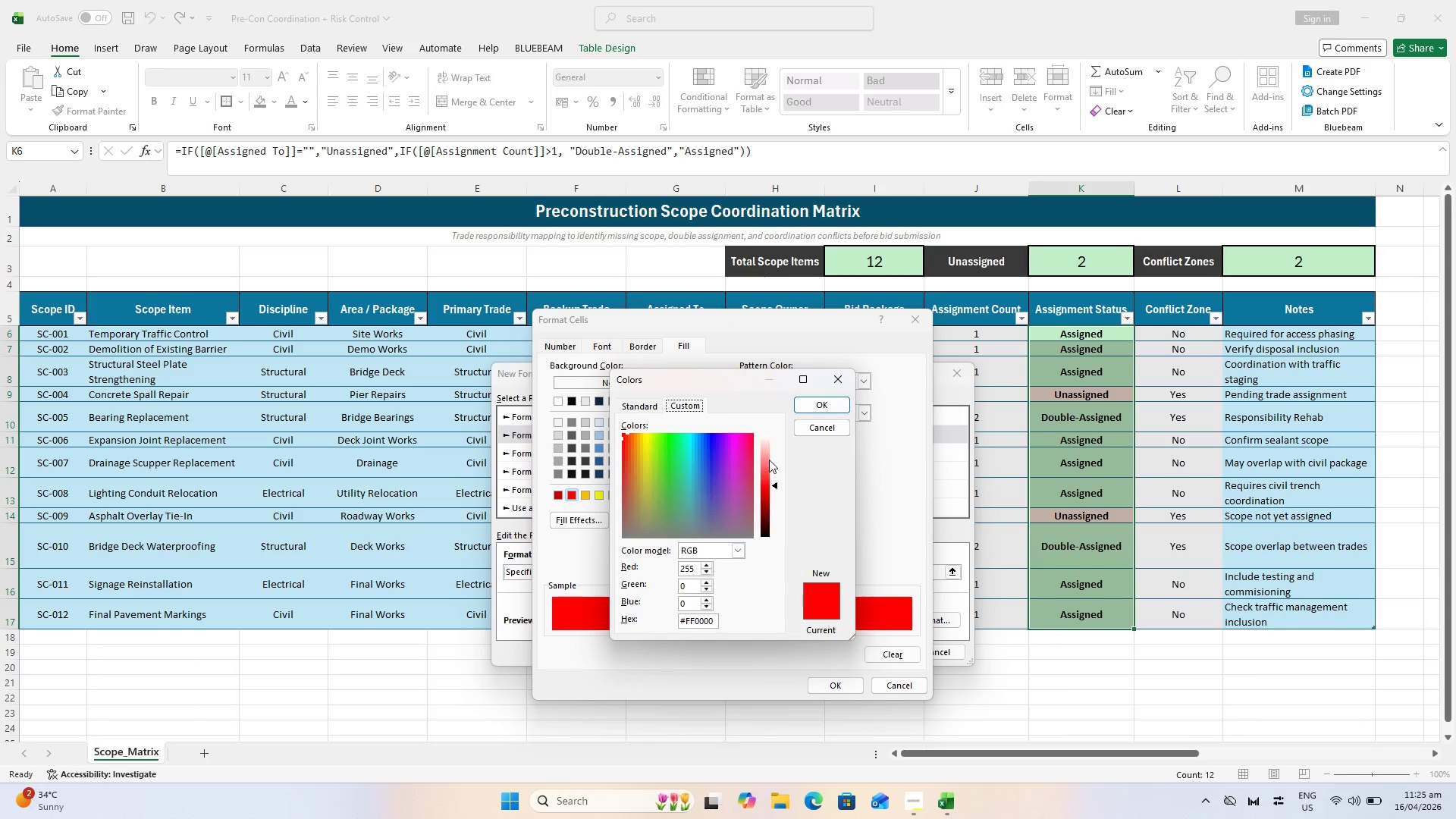 
left_click_drag(start_coordinate=[769, 465], to_coordinate=[764, 454])
 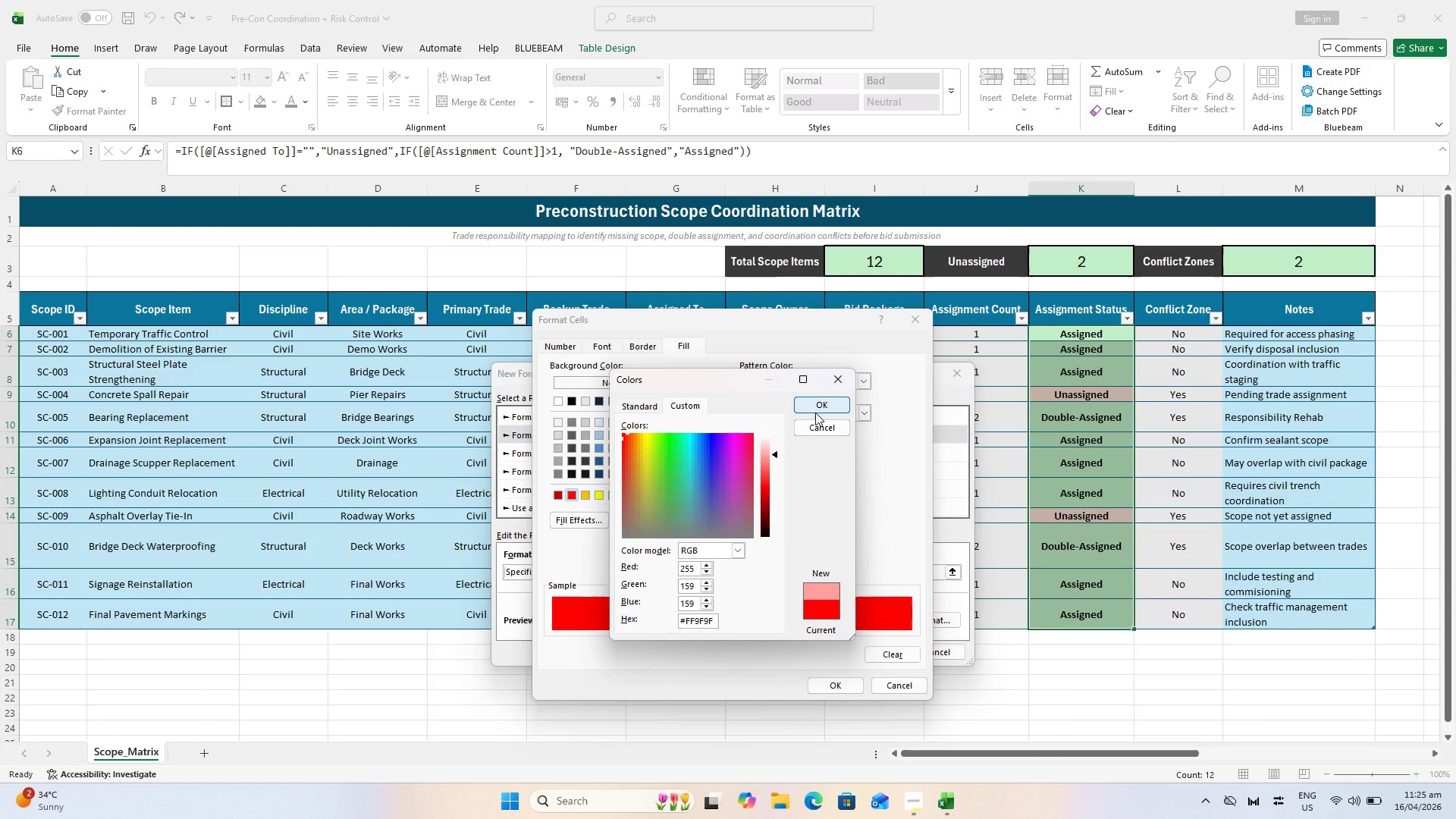 
left_click([818, 406])
 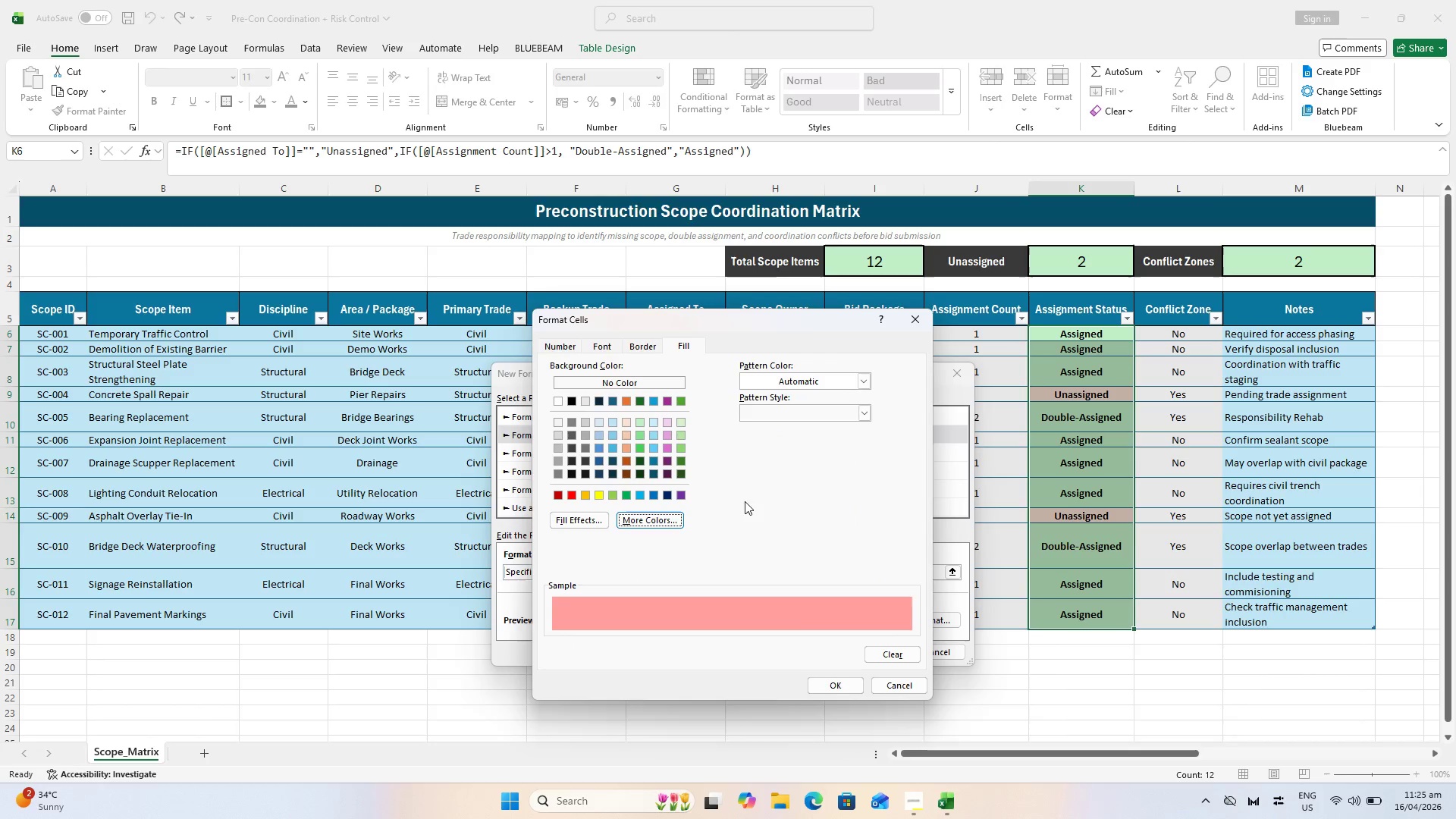 
left_click([828, 682])
 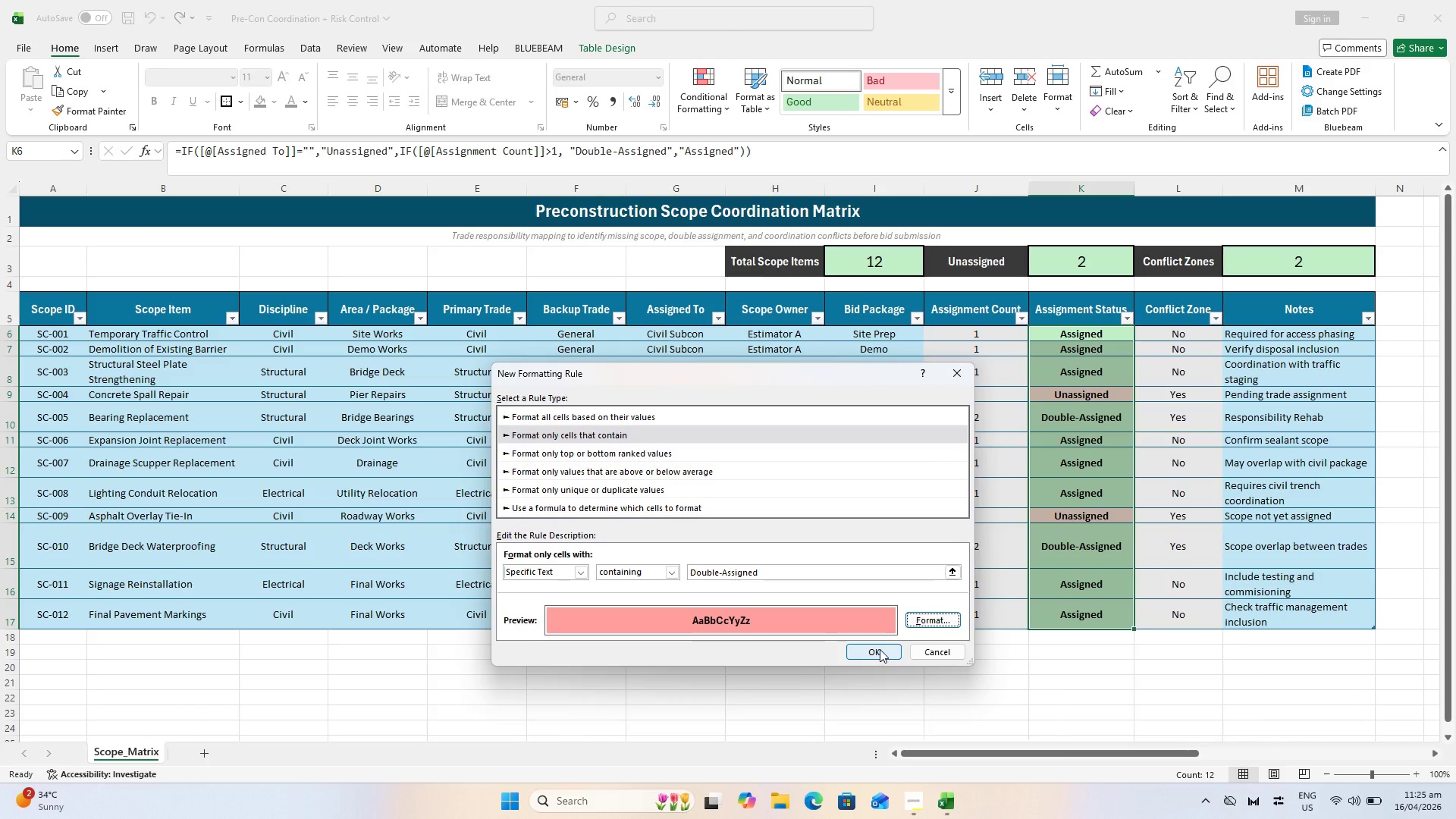 
left_click([880, 649])
 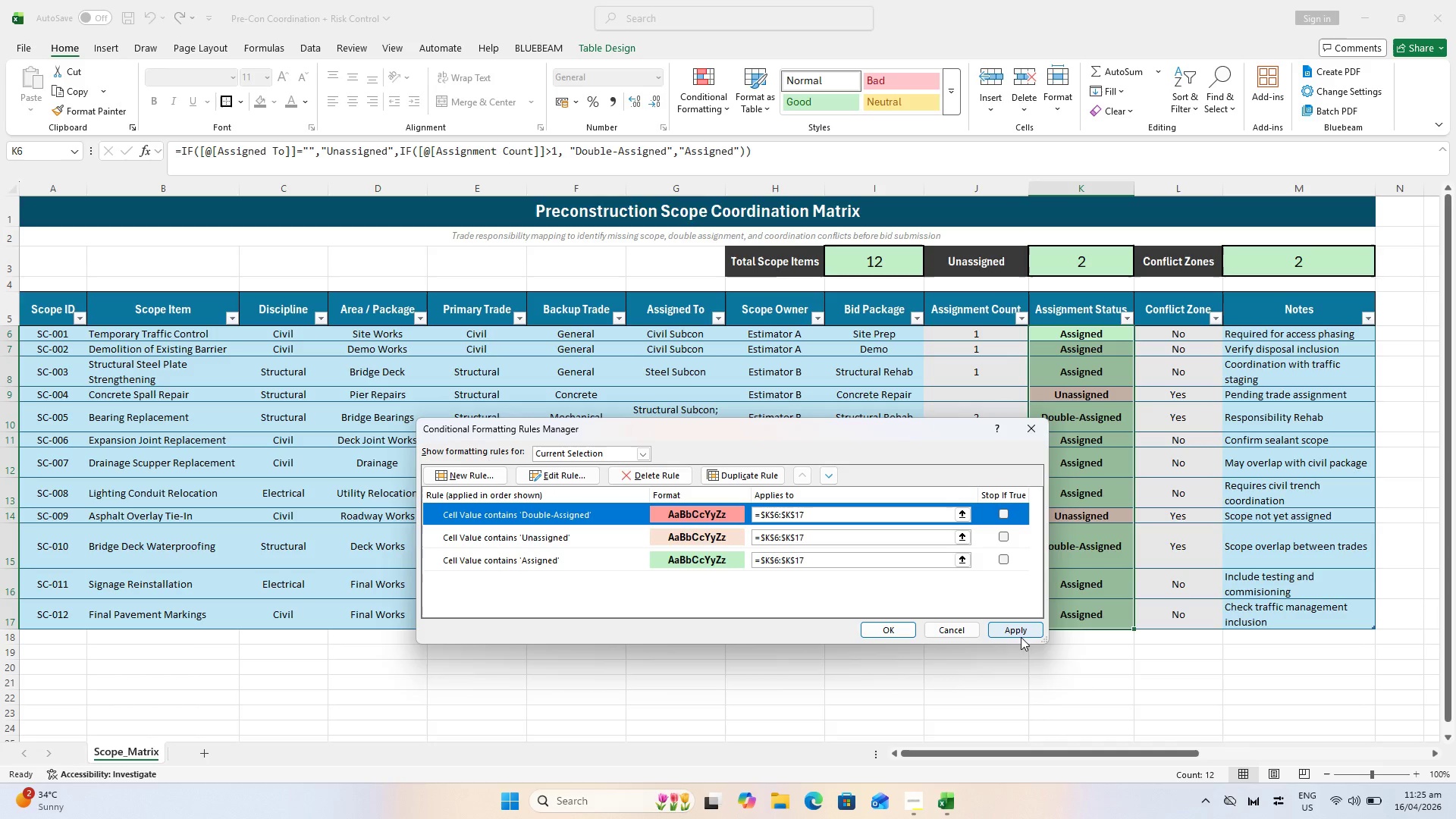 
left_click([1014, 630])
 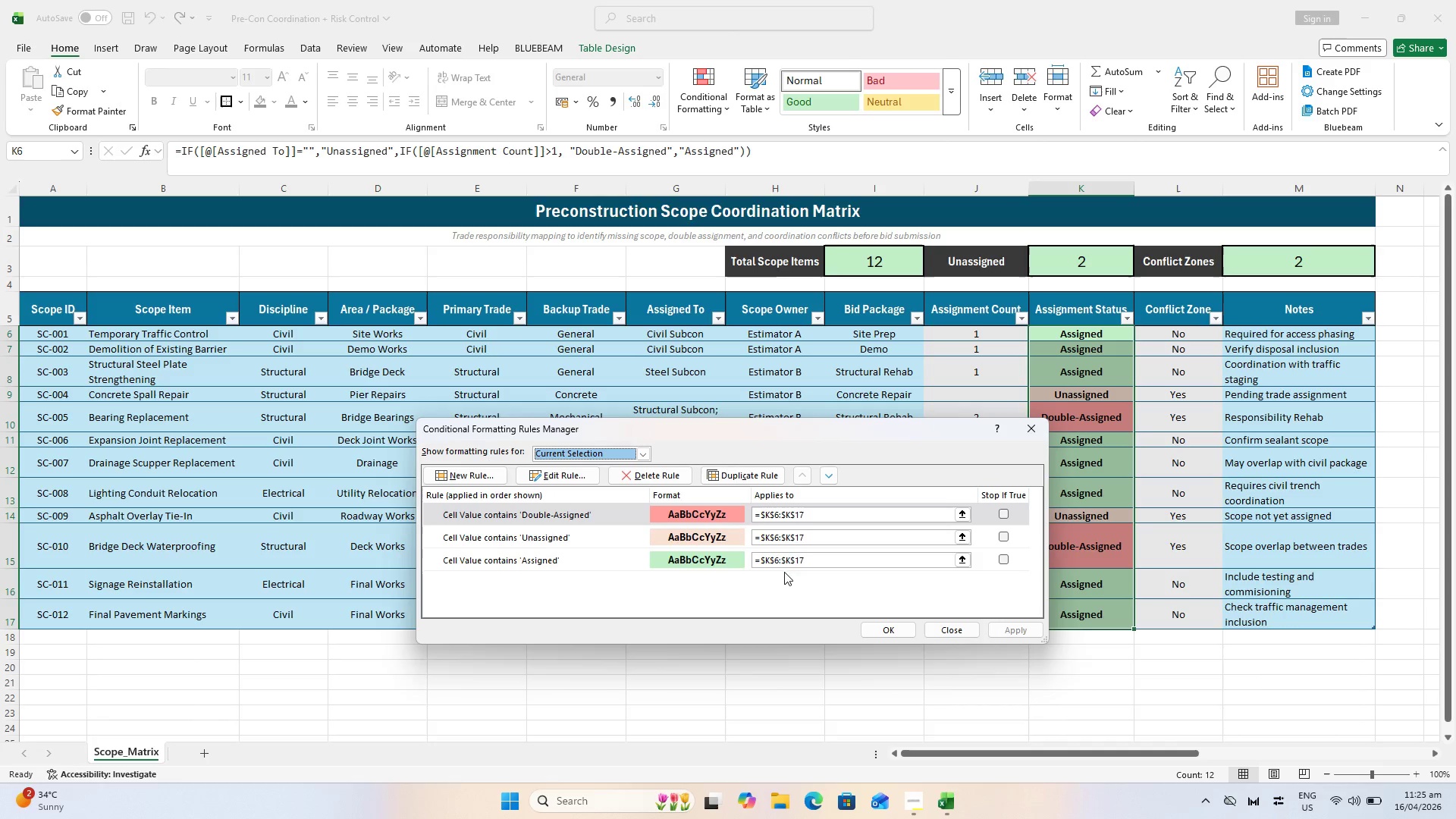 
left_click([711, 538])
 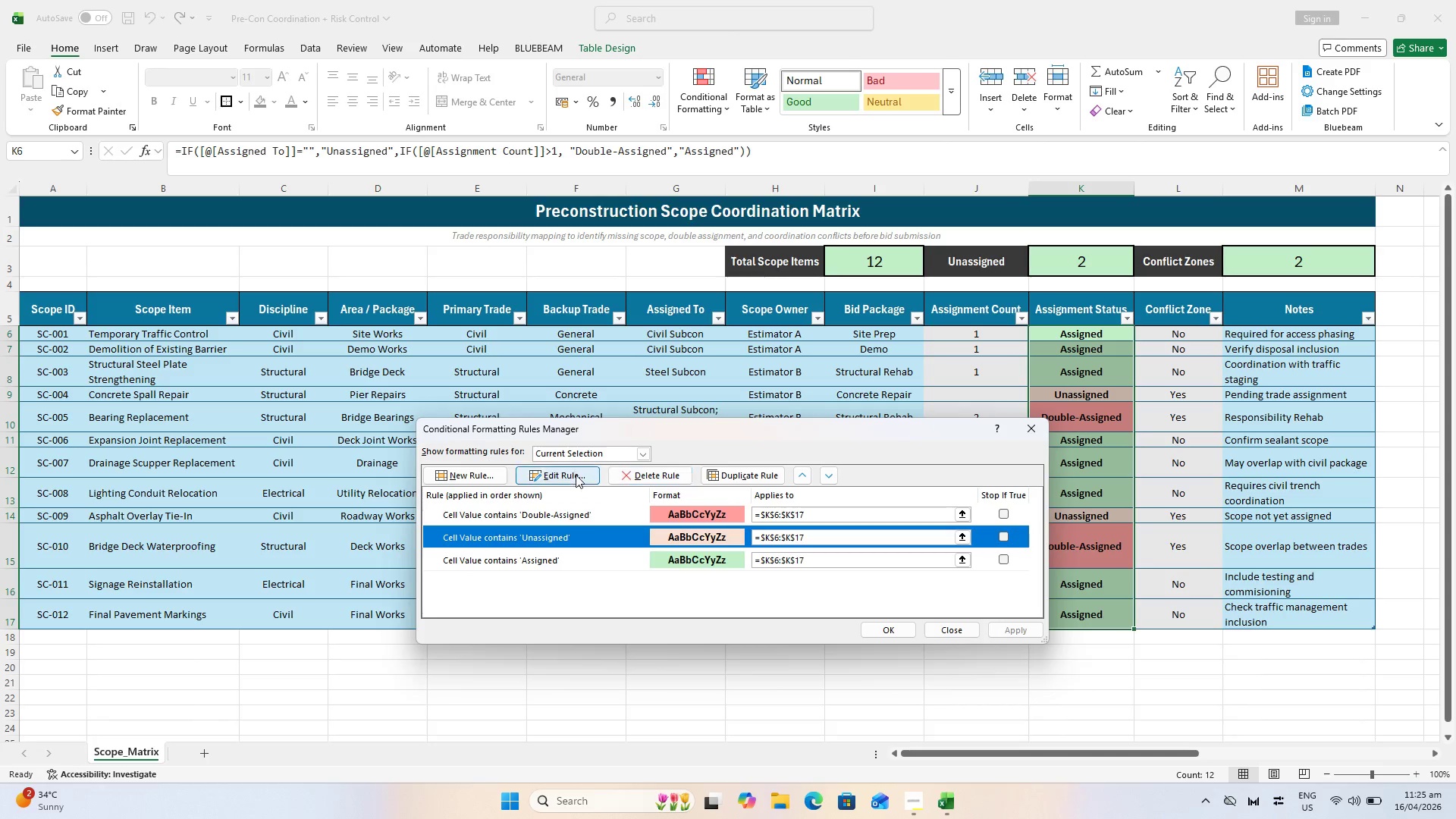 
left_click([558, 471])
 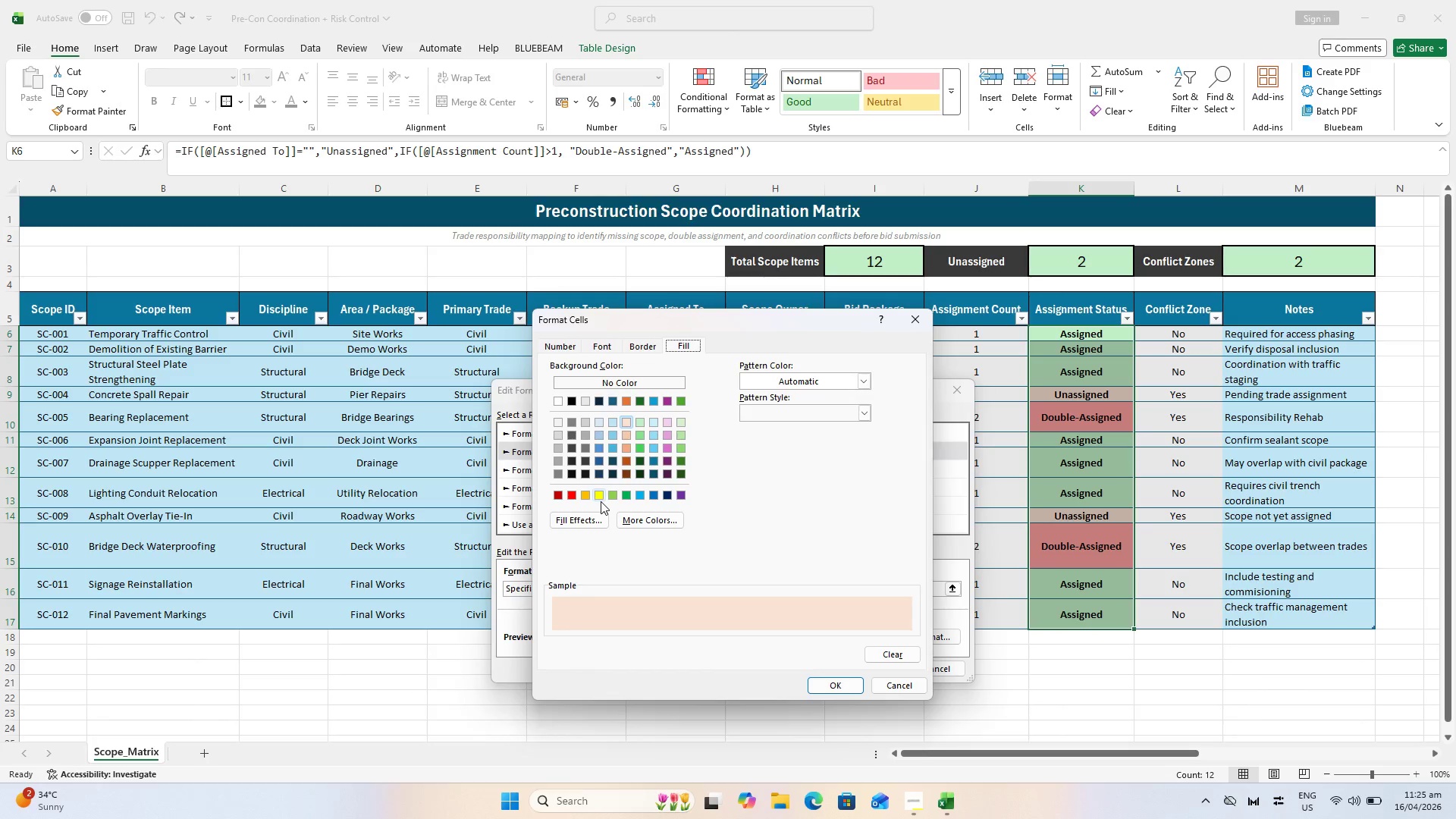 
double_click([646, 523])
 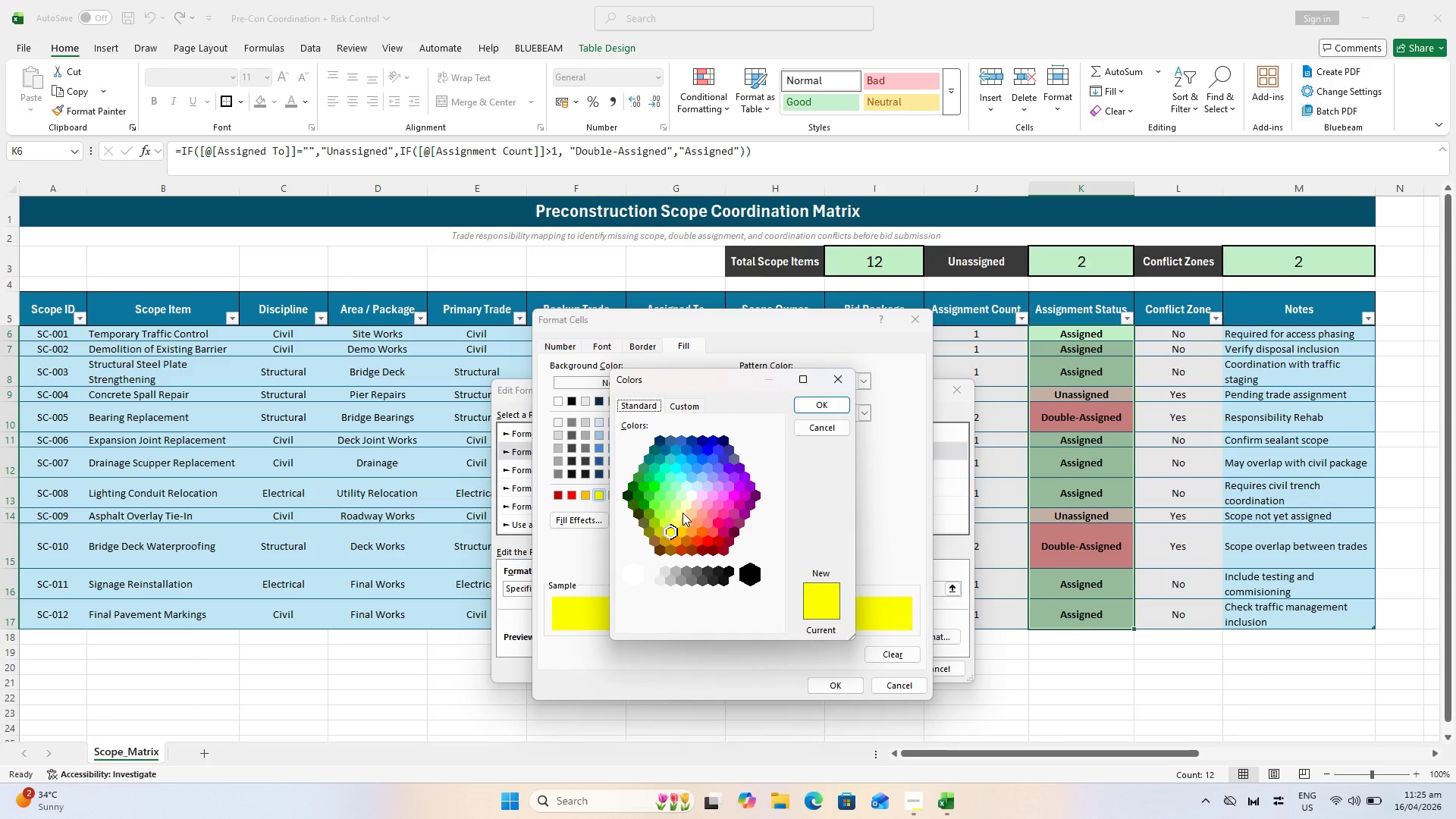 
left_click([684, 505])
 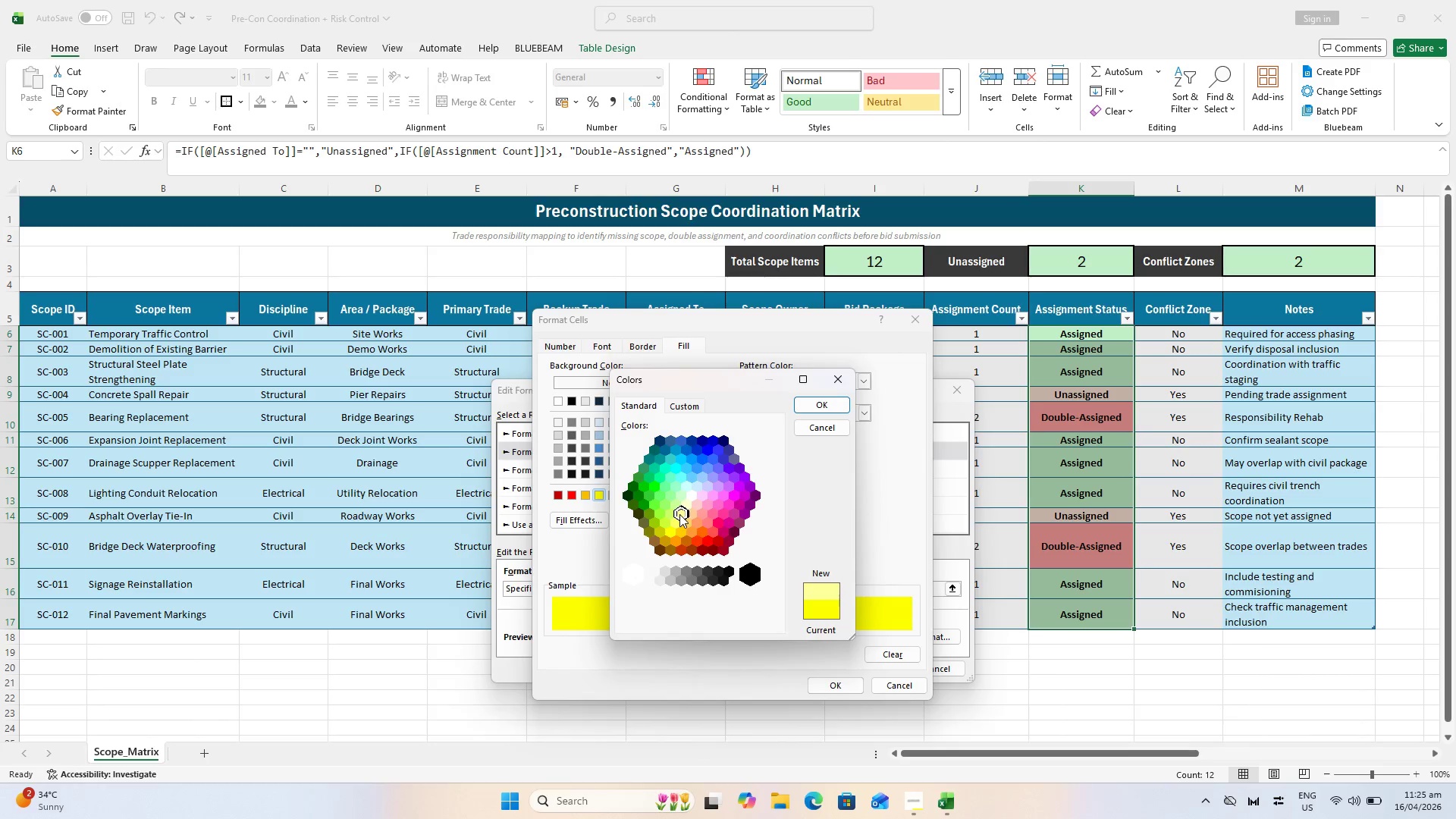 
double_click([682, 507])
 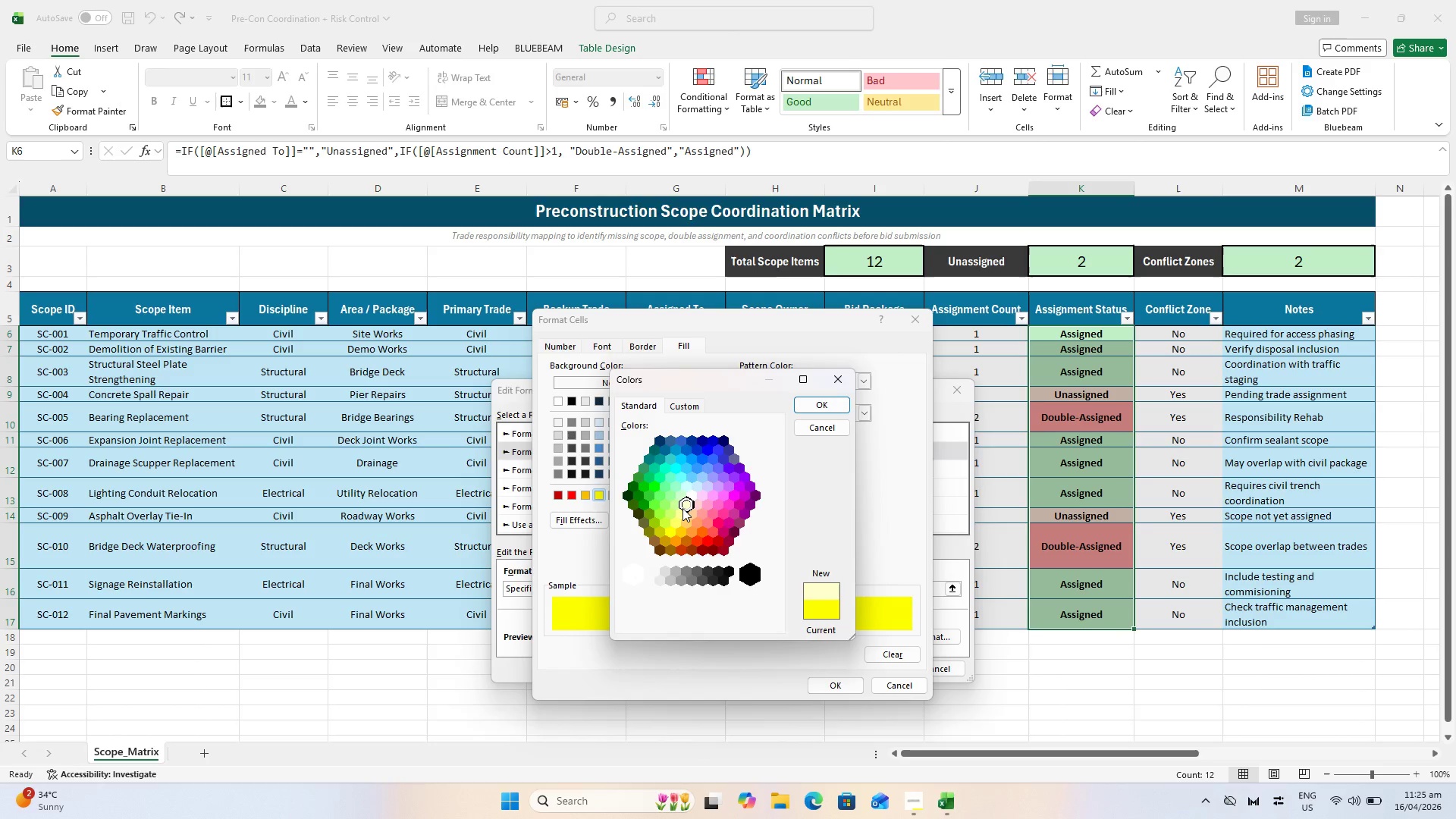 
left_click([682, 508])
 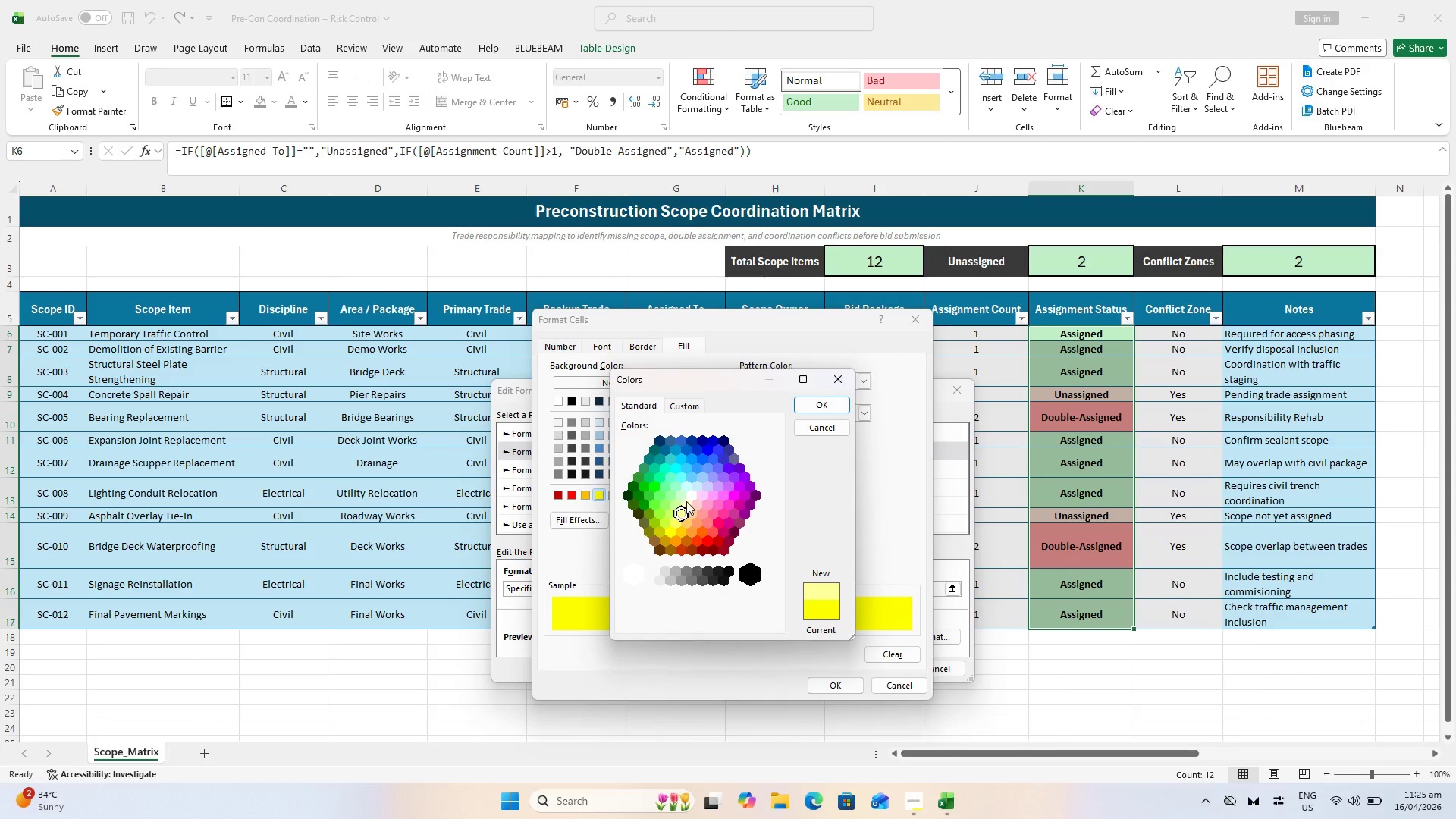 
left_click([686, 500])
 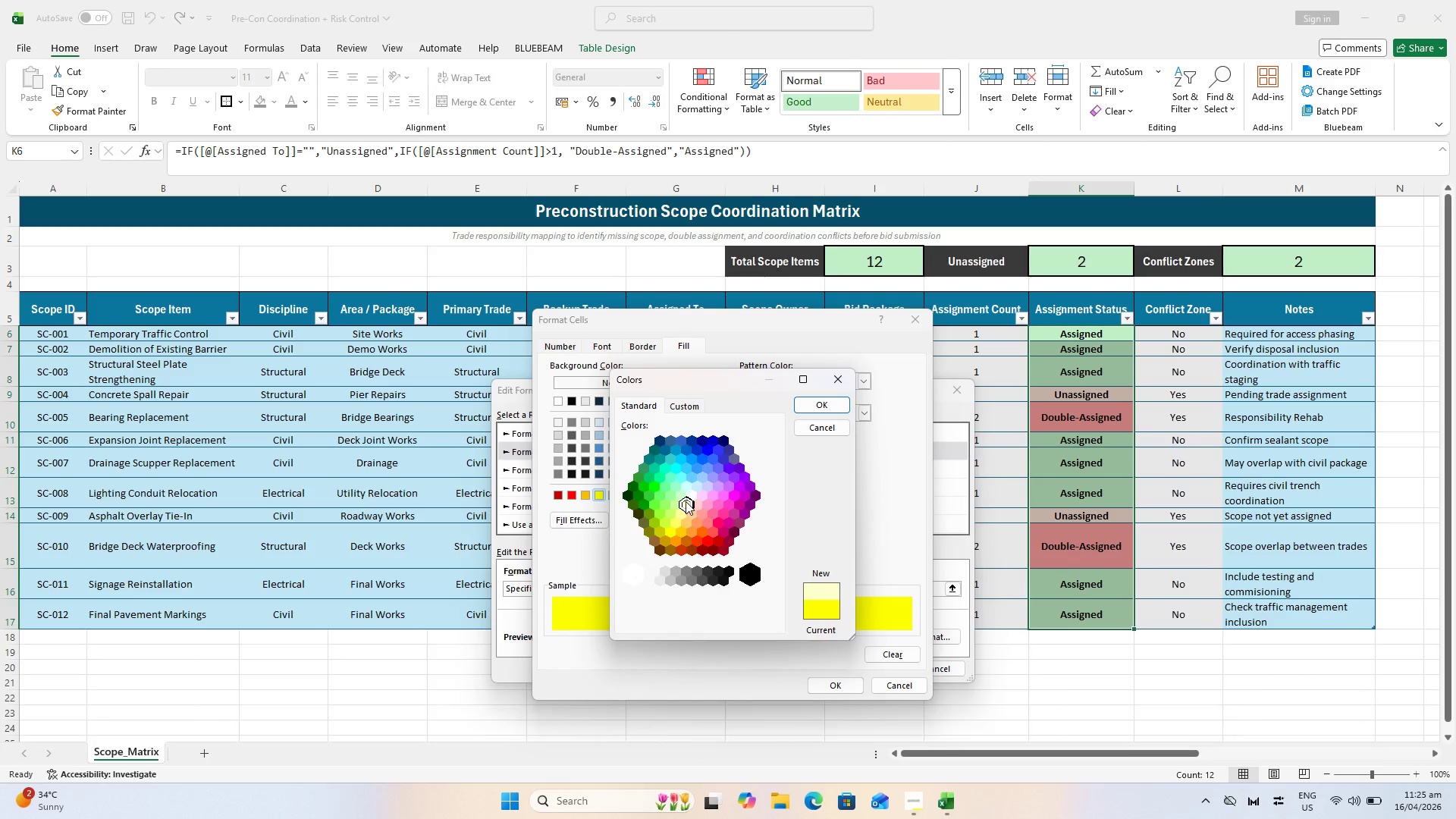 
left_click([679, 507])
 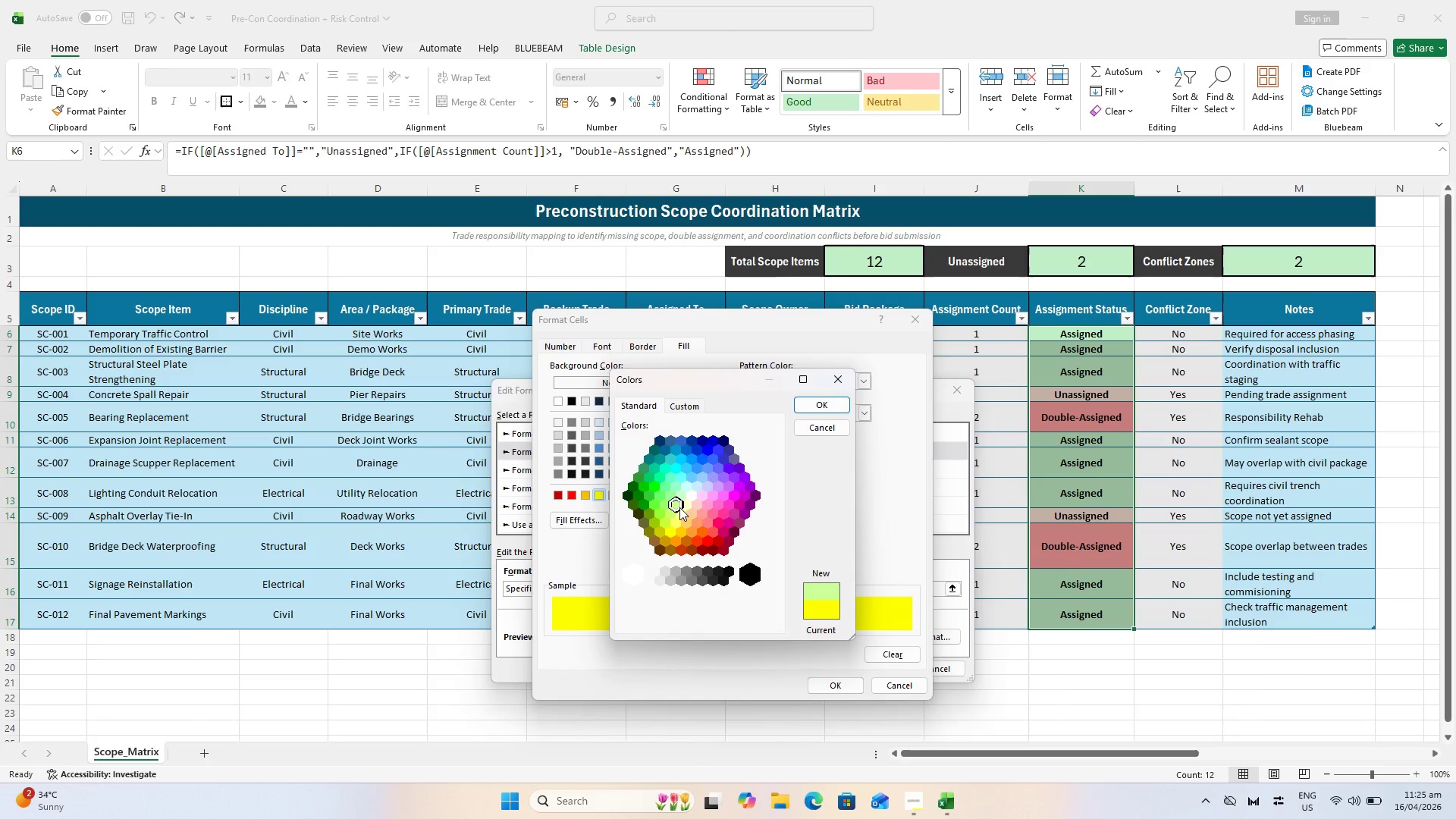 
left_click([679, 507])
 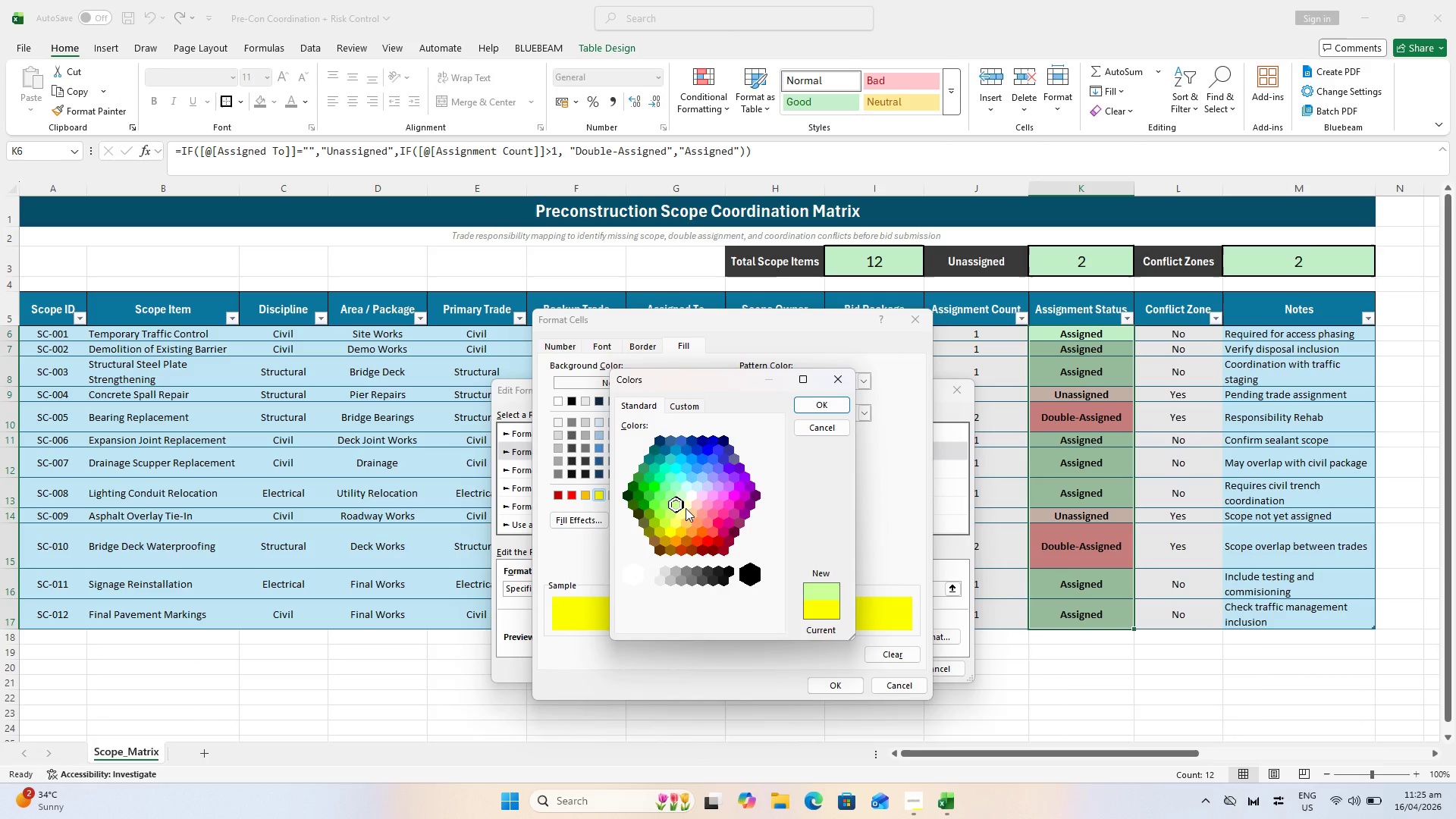 
left_click([683, 508])
 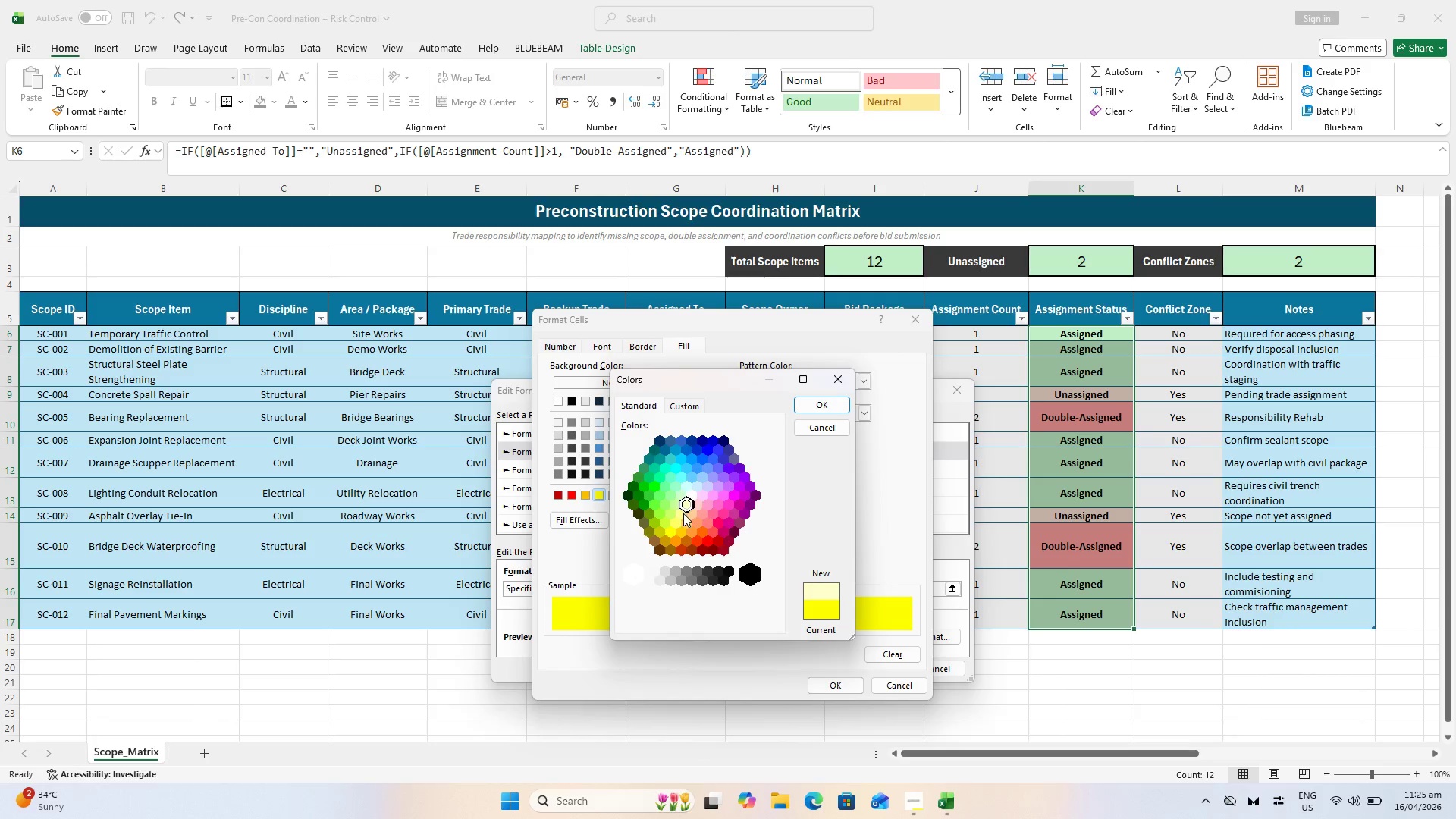 
left_click([683, 513])
 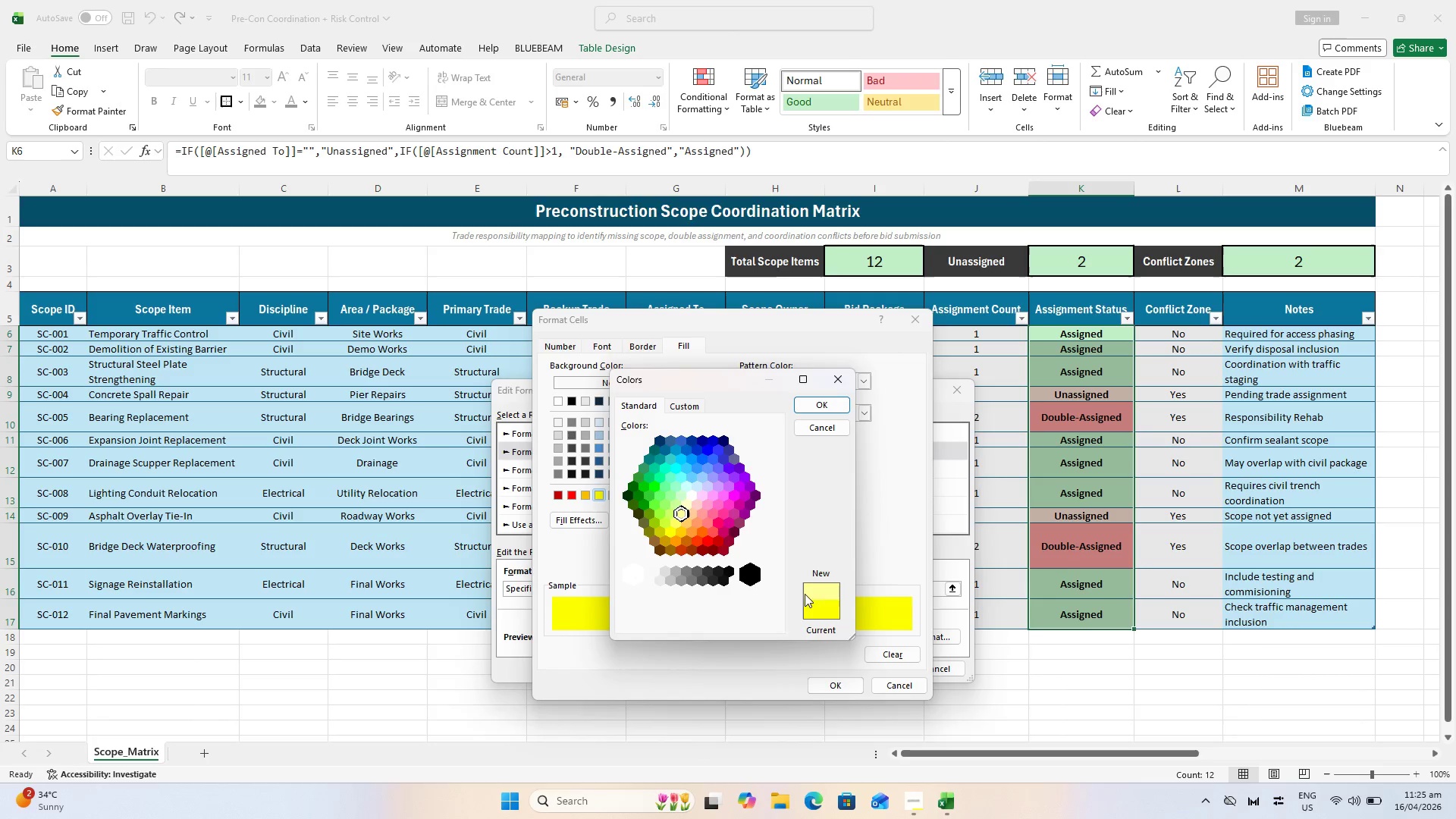 
left_click([830, 402])
 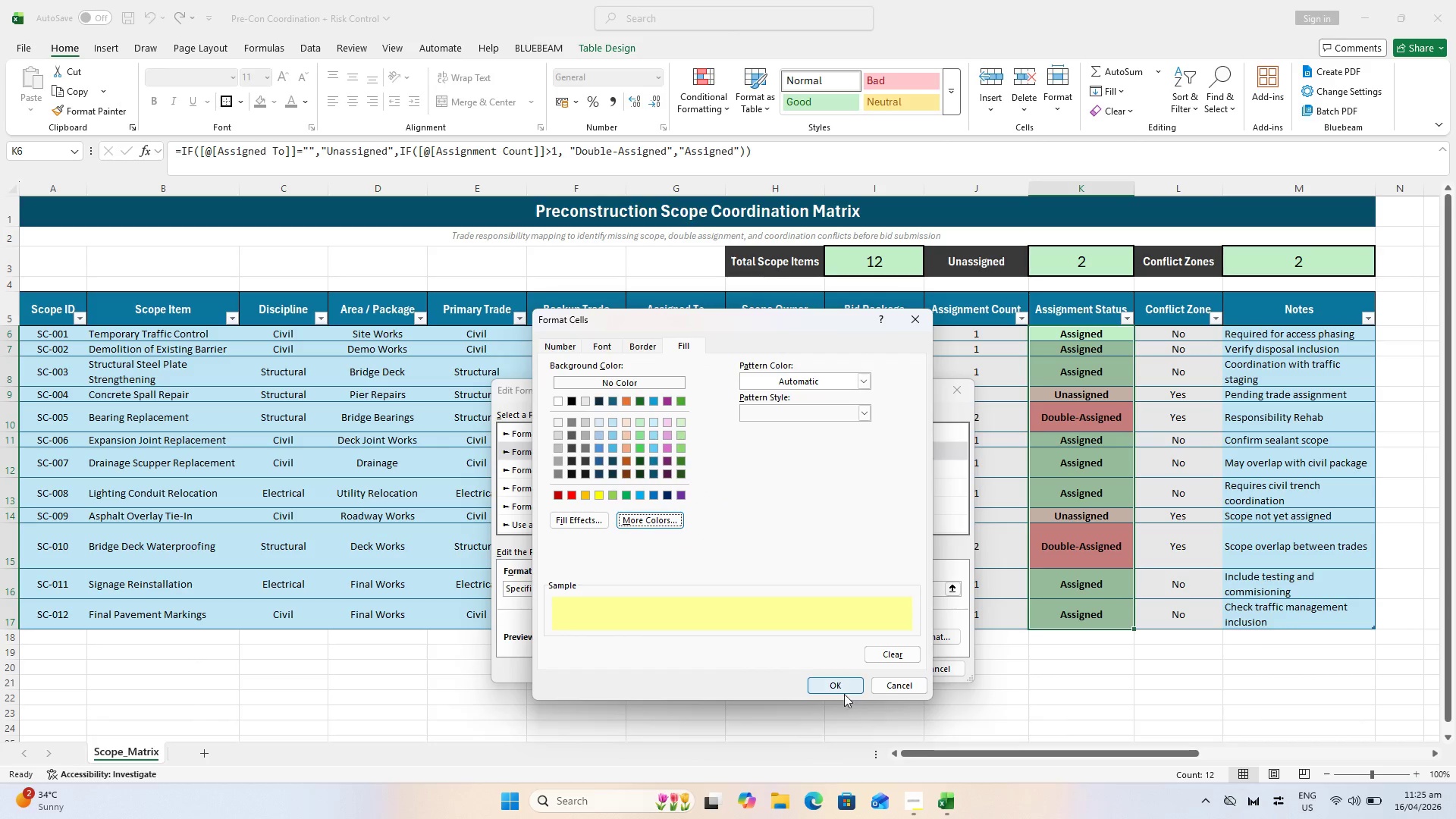 
left_click([840, 688])
 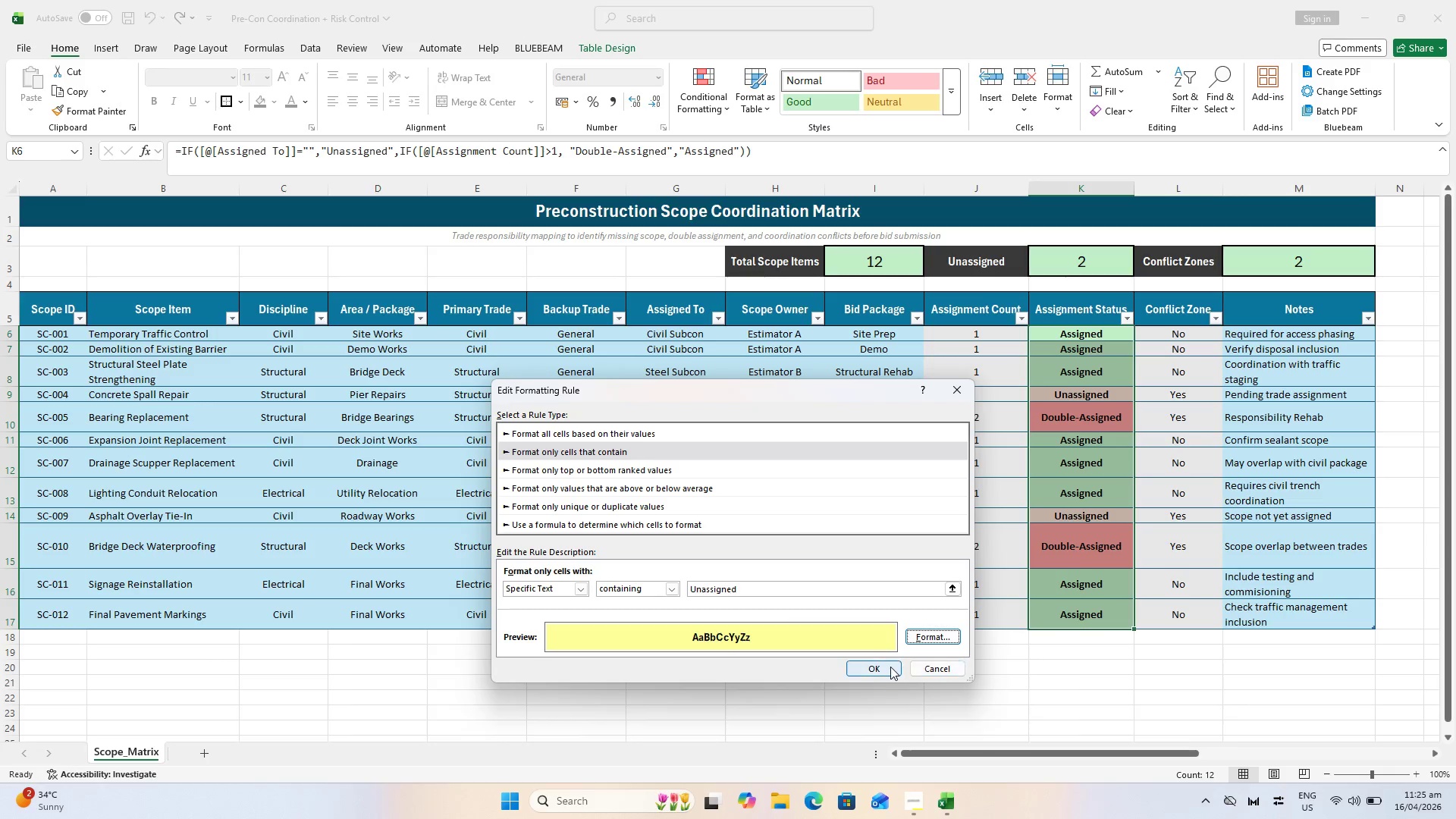 
left_click([890, 667])
 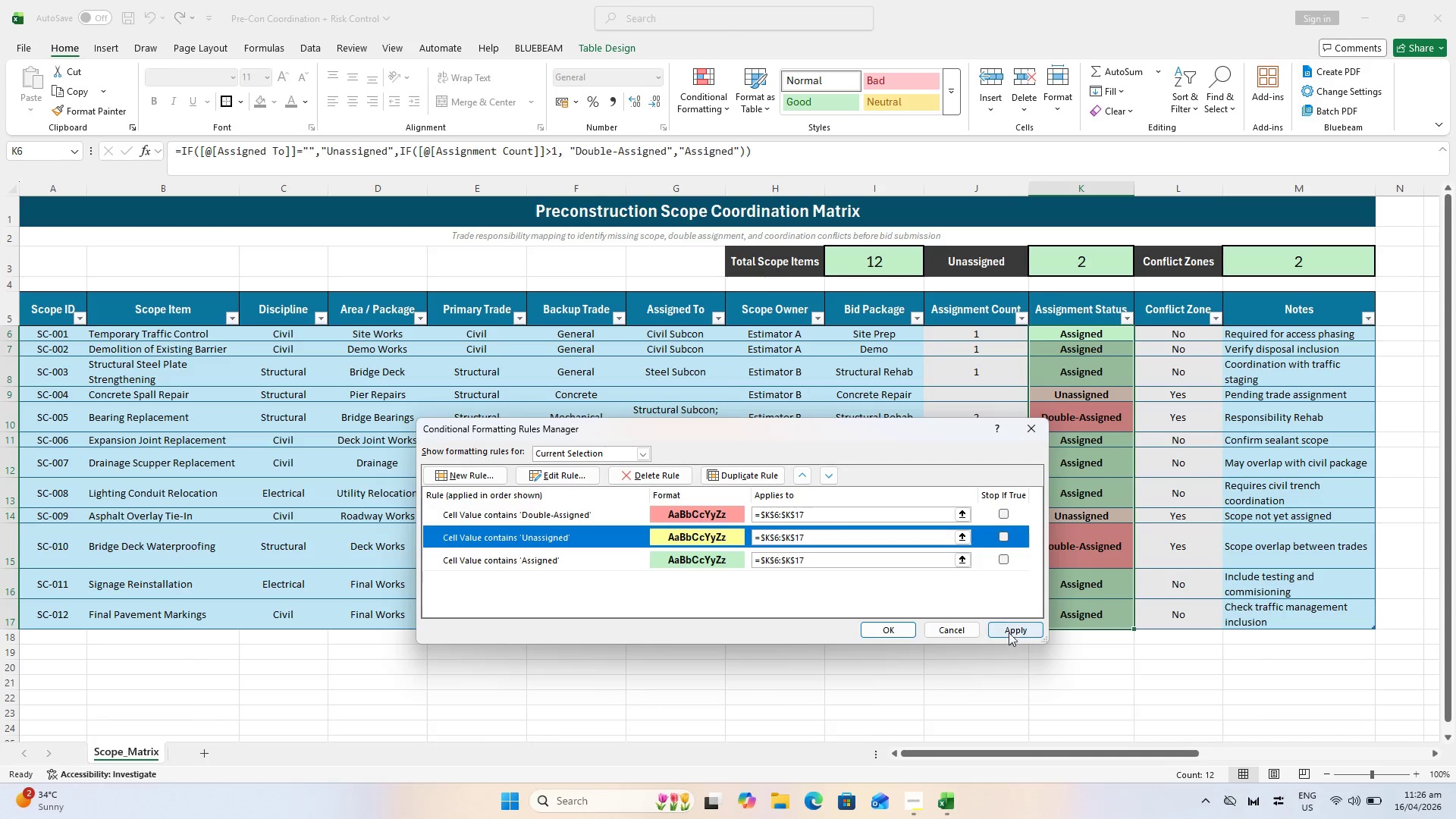 
left_click([1011, 629])
 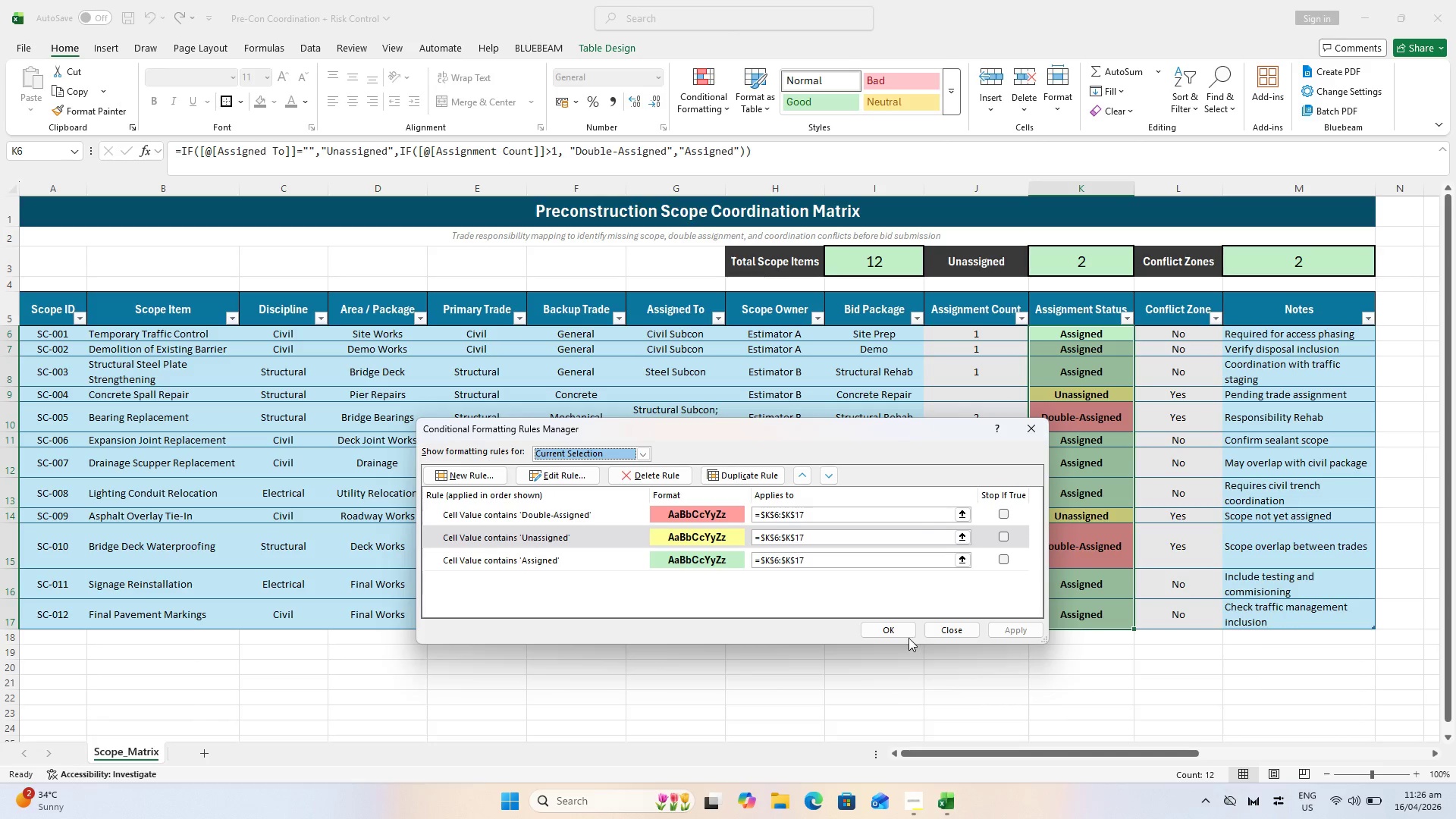 
wait(21.16)
 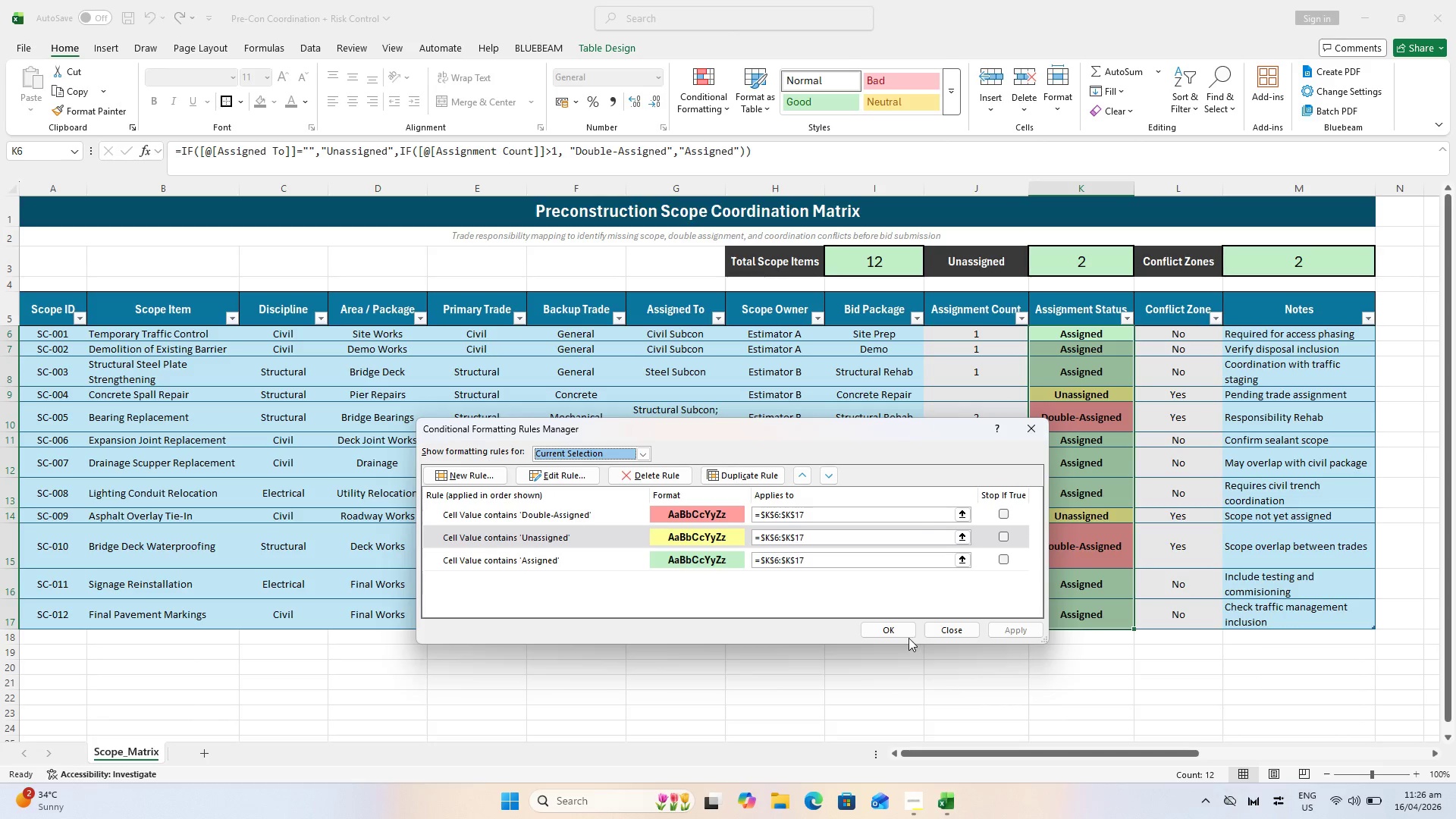 
left_click([908, 629])
 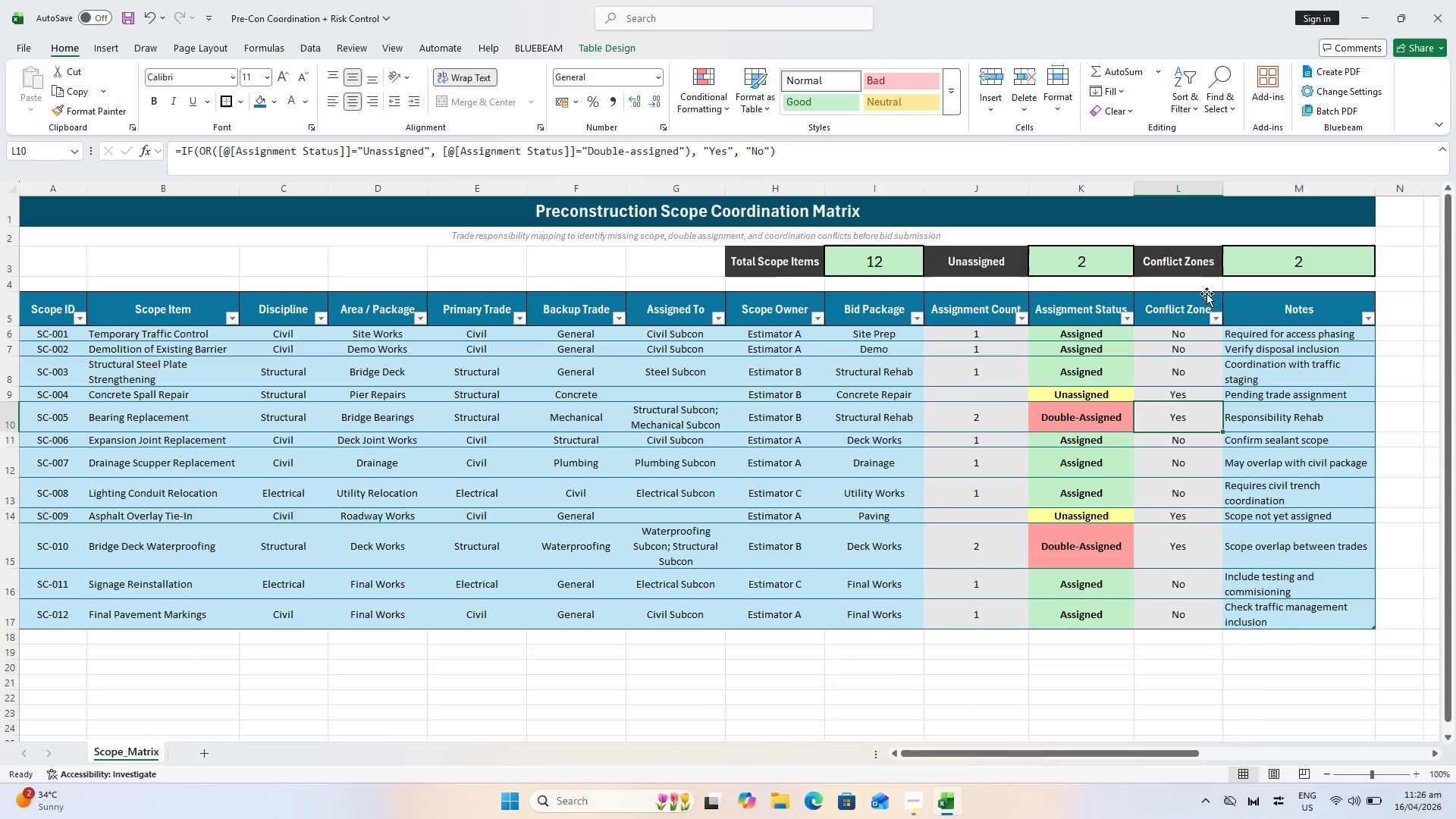 
left_click([1189, 330])
 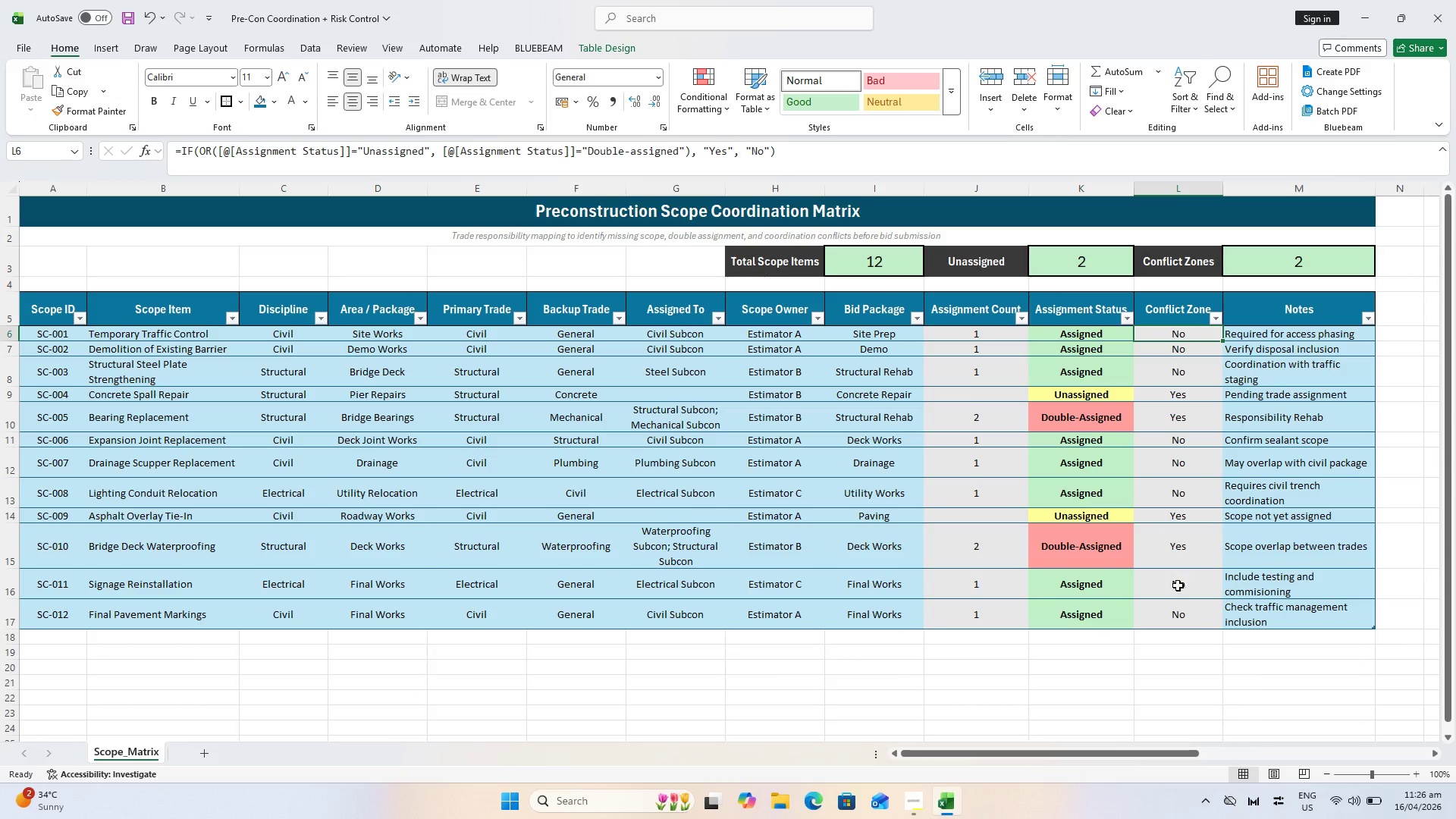 
hold_key(key=ShiftLeft, duration=0.58)
left_click([1182, 613])
 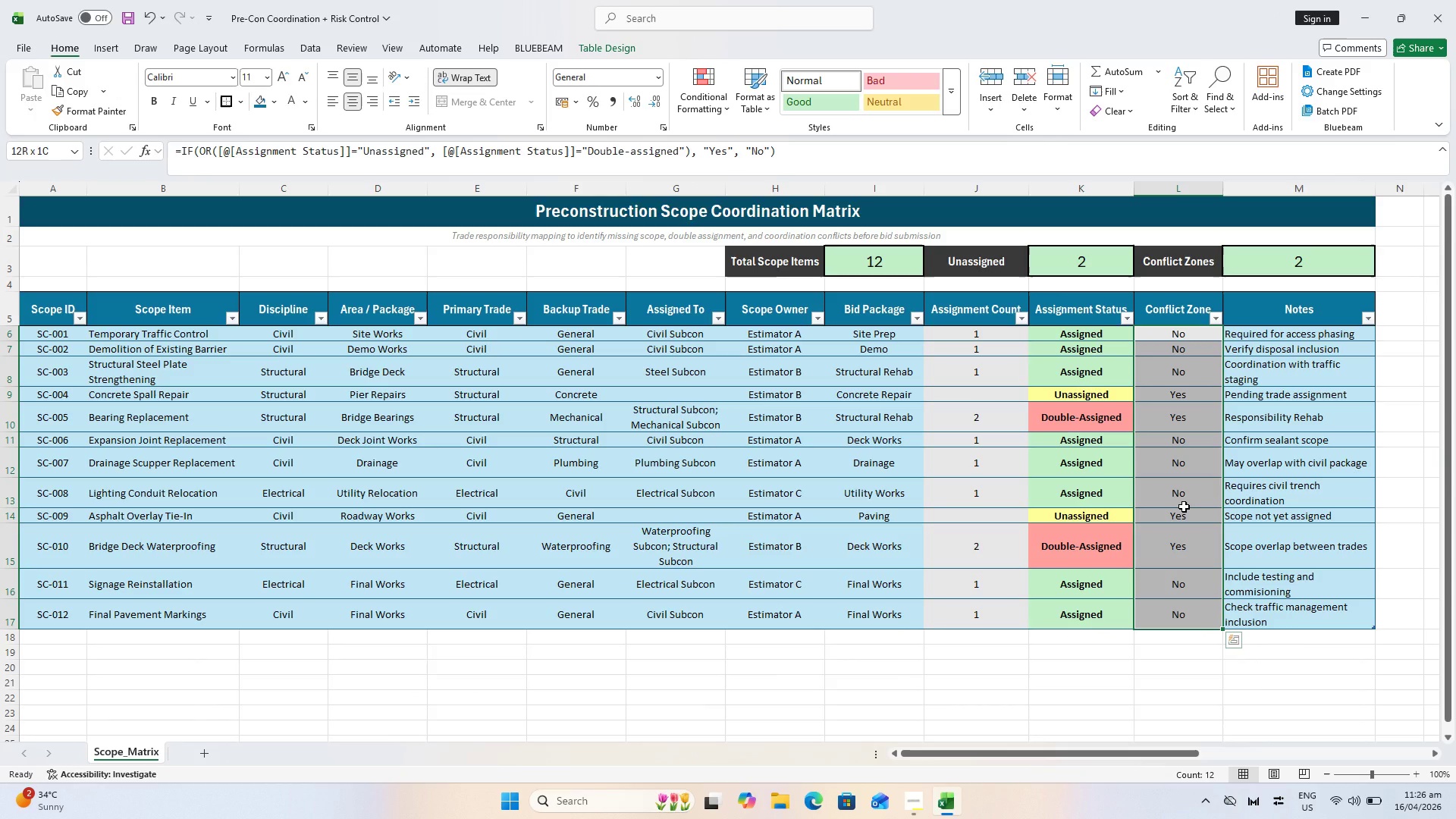 
wait(12.59)
 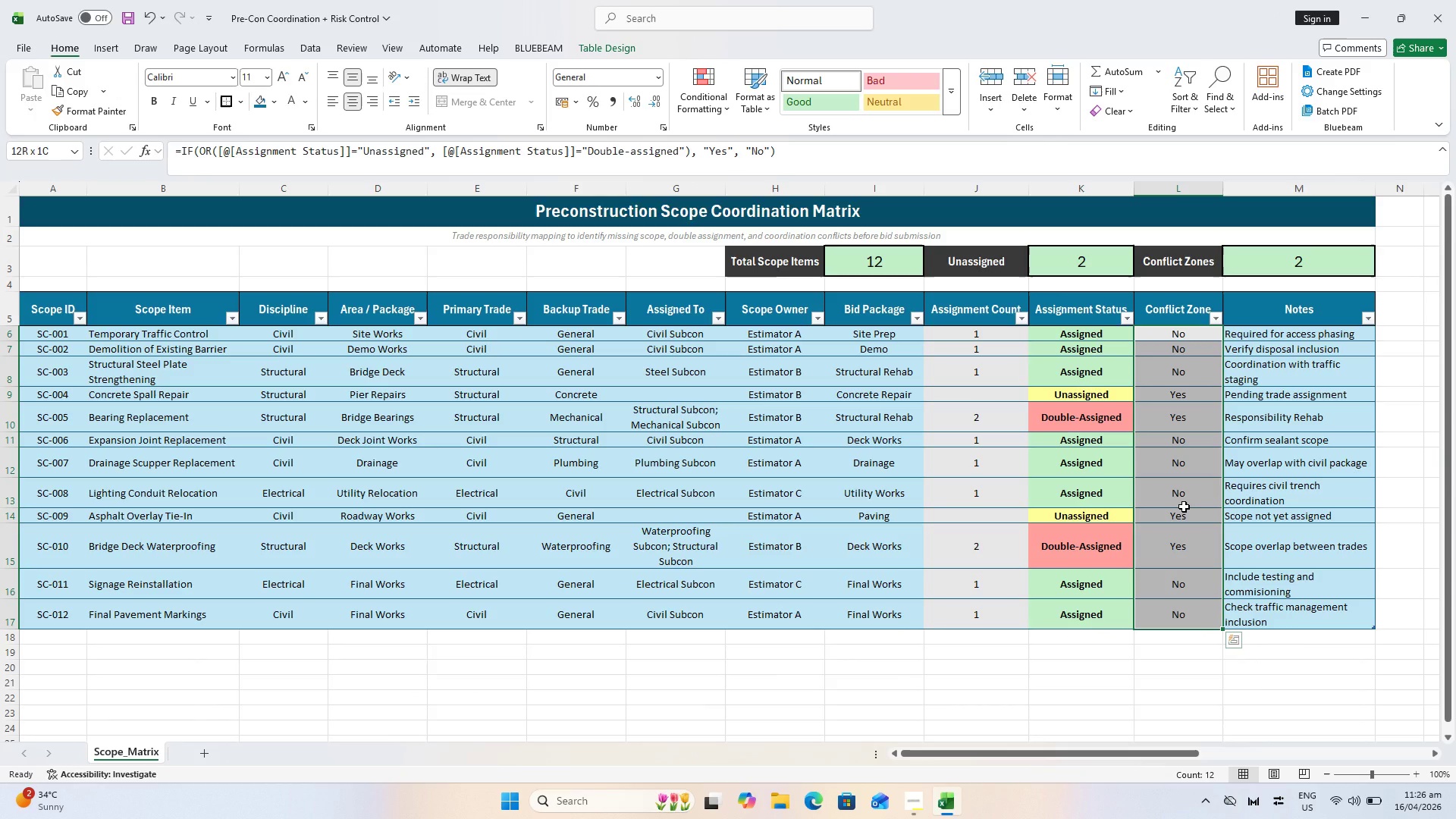 
left_click([689, 96])
 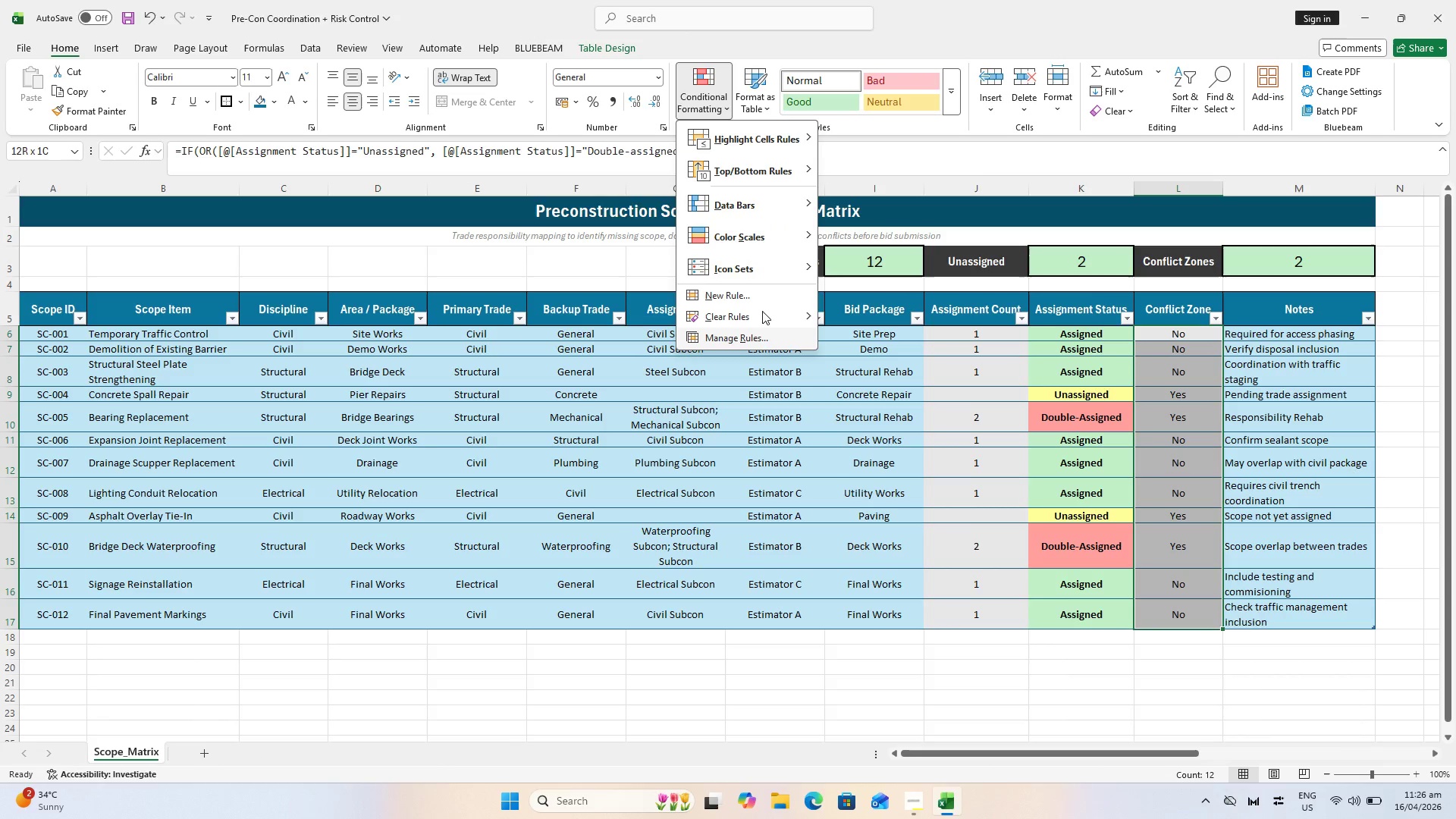 
left_click([758, 293])
 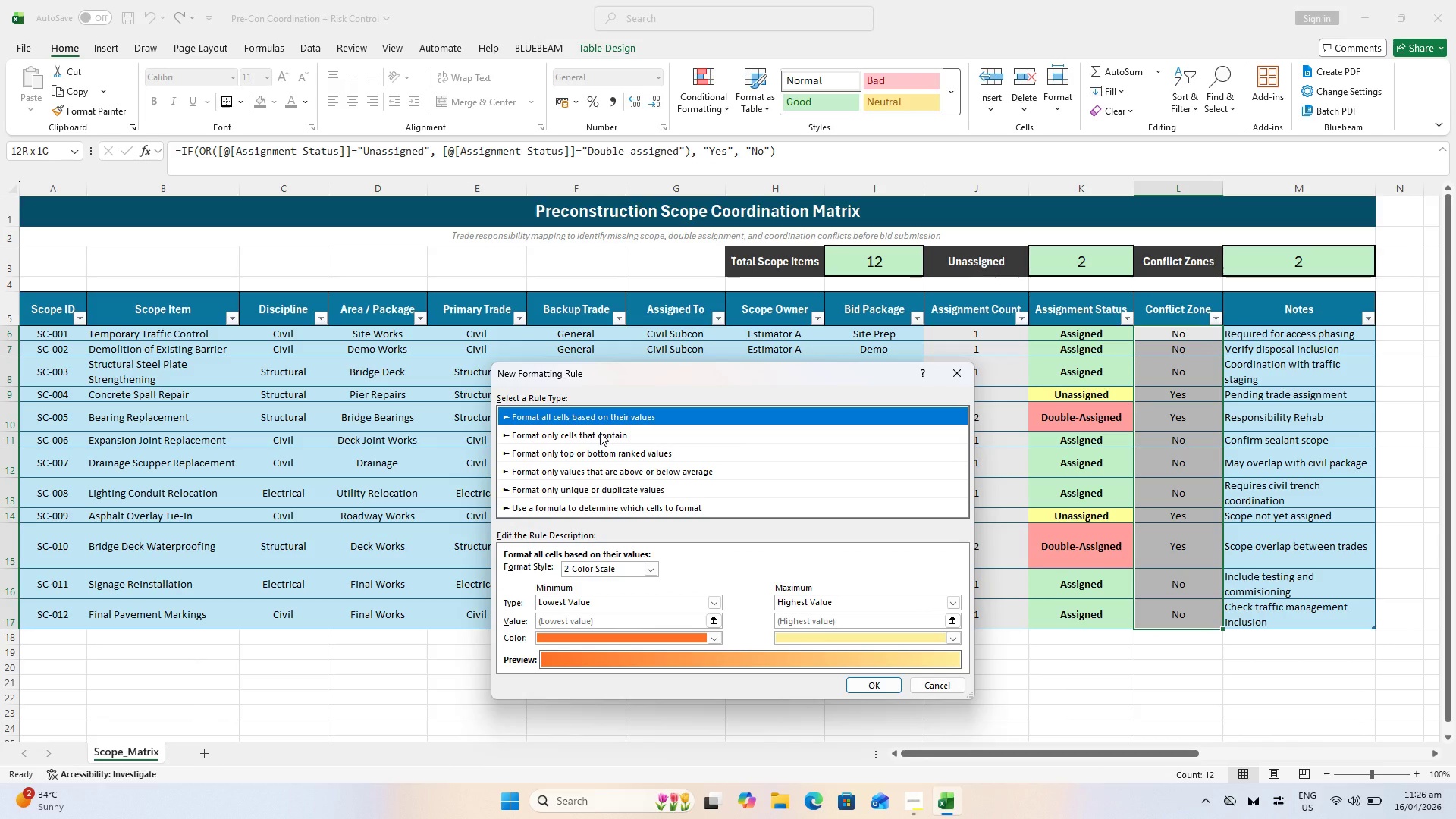 
left_click([600, 432])
 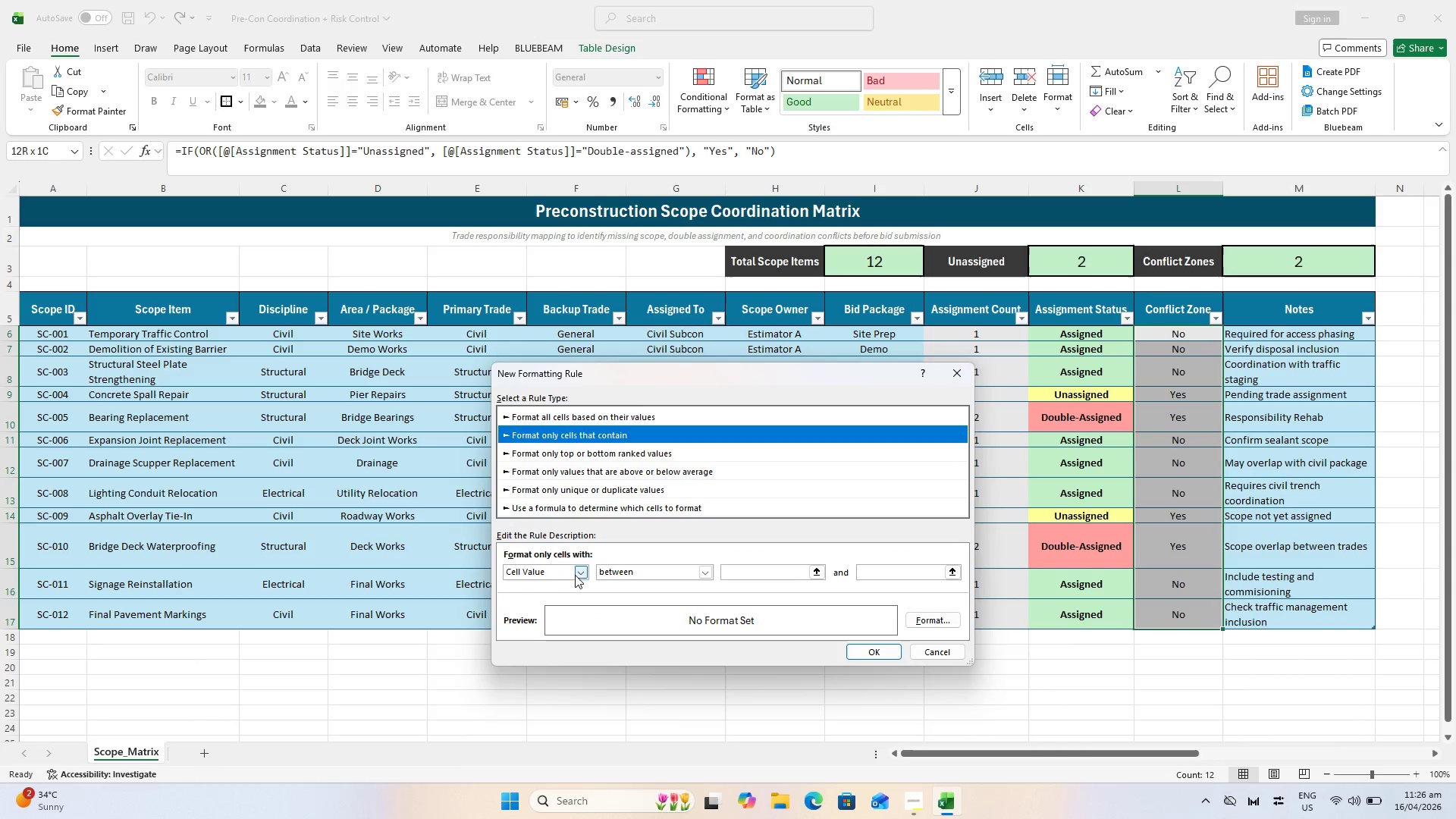 
left_click([580, 576])
 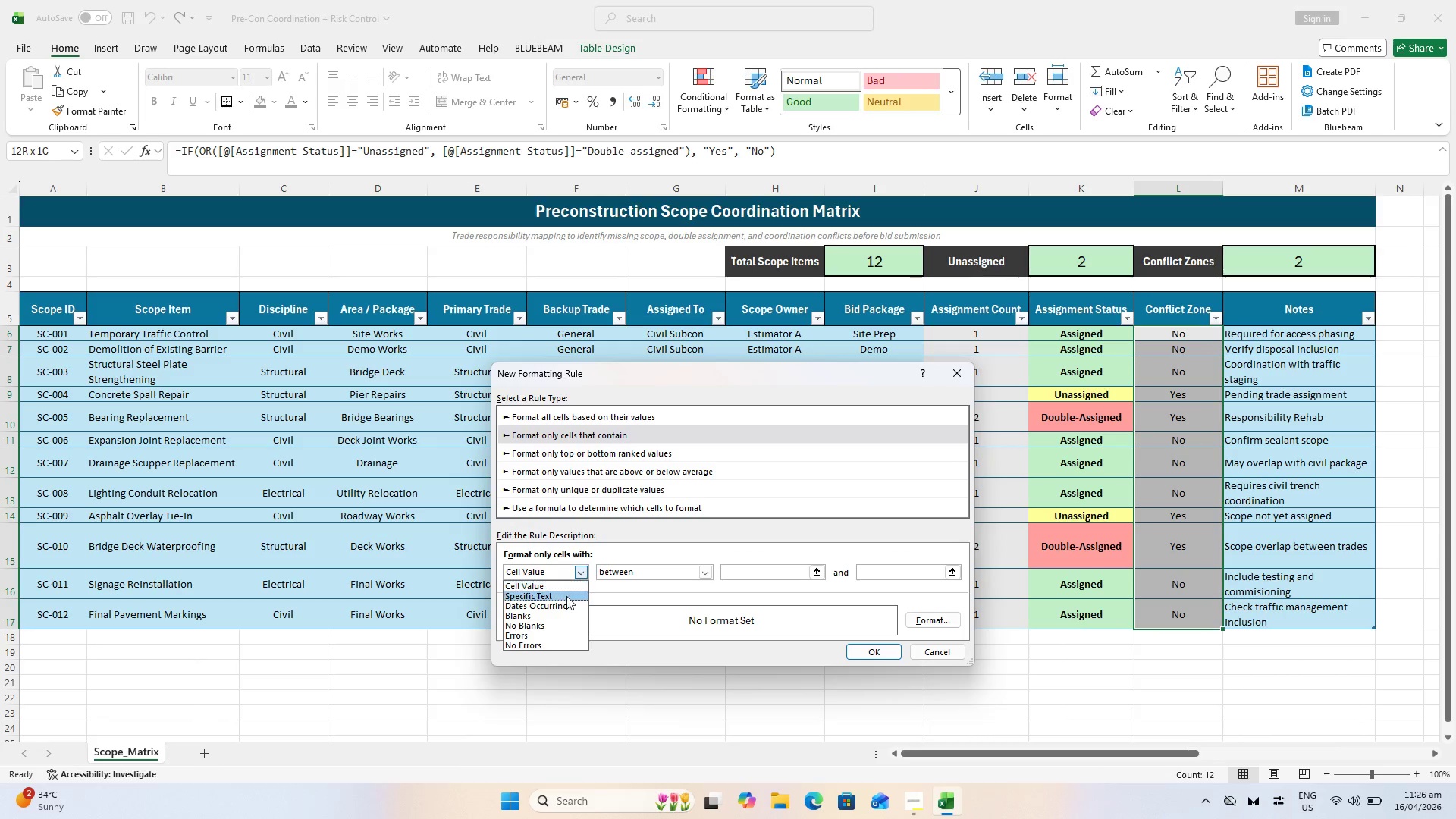 
left_click([566, 596])
 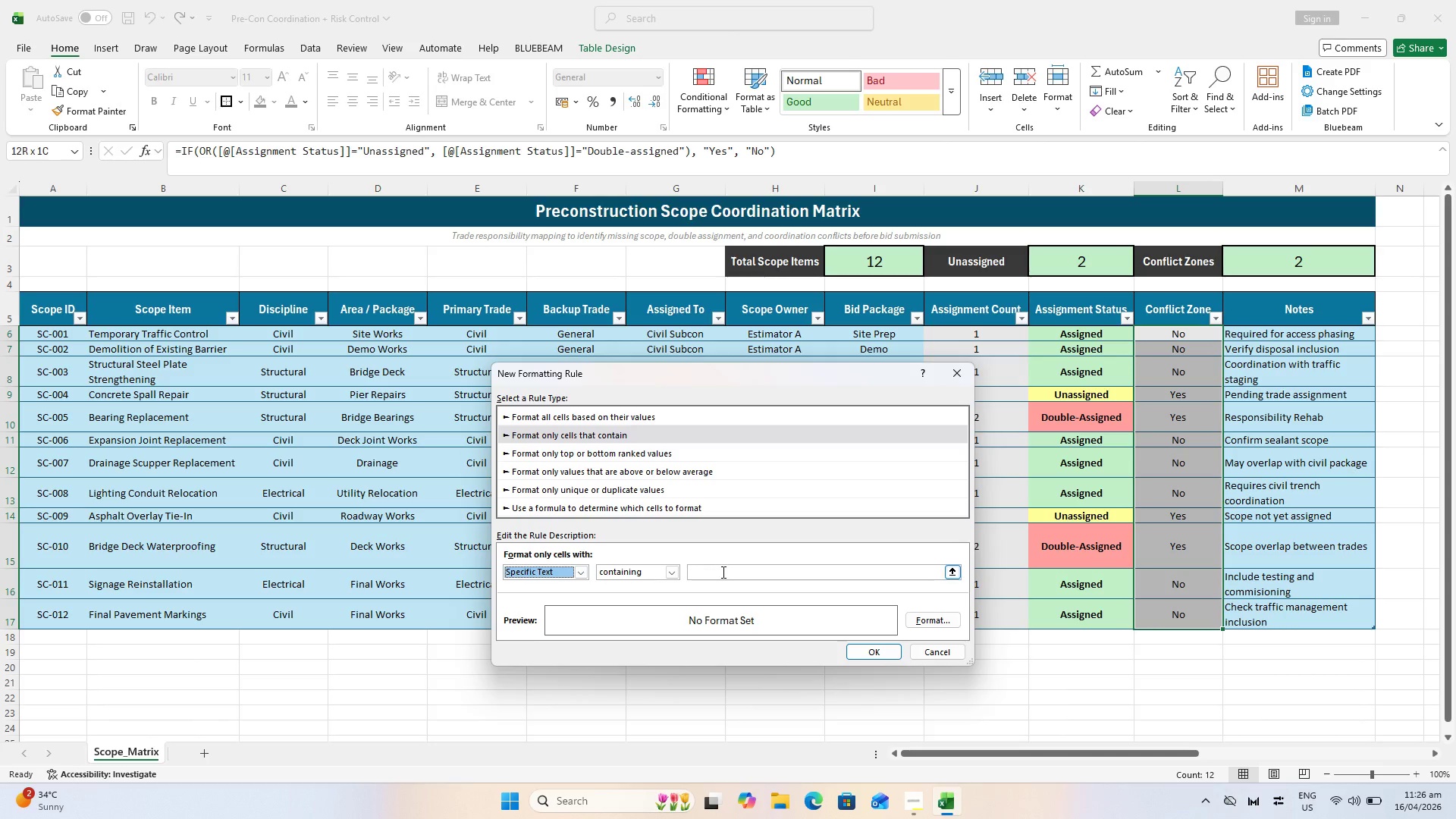 
left_click([722, 572])
 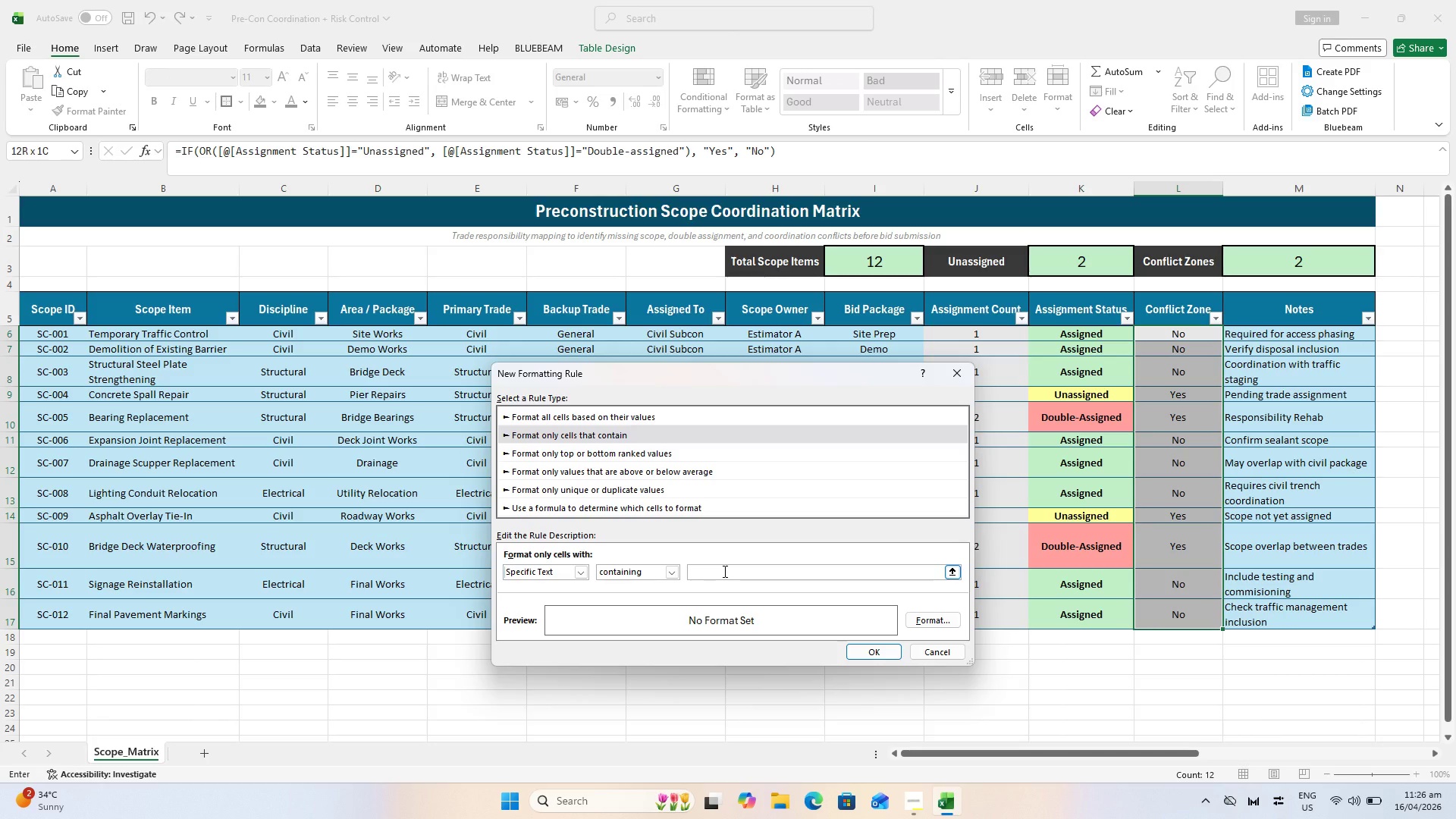 
type(Yes)
 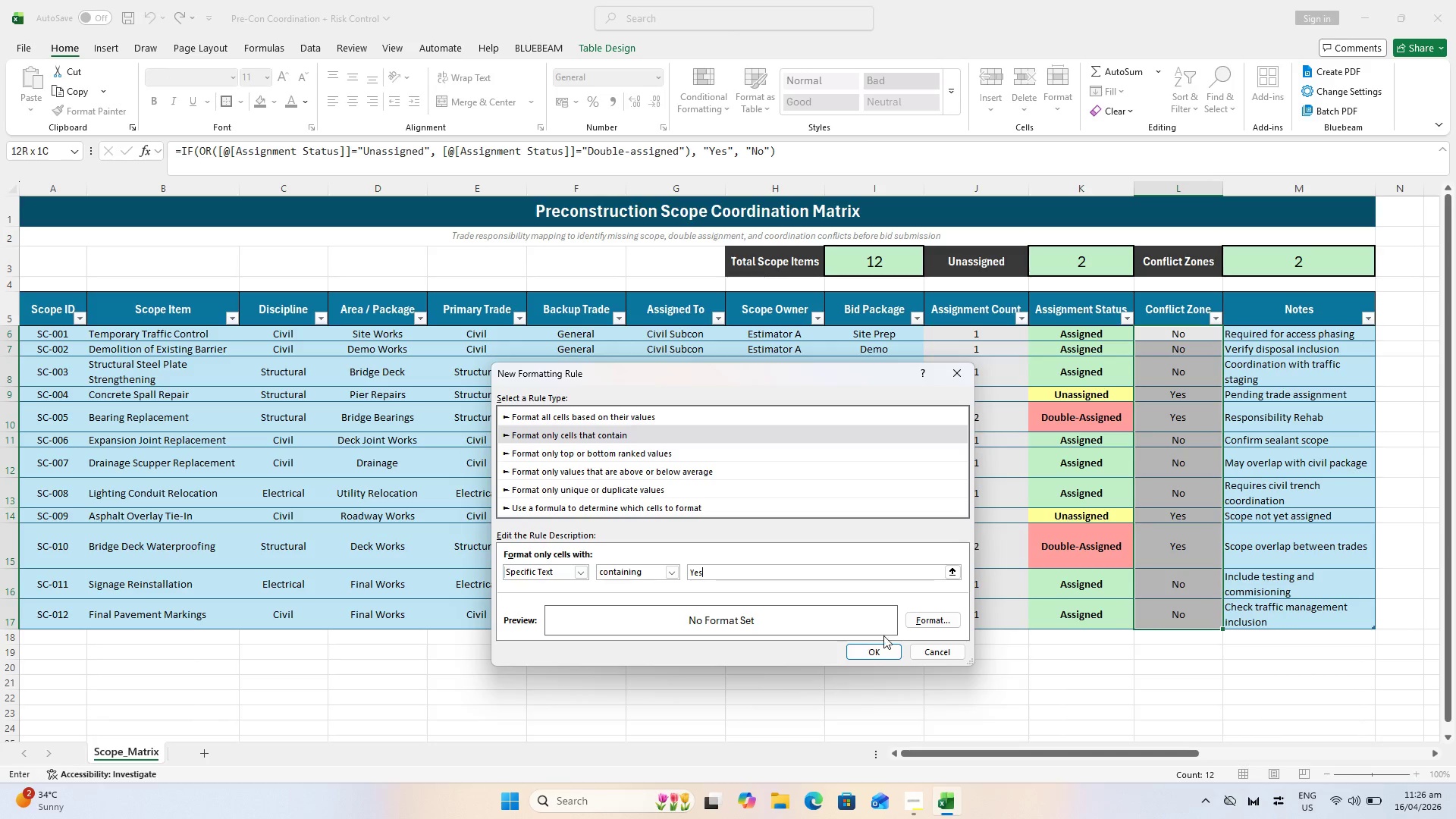 
left_click([930, 627])
 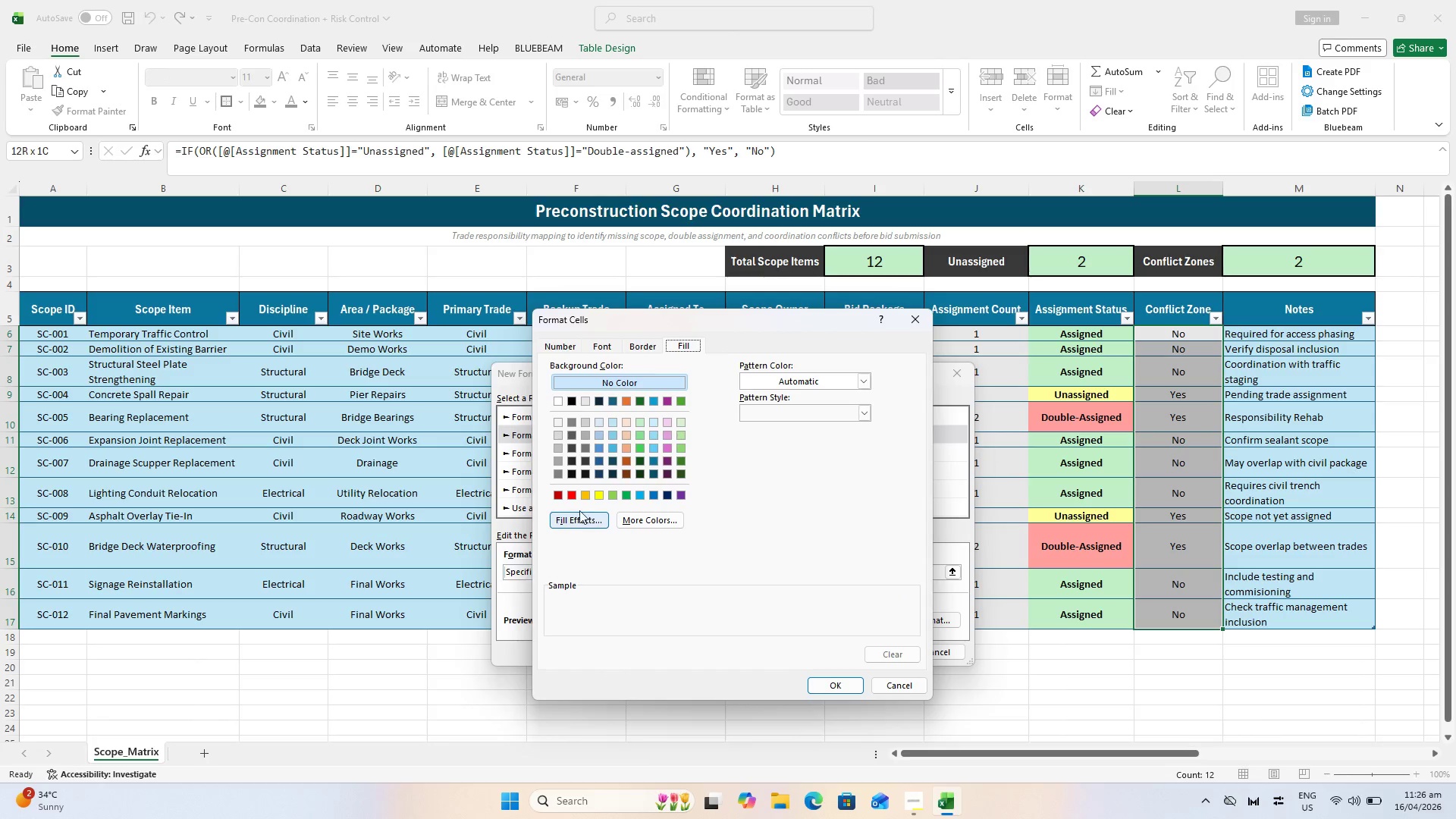 
left_click([573, 491])
 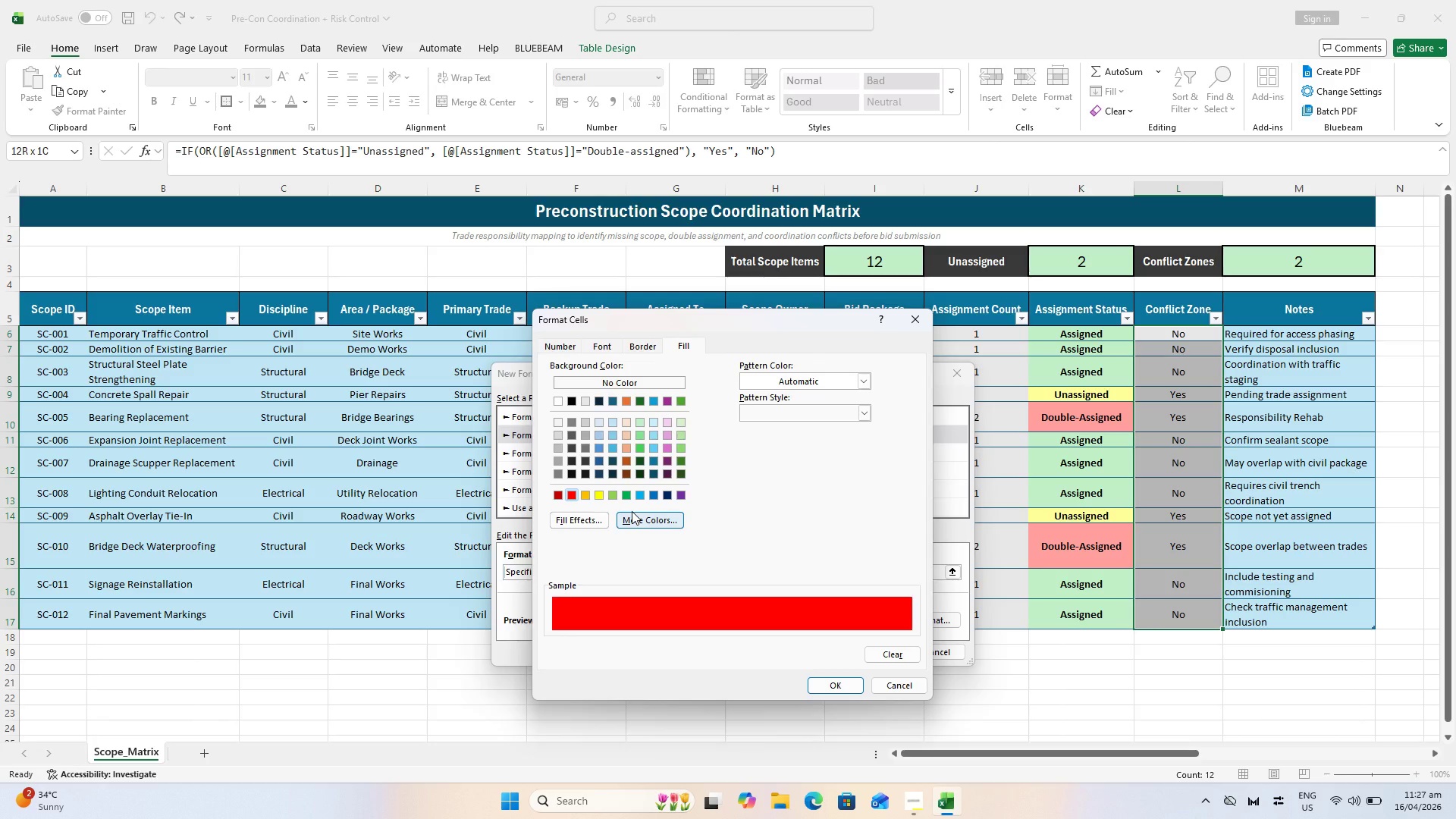 
wait(10.03)
 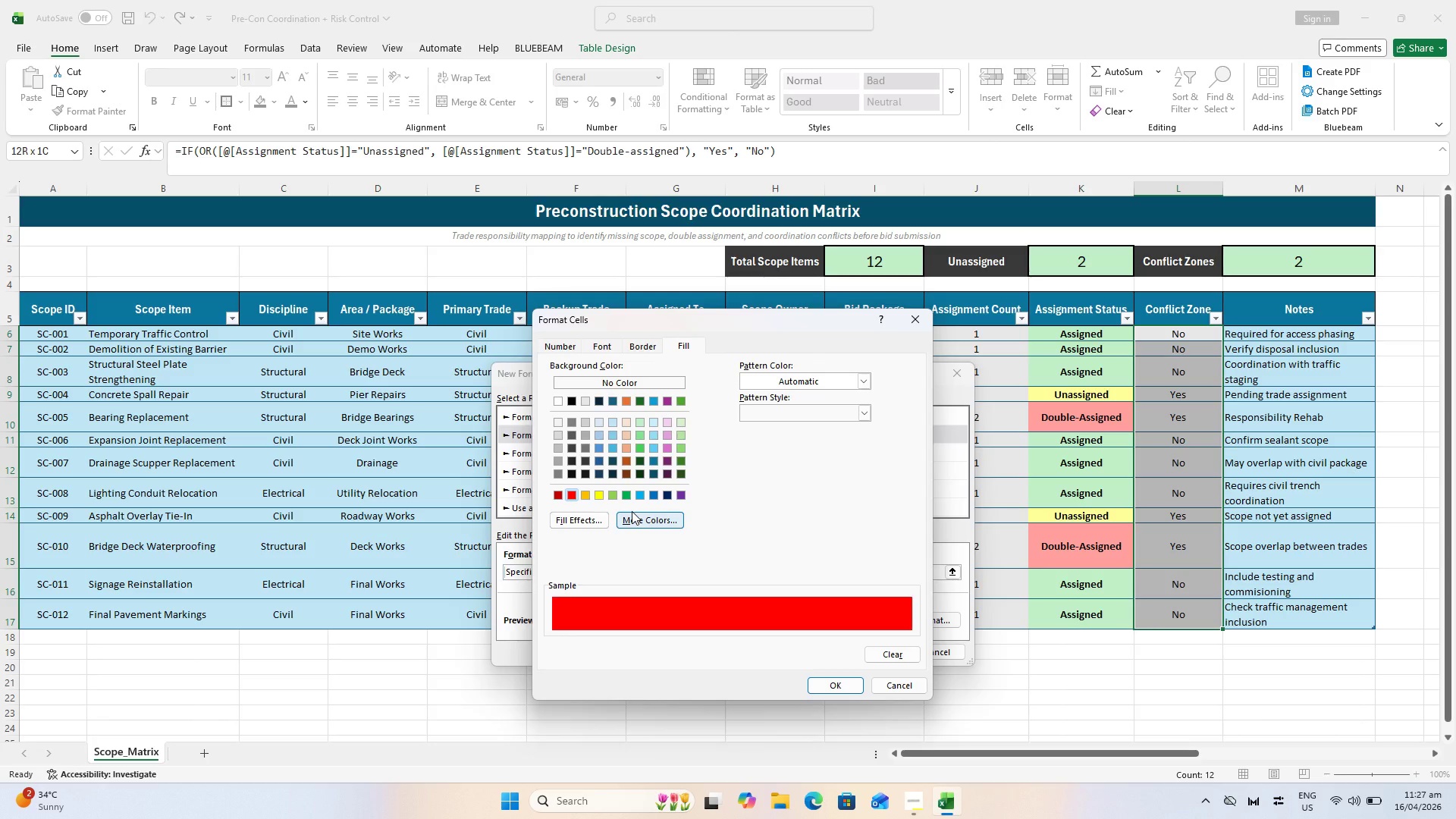 
left_click([604, 347])
 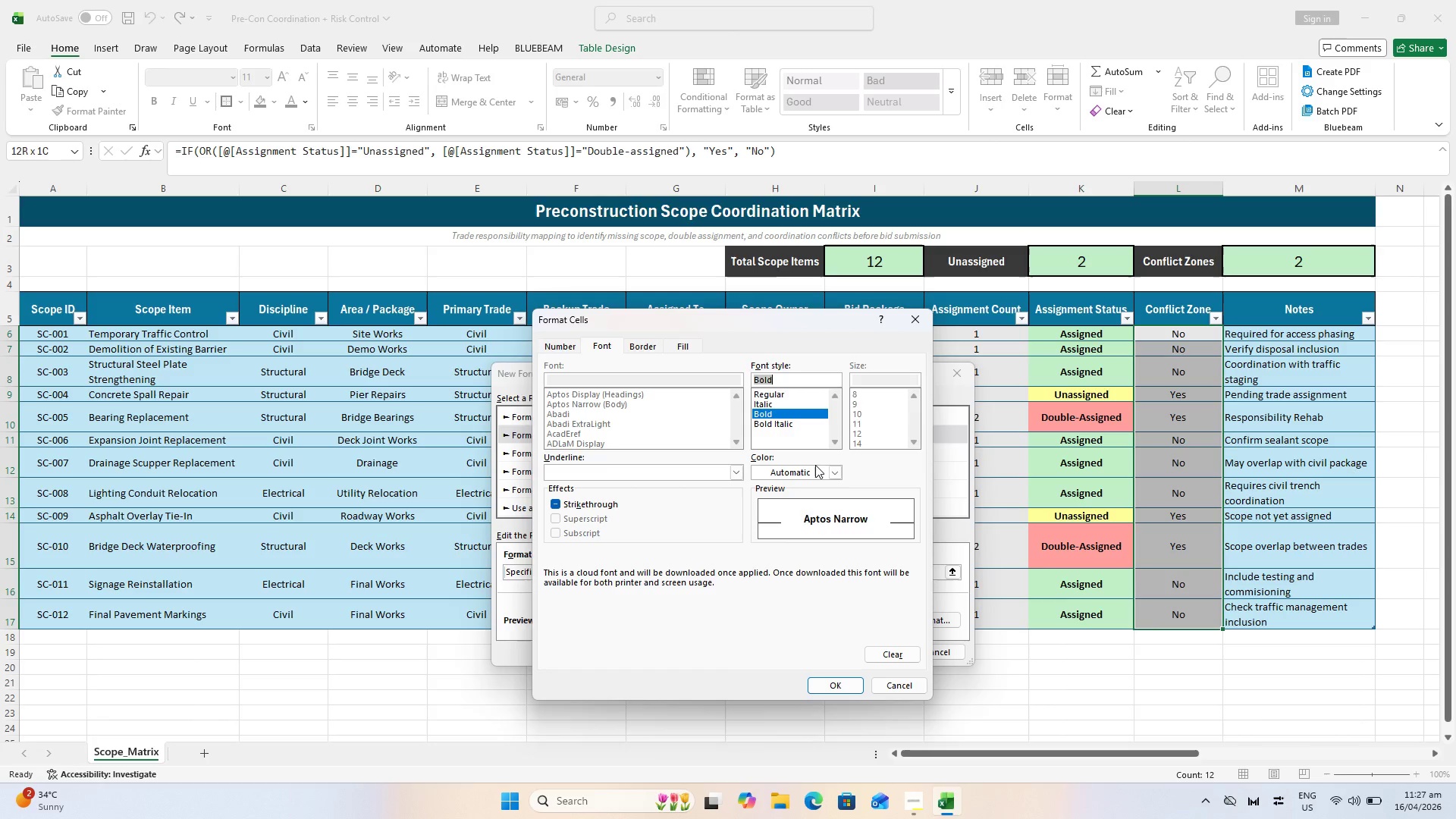 
left_click([834, 472])
 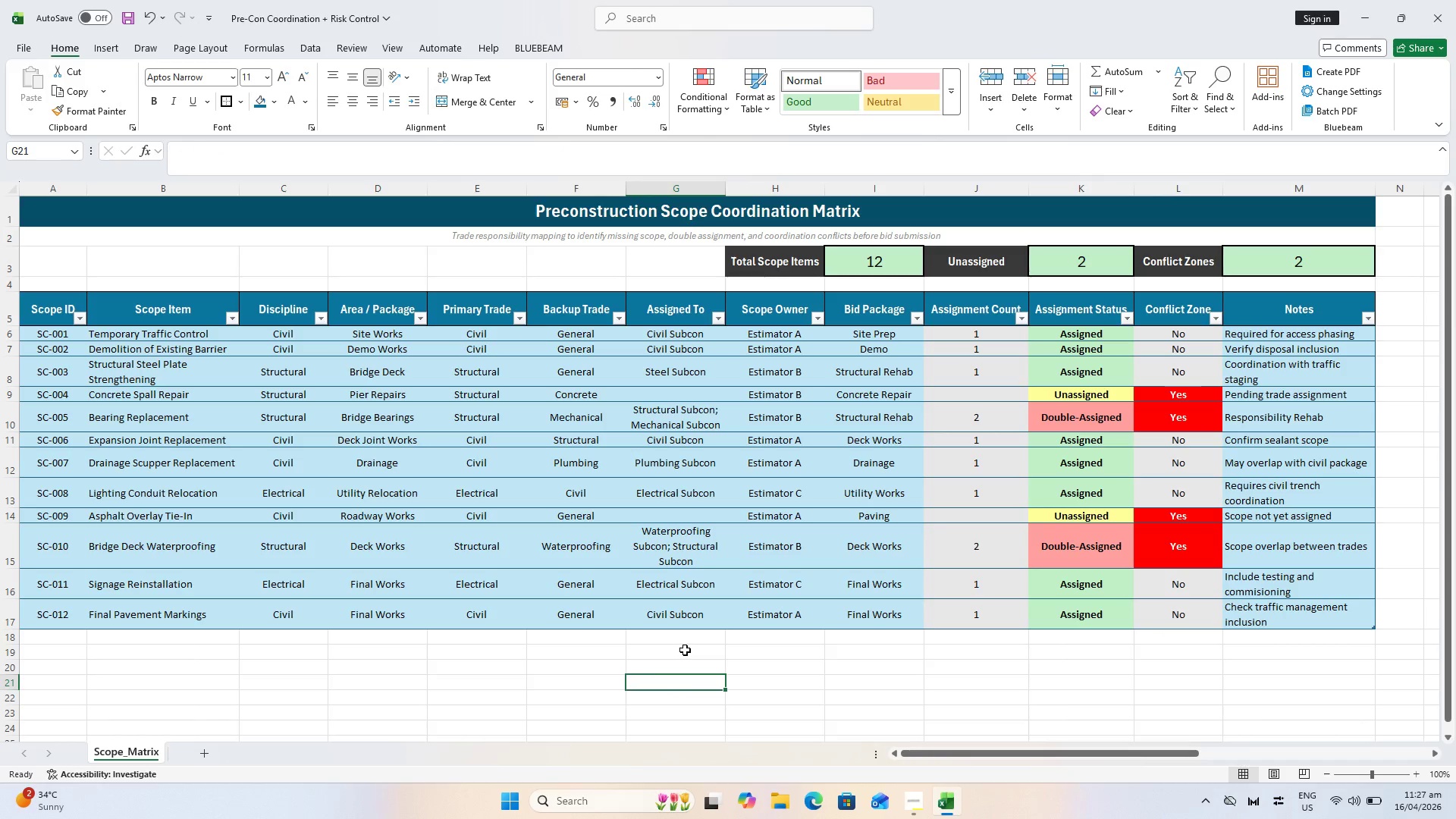 
wait(23.28)
 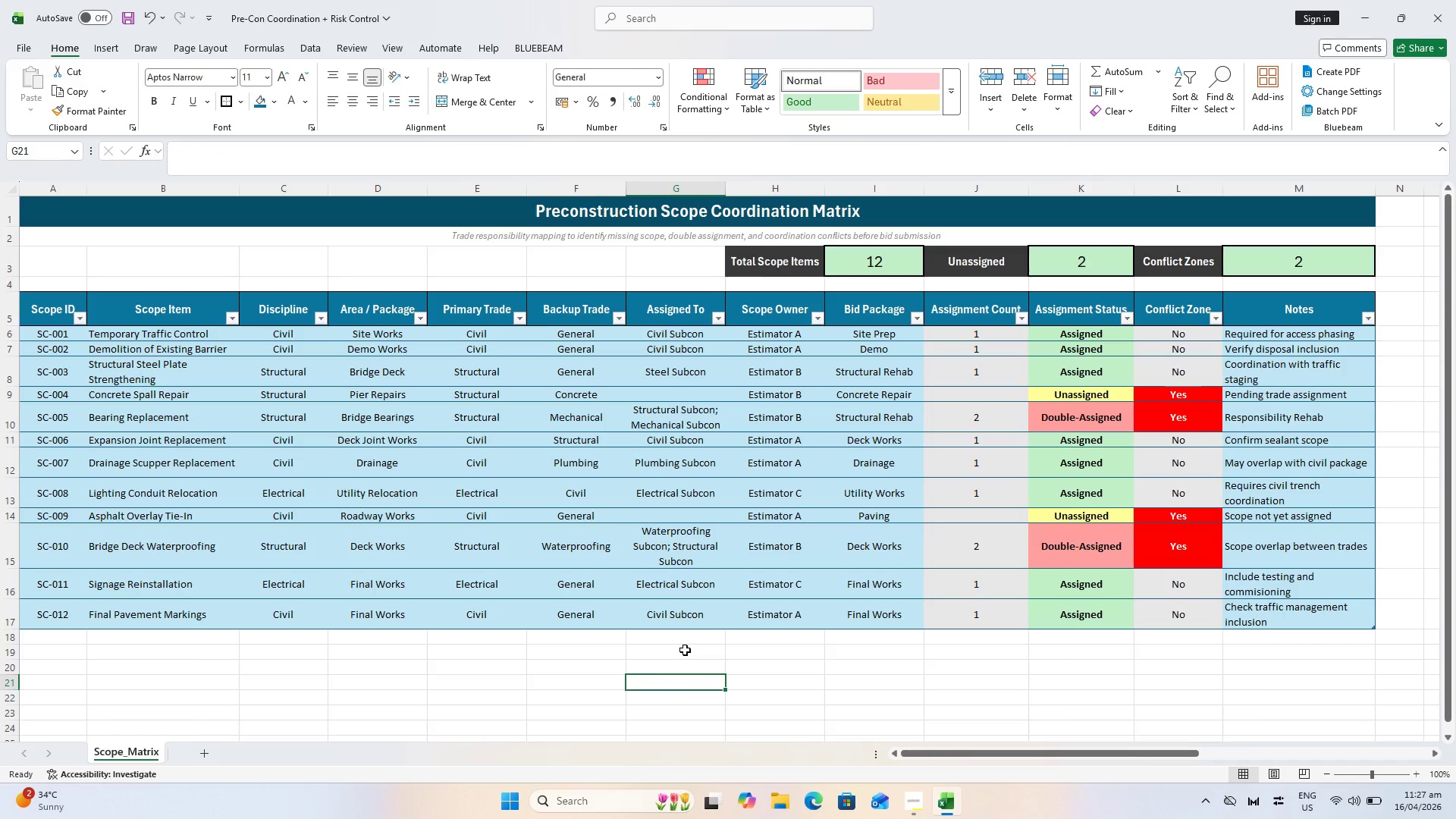 
left_click([48, 331])
 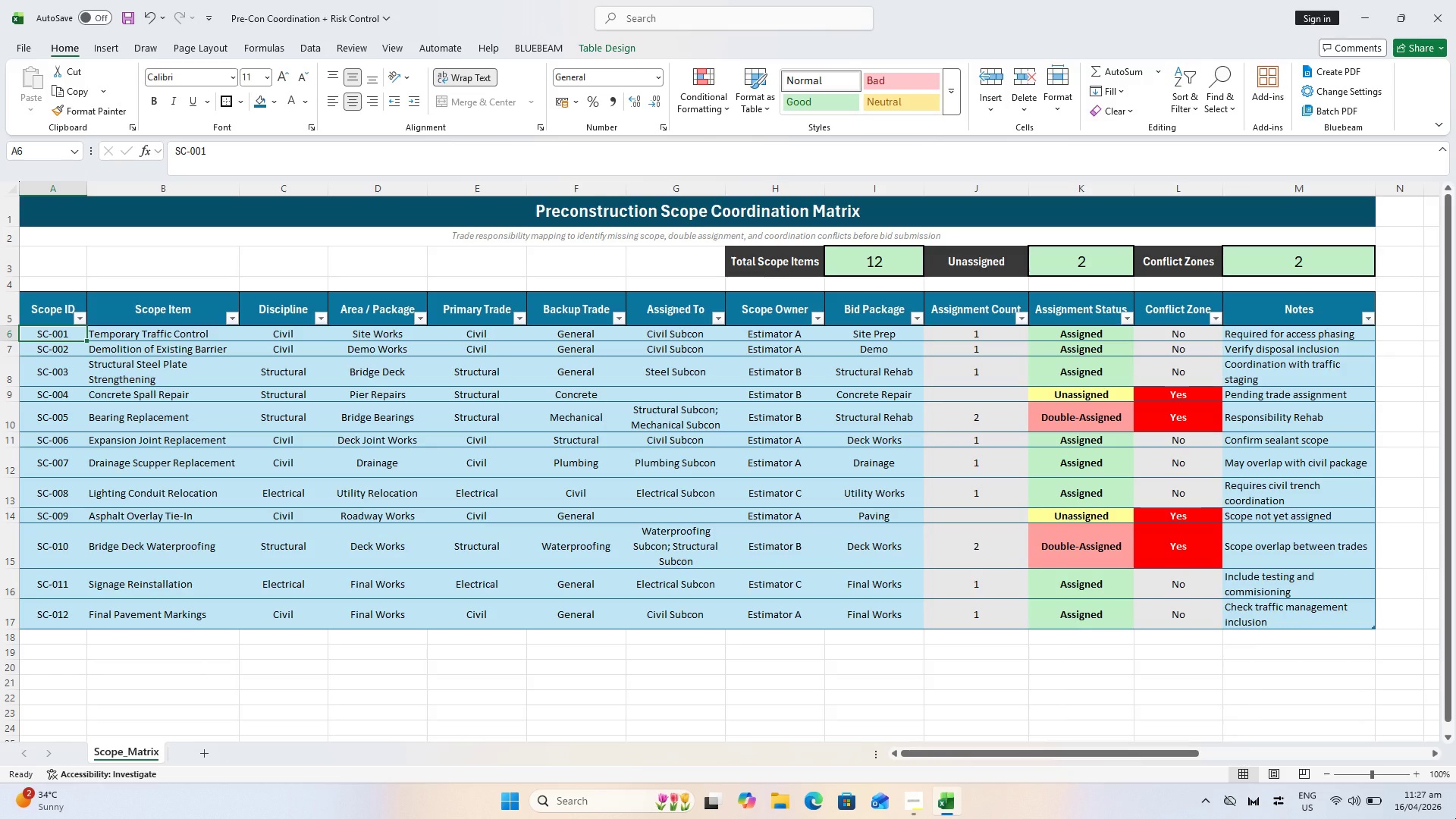 
wait(10.22)
 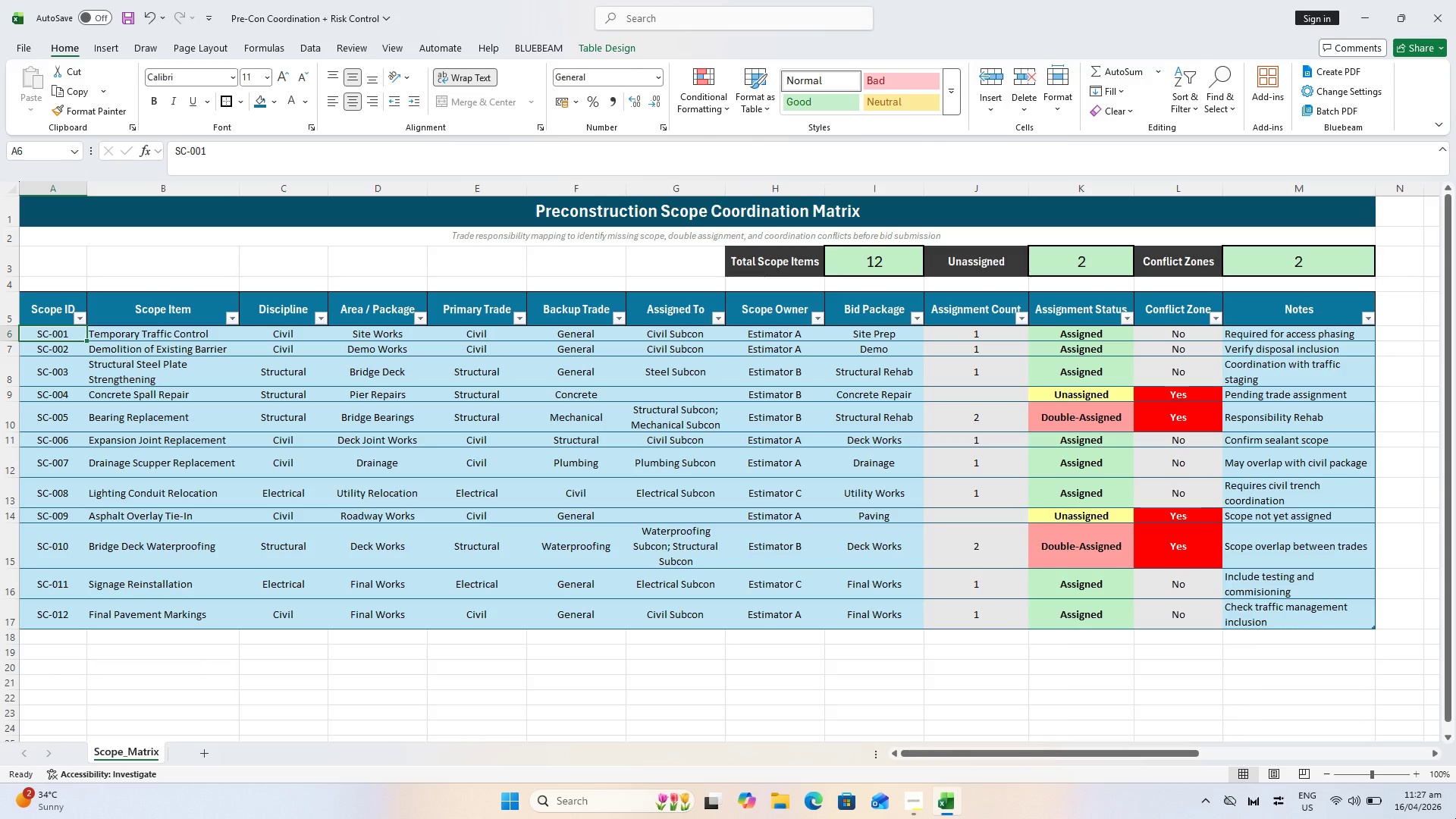 
hold_key(key=ShiftLeft, duration=0.42)
 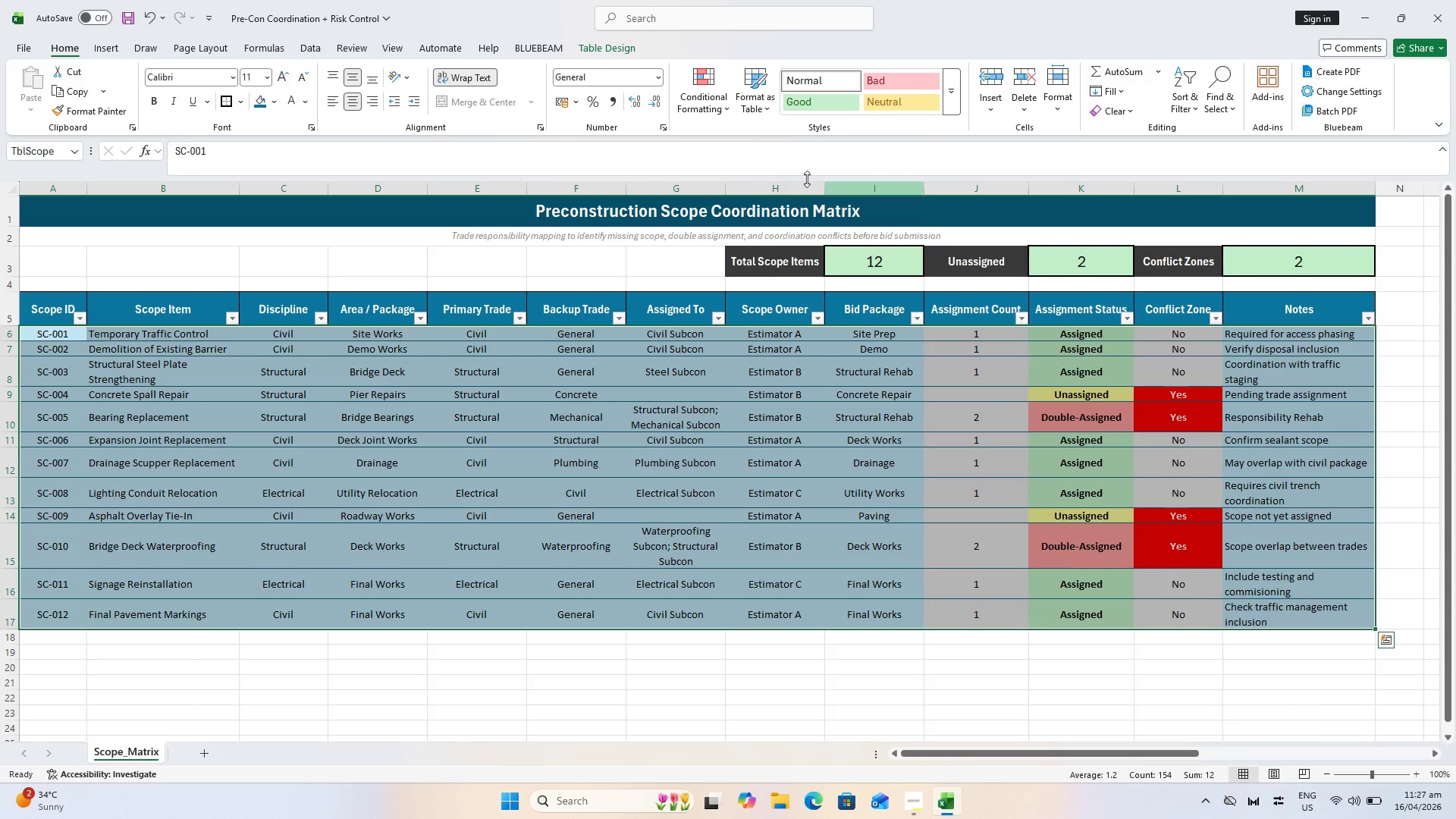 
wait(5.92)
 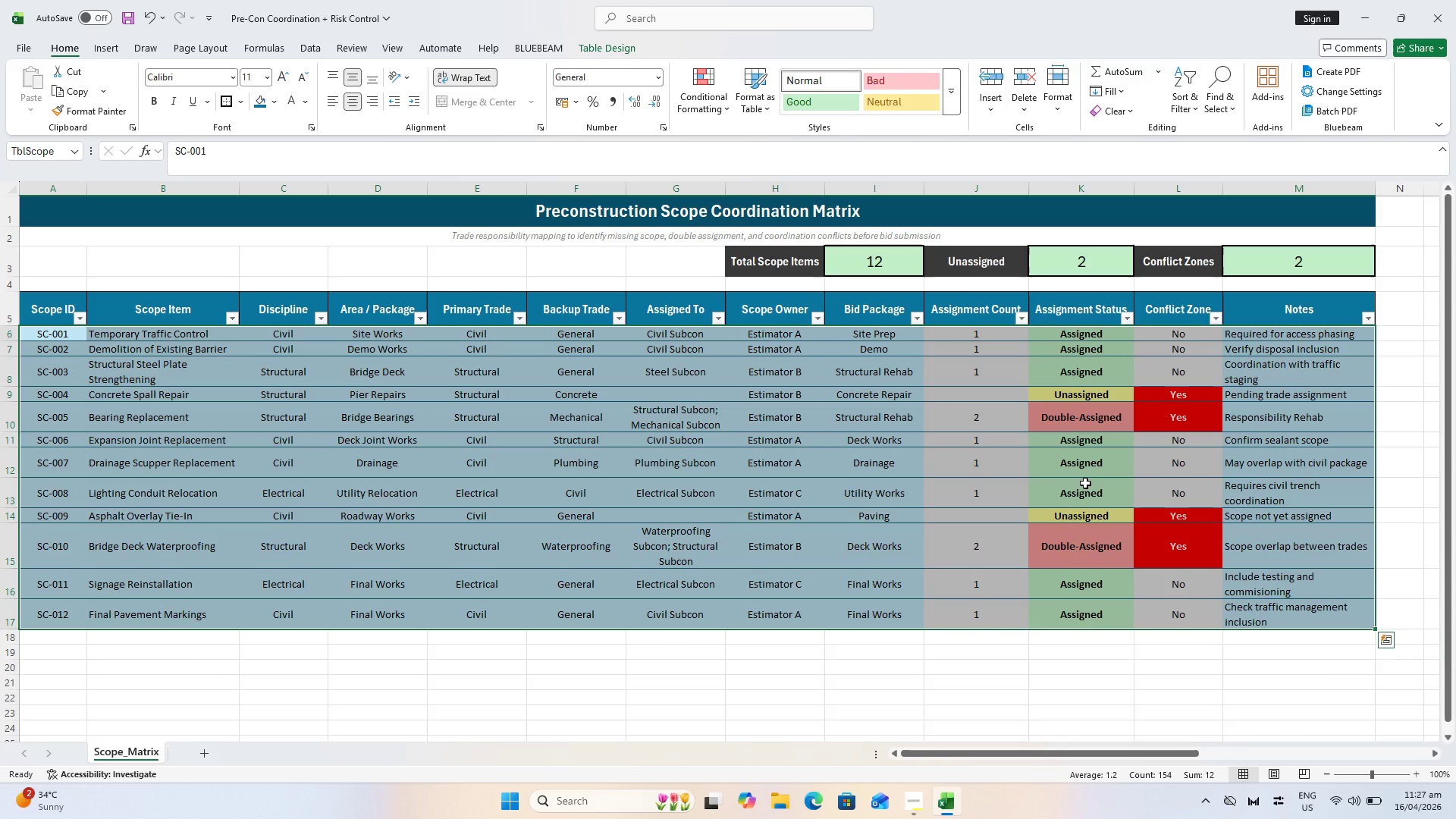 
left_click_drag(start_coordinate=[759, 284], to_coordinate=[761, 293])
 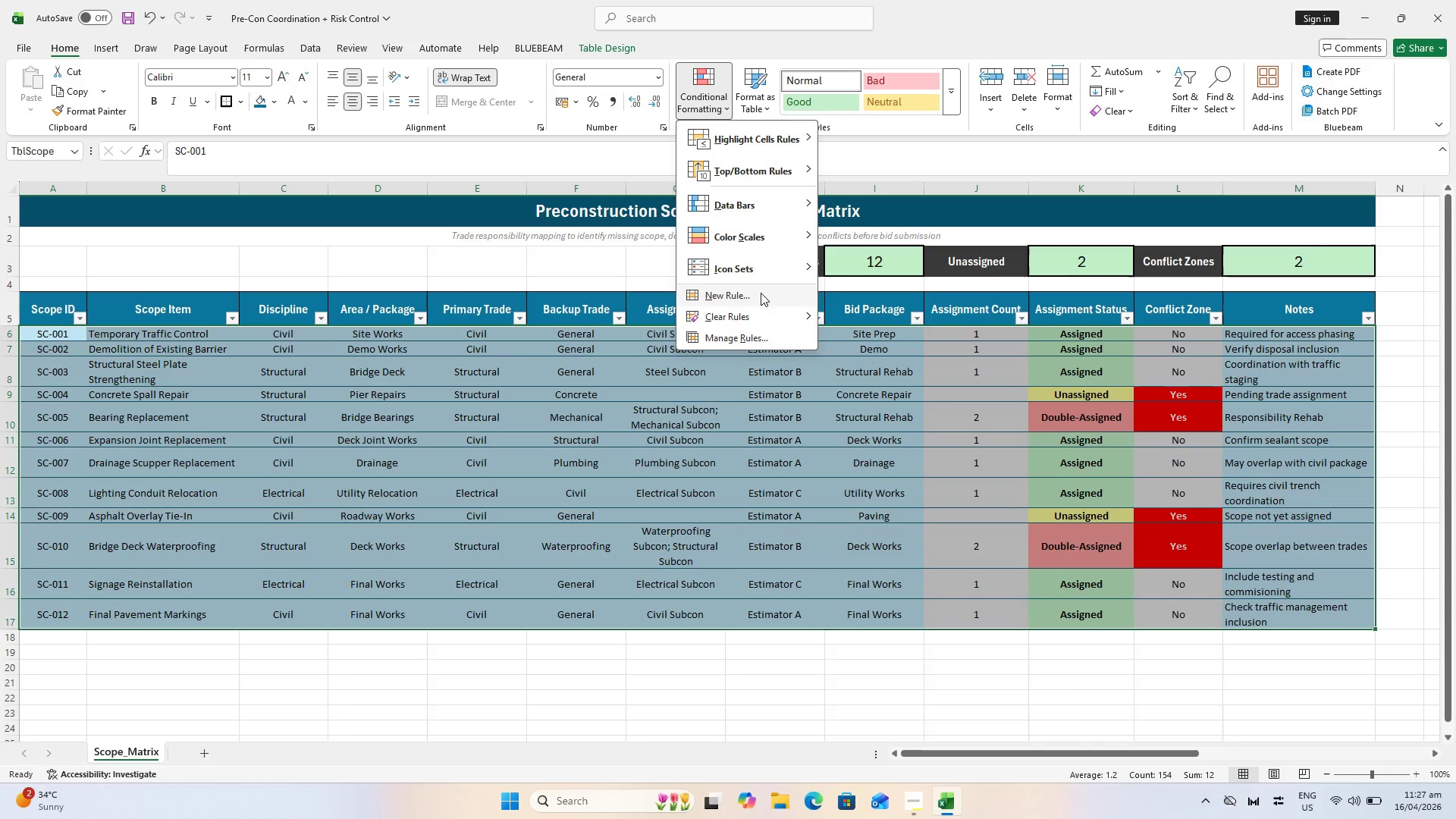 
left_click([761, 293])
 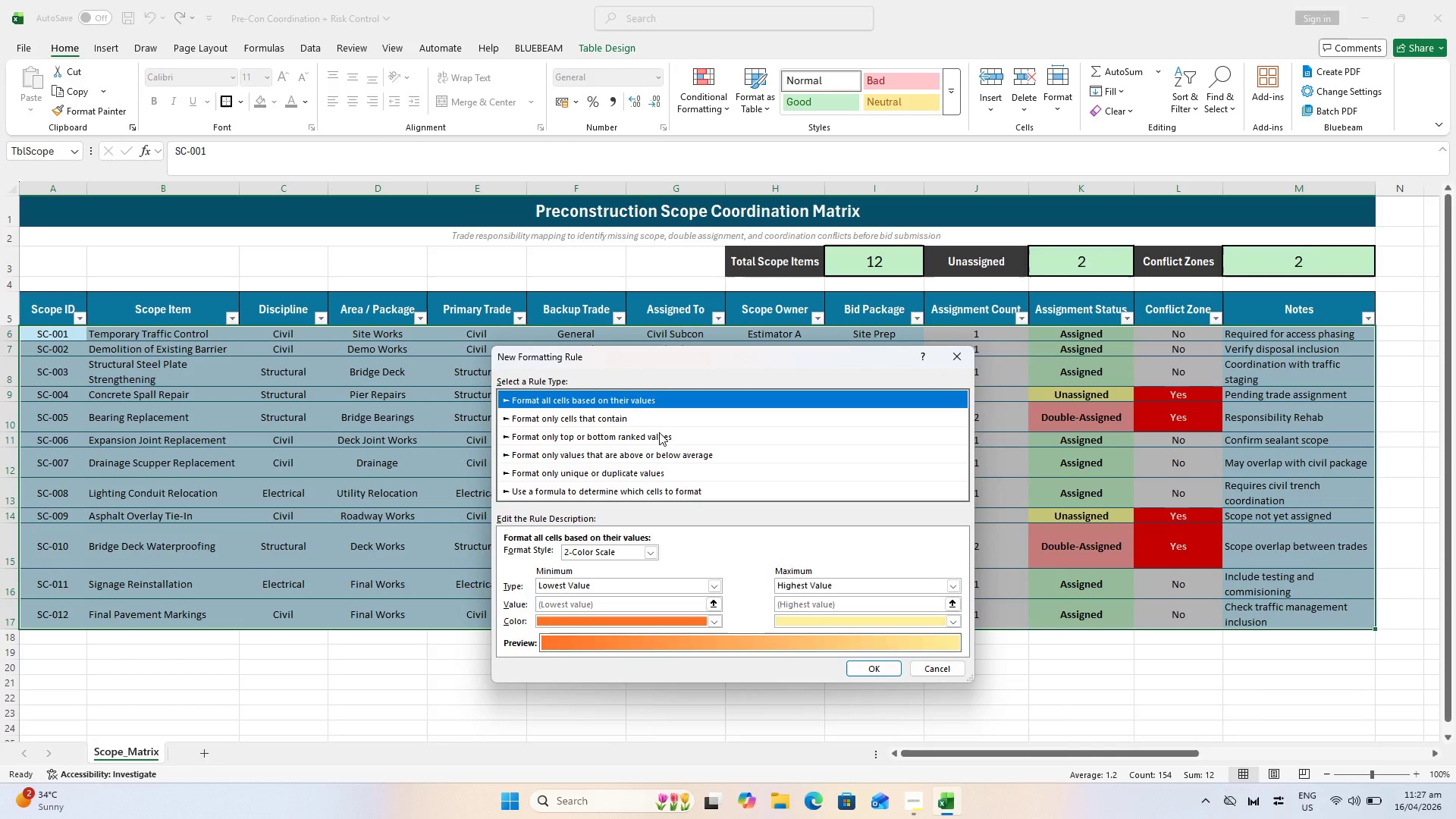 
left_click([638, 492])
 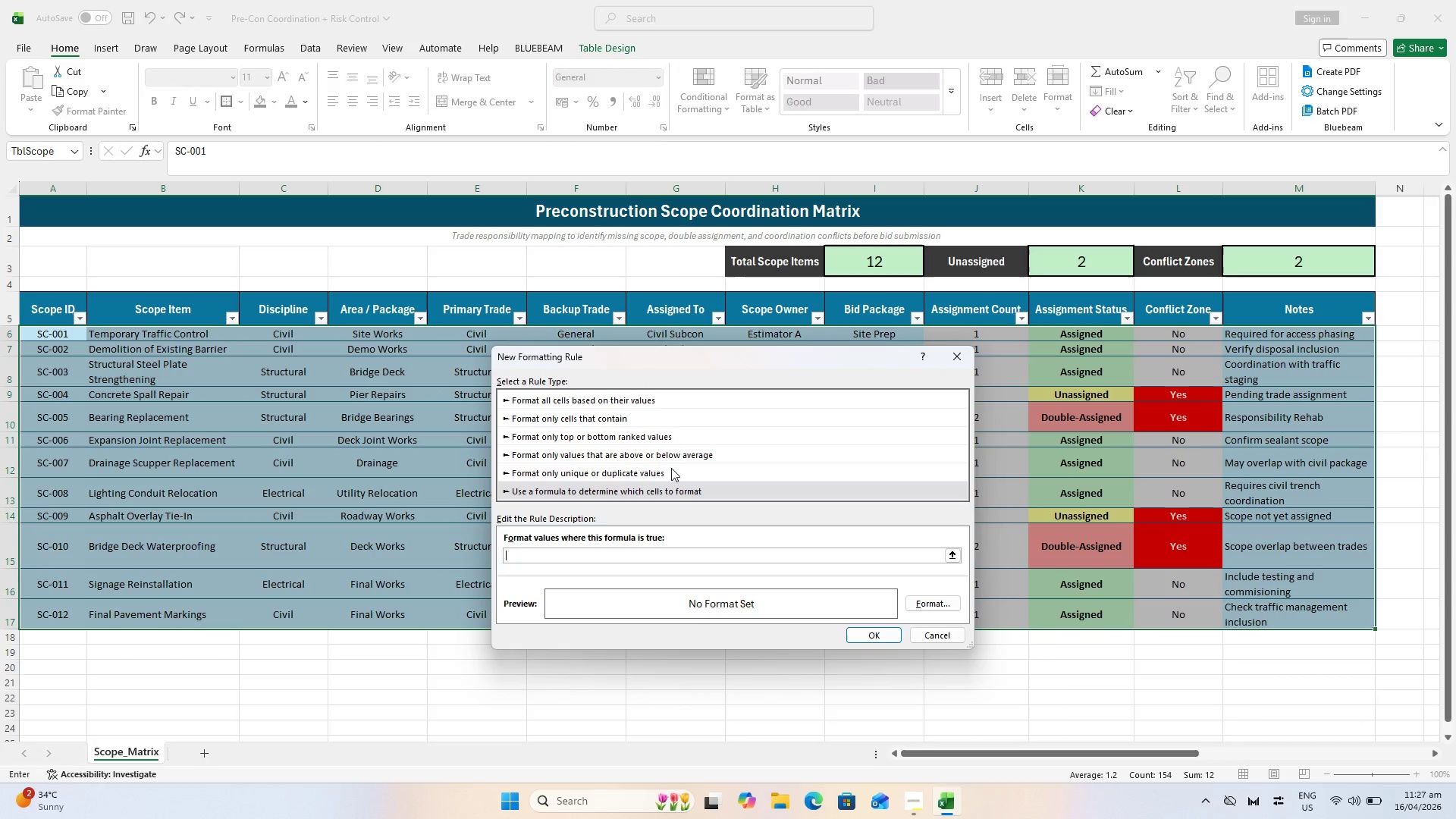 
key(Equal)
 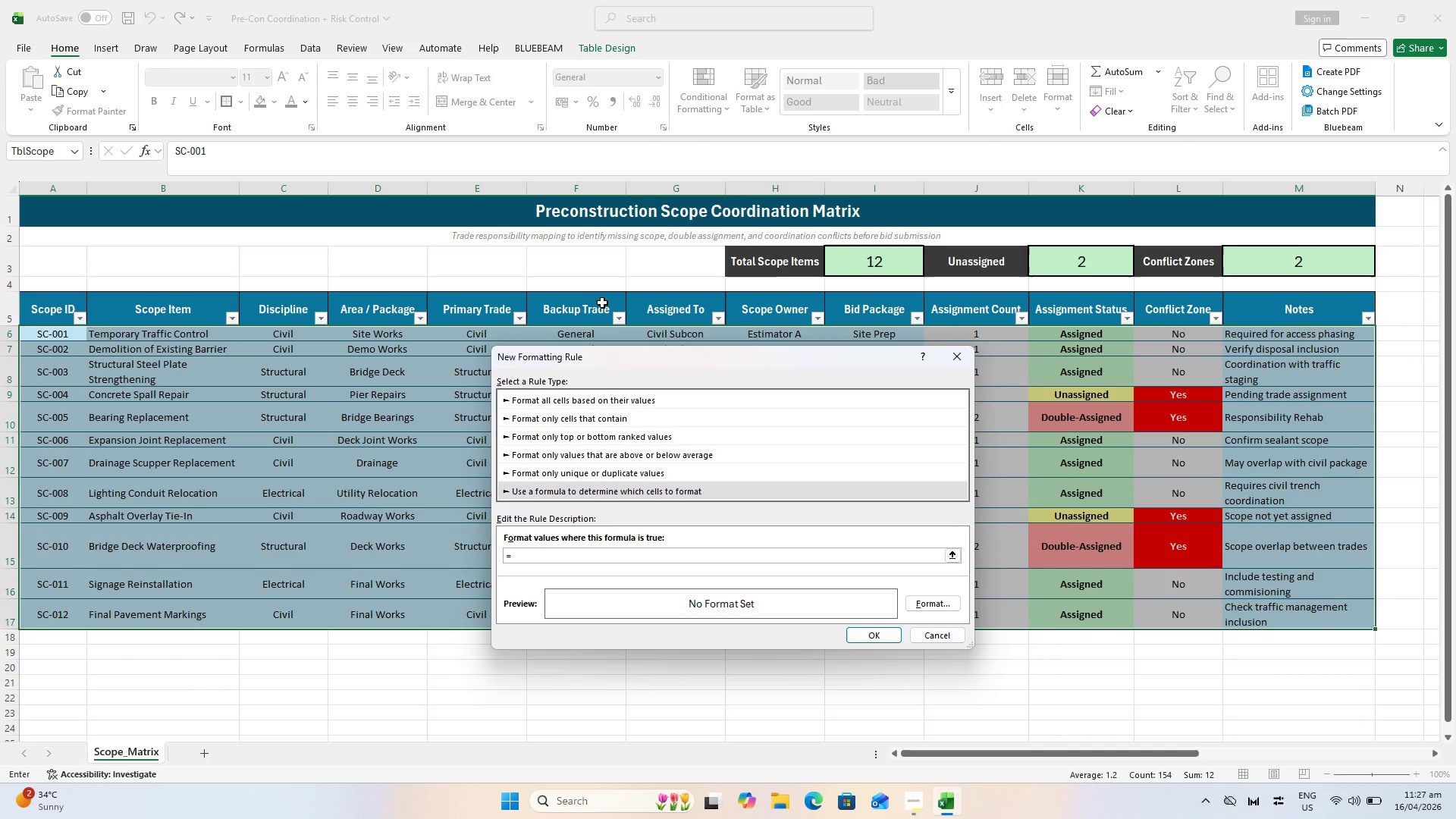 
key(Shift+4)
 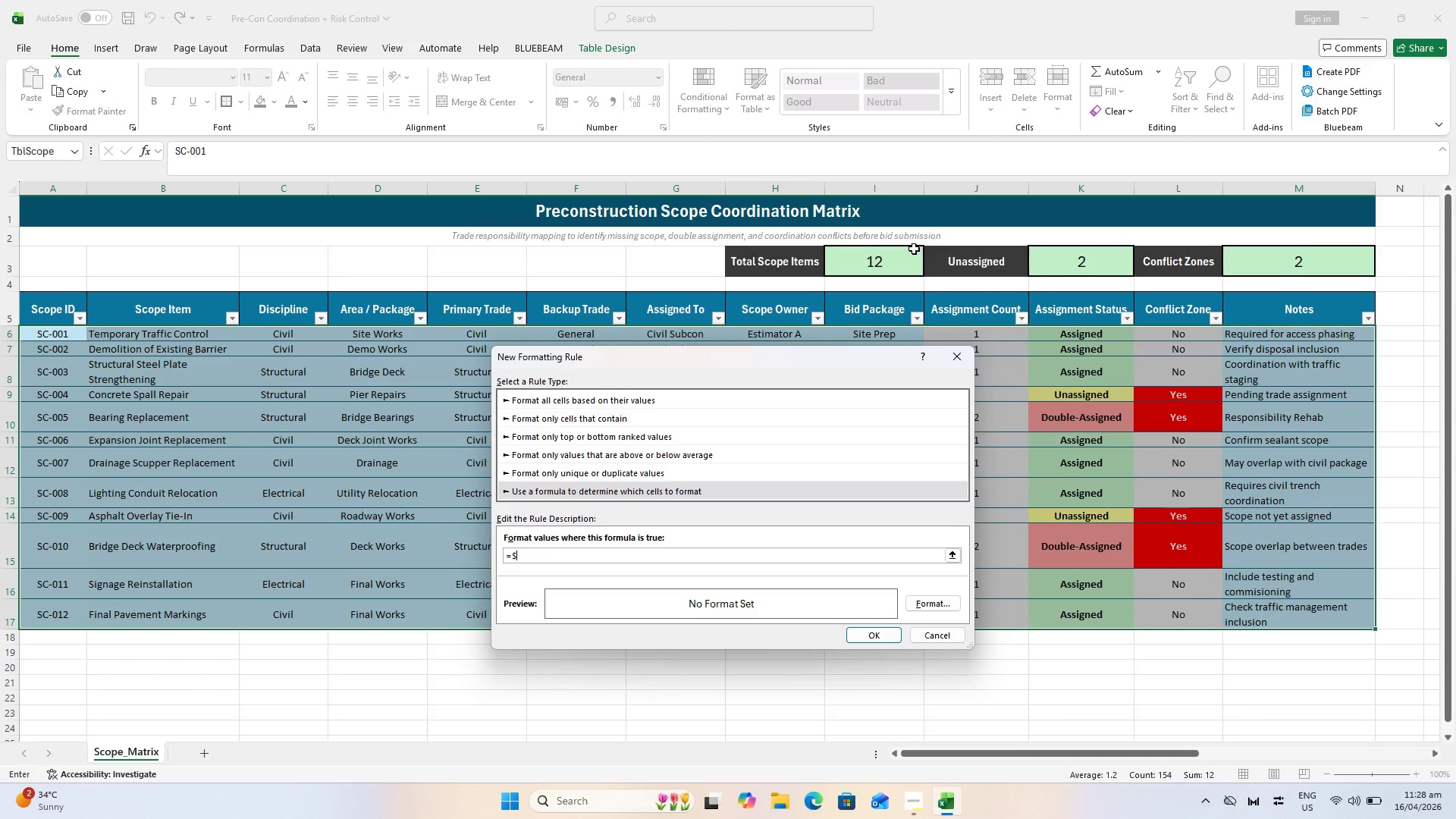 
type(l)
key(Backspace)
type(L6)
 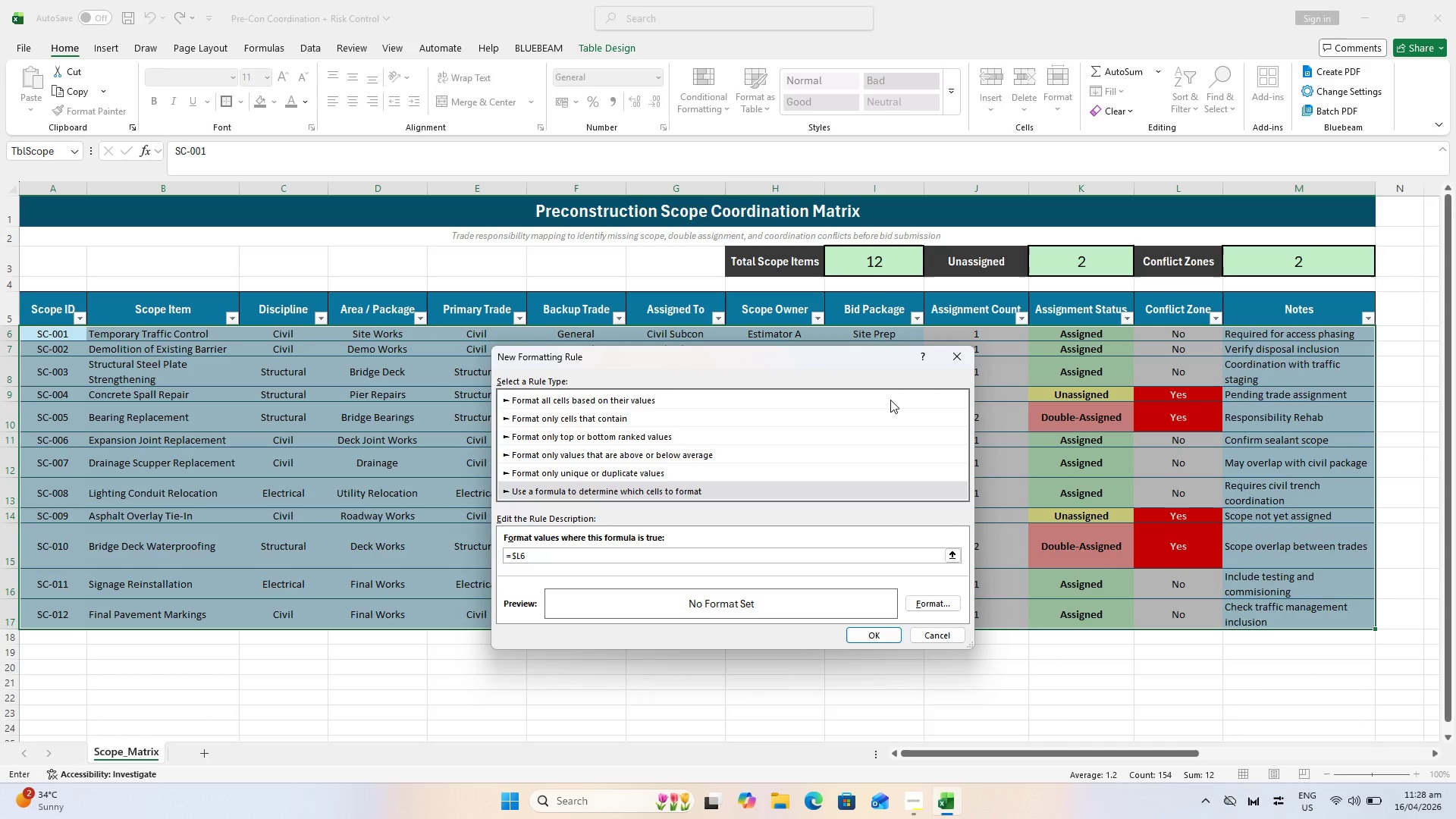 
type(="Yes")
 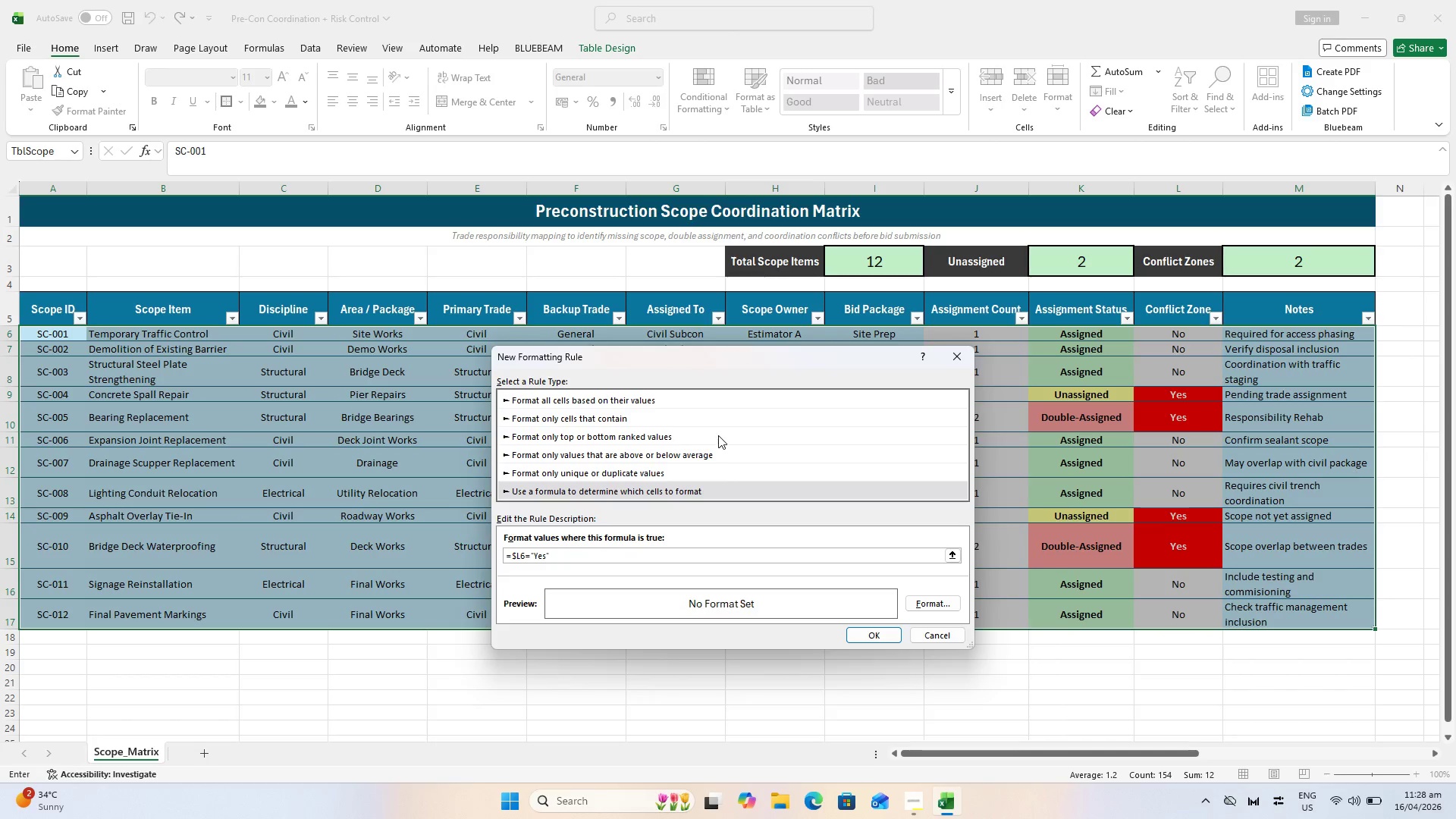 
wait(5.12)
 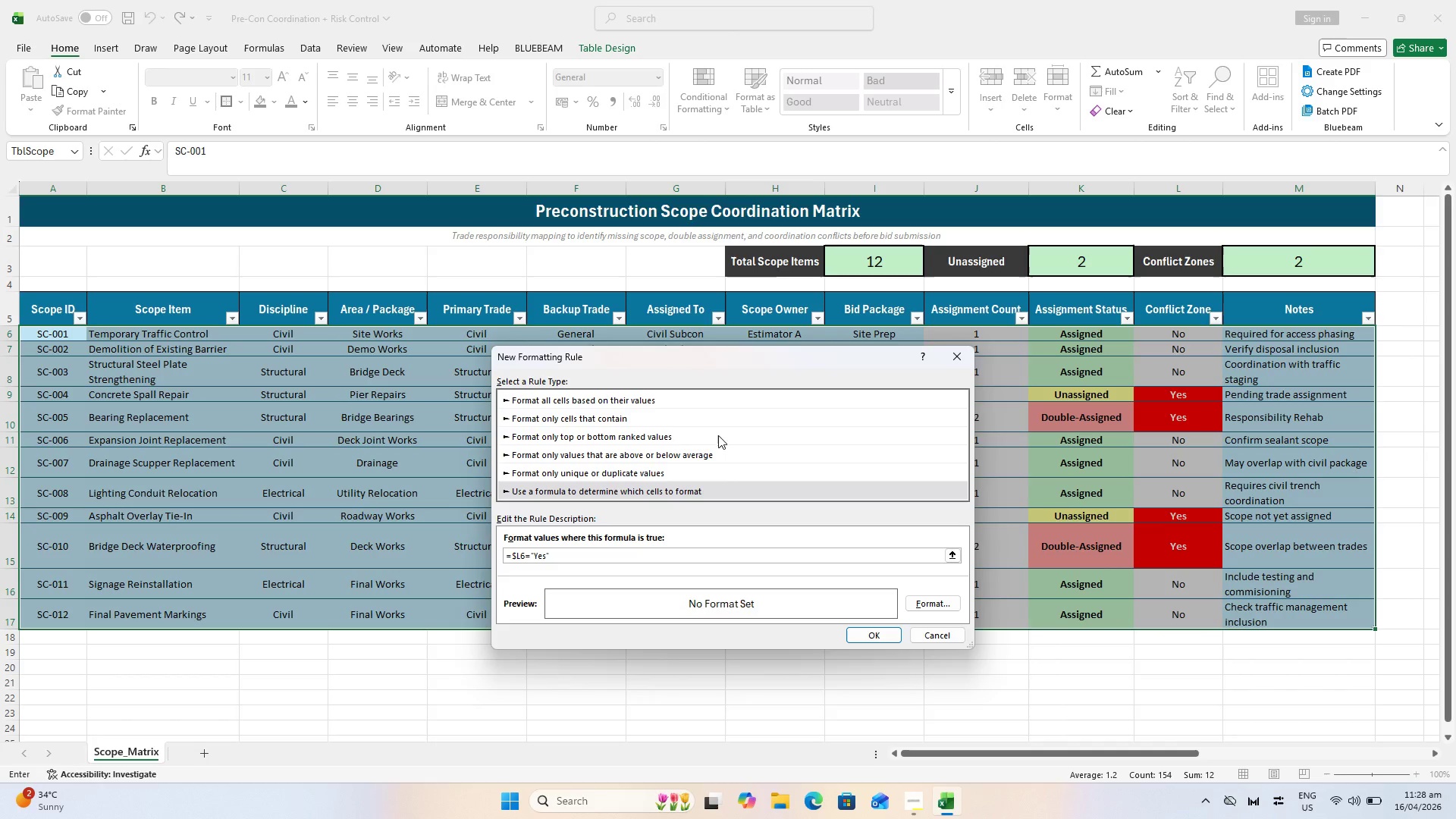 
left_click([943, 601])
 